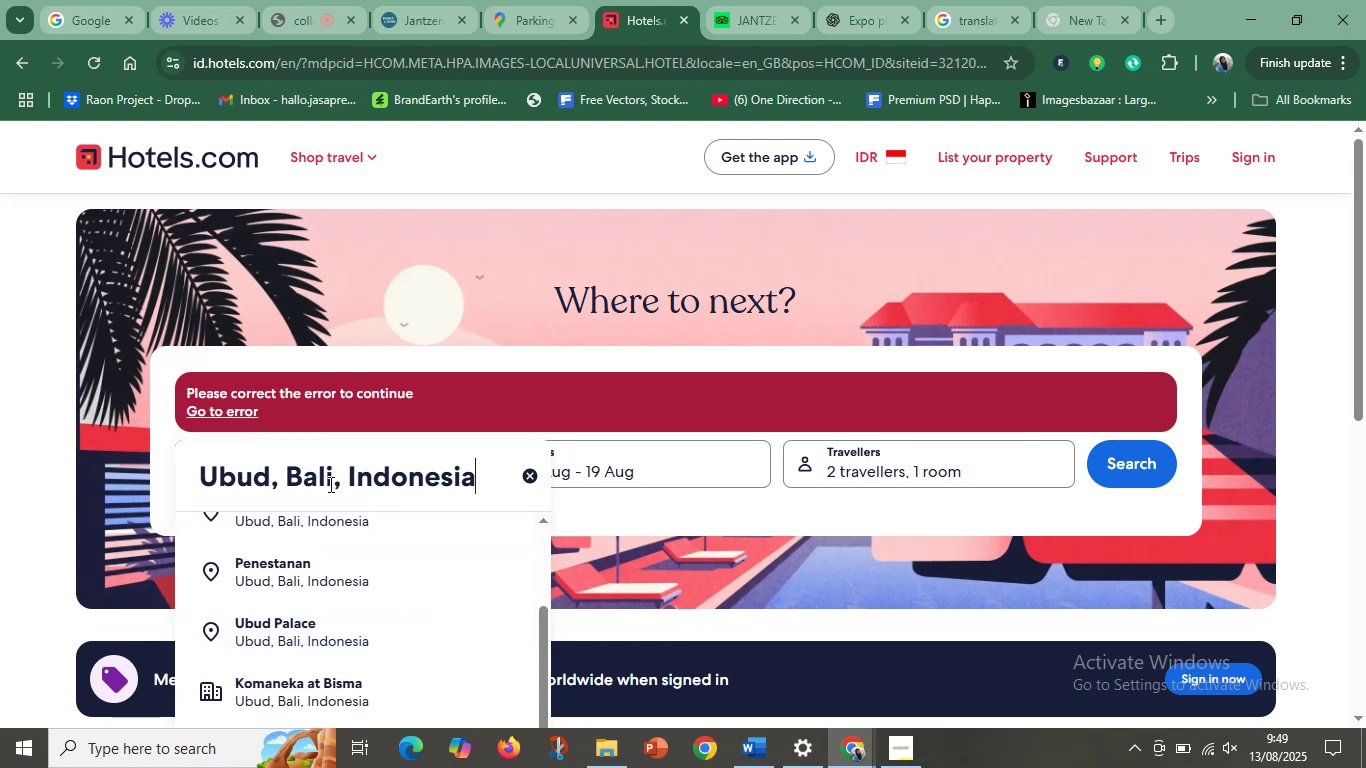 
left_click([274, 477])
 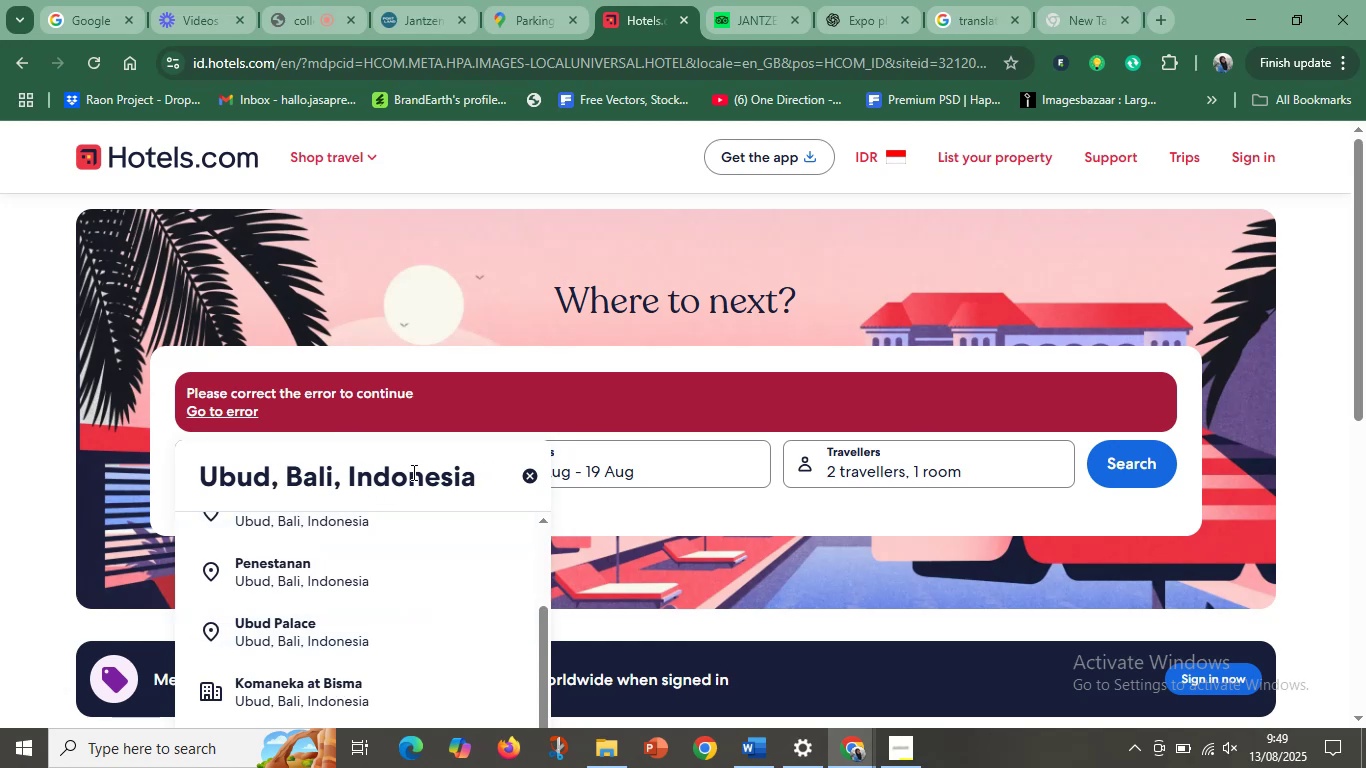 
left_click([475, 476])
 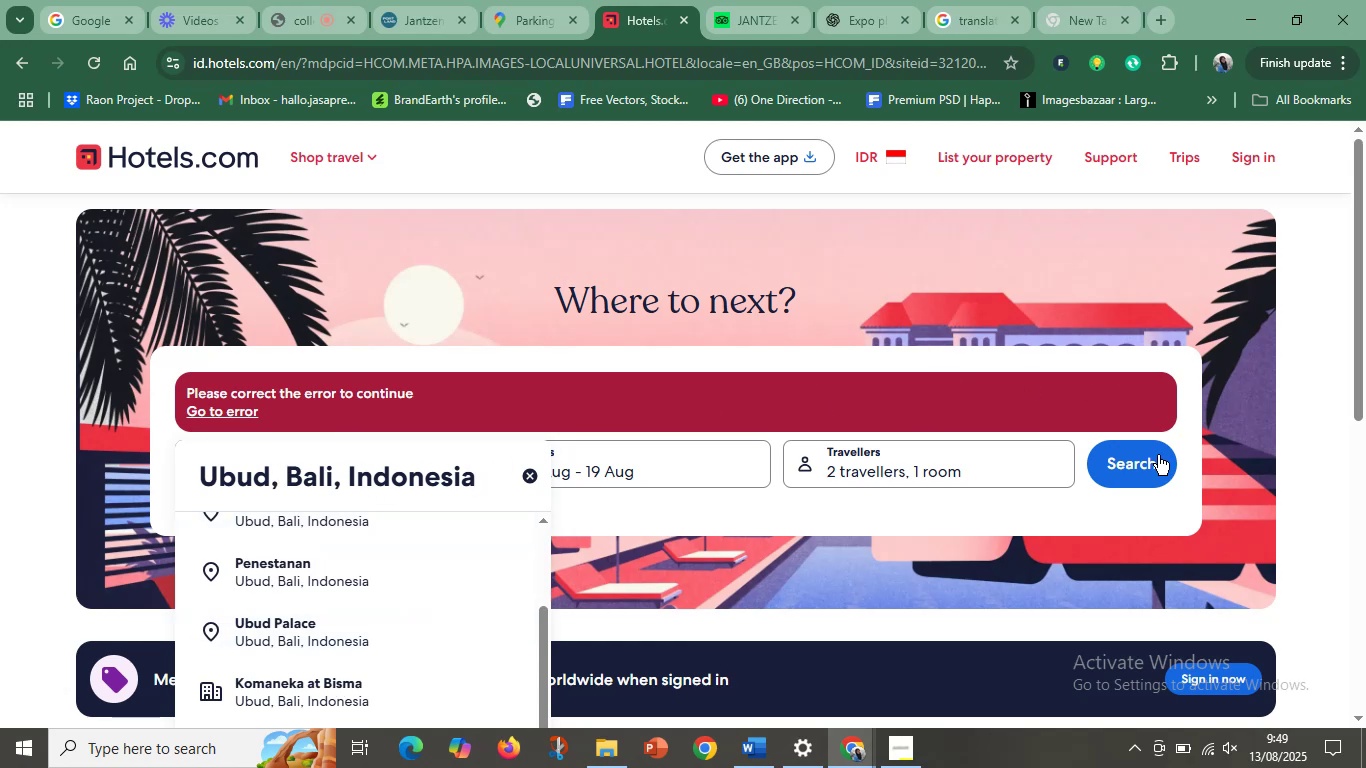 
left_click([1143, 461])
 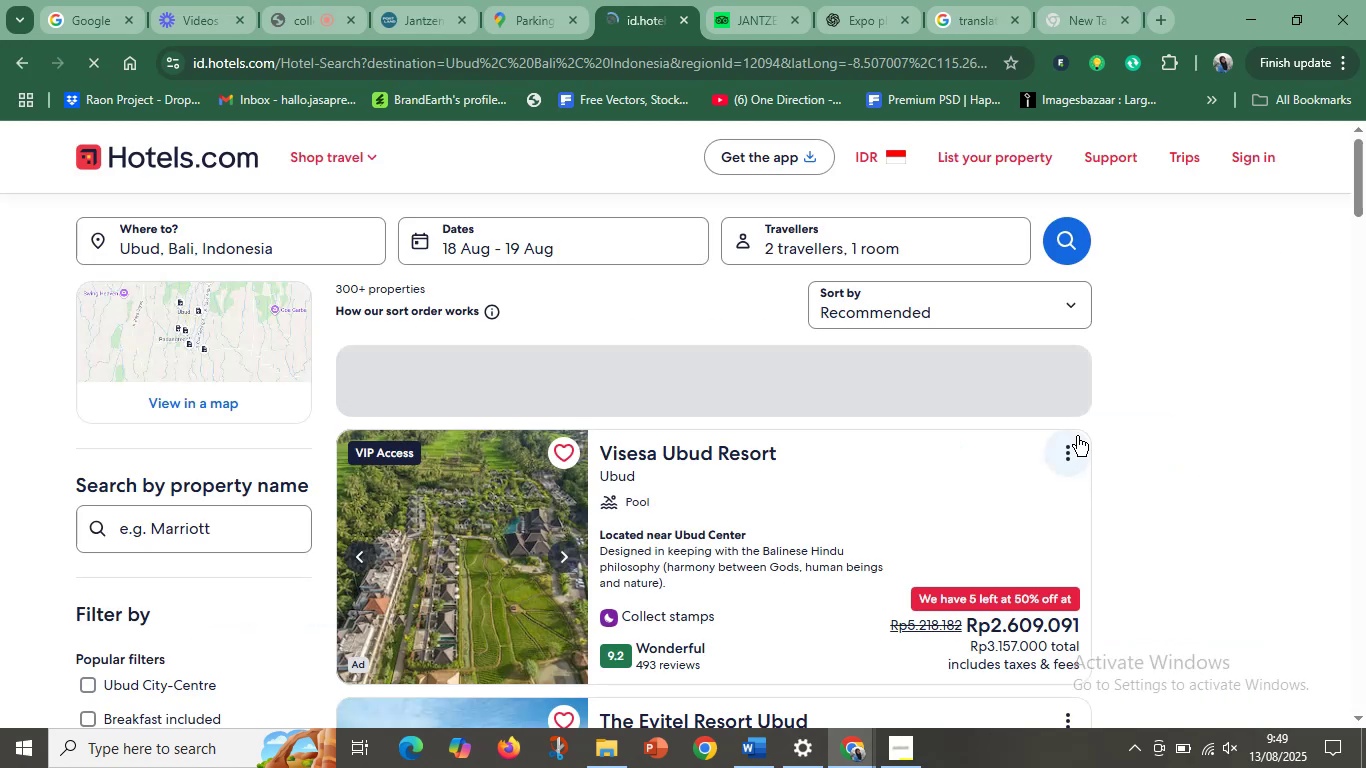 
wait(5.94)
 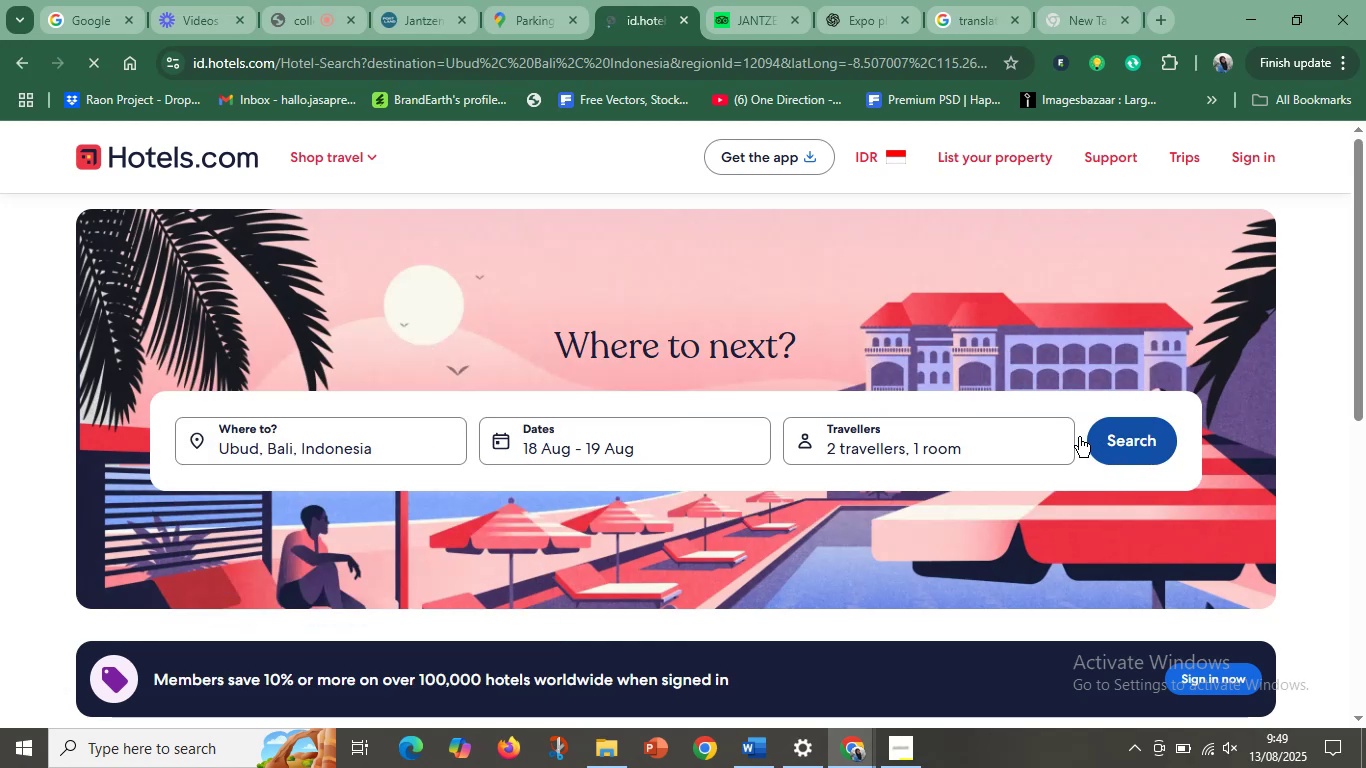 
scroll: coordinate [846, 579], scroll_direction: down, amount: 2.0
 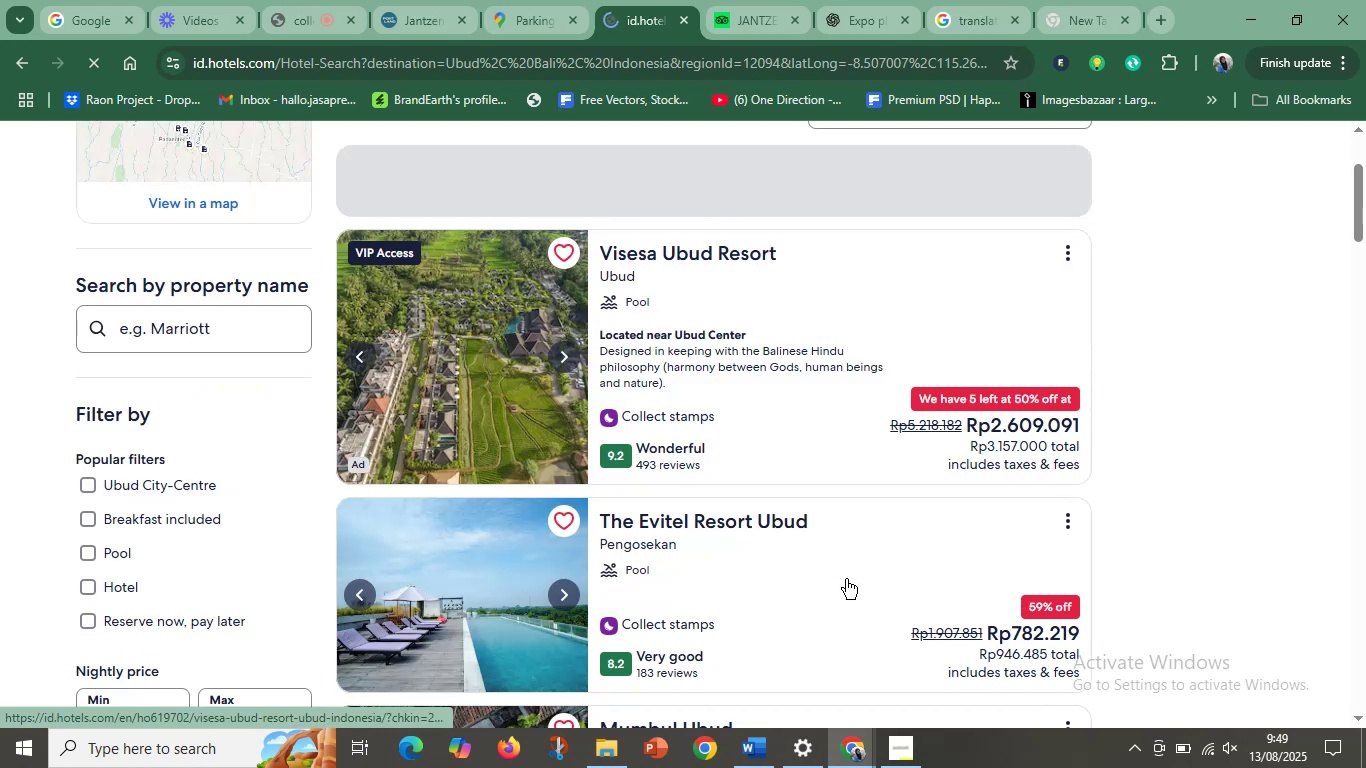 
scroll: coordinate [908, 476], scroll_direction: up, amount: 3.0
 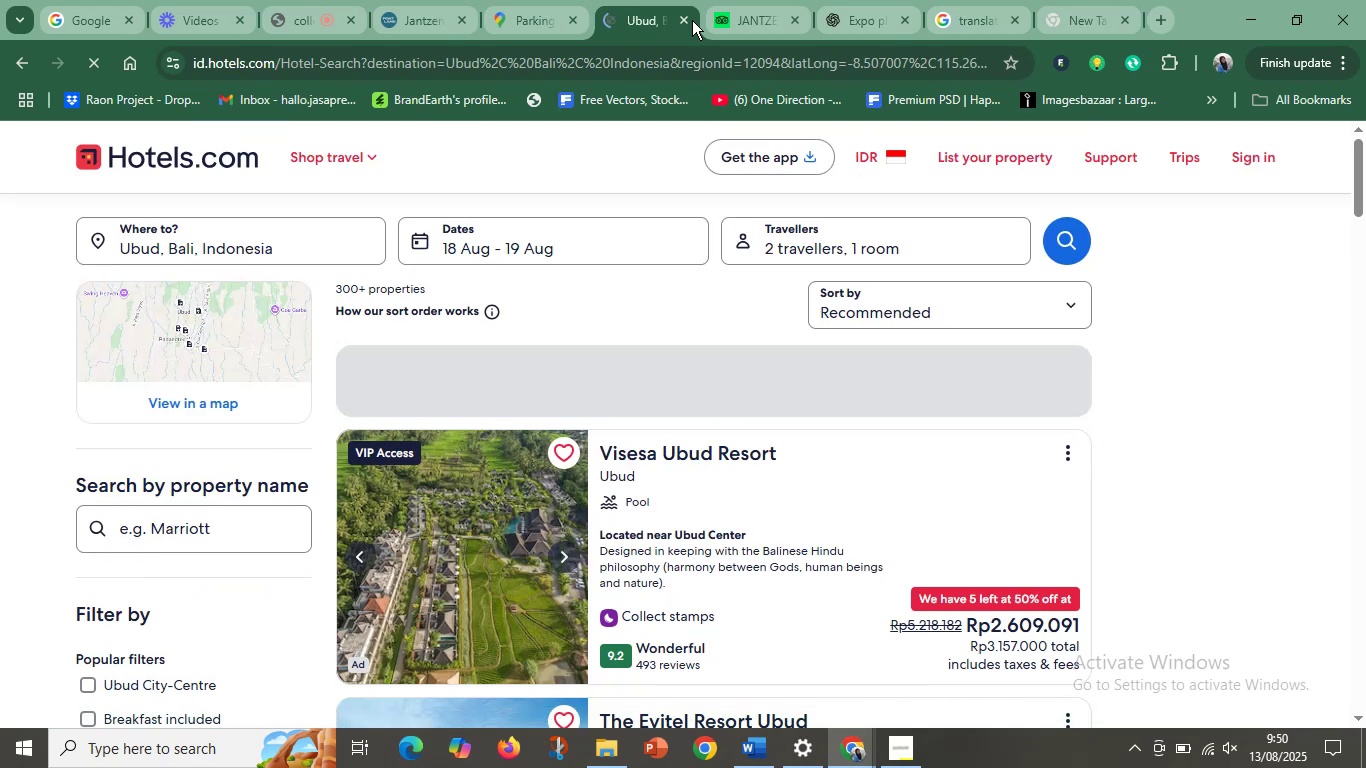 
left_click([688, 19])
 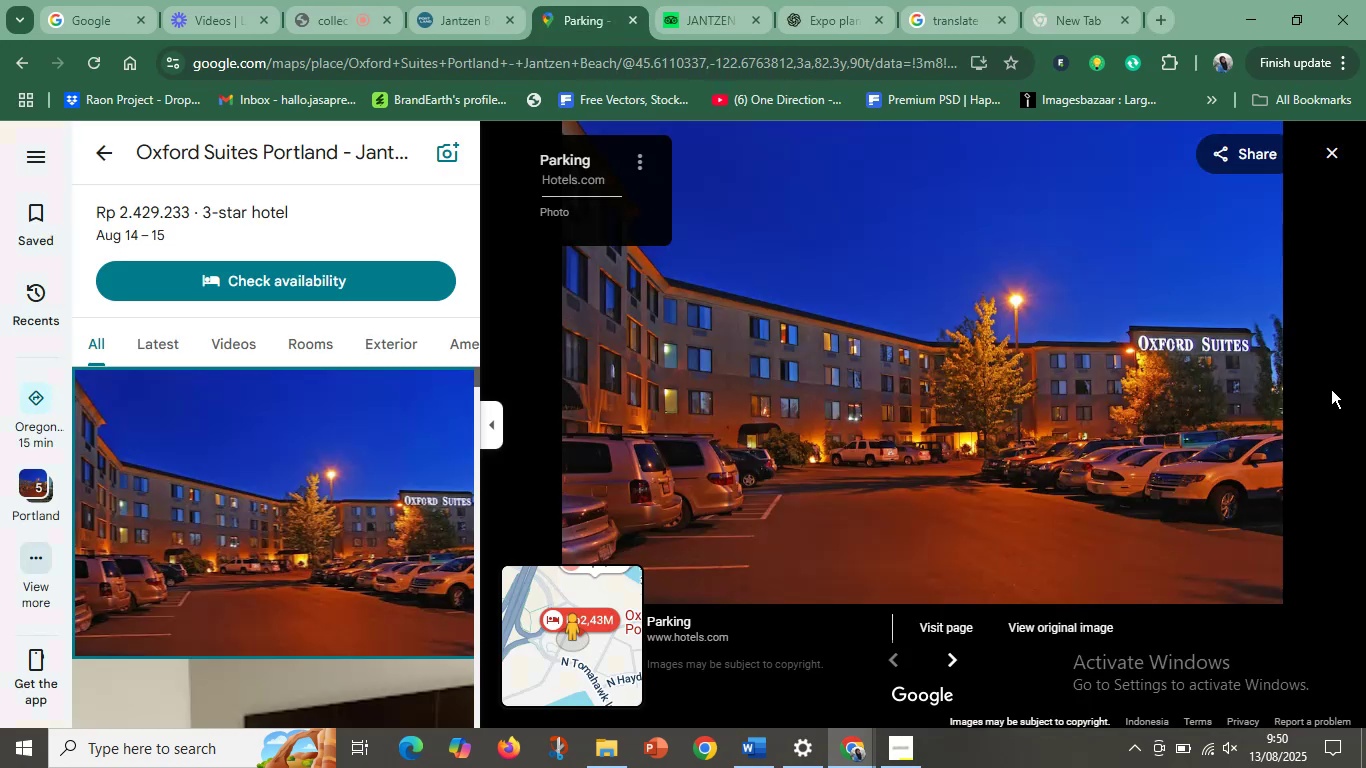 
scroll: coordinate [353, 485], scroll_direction: down, amount: 3.0
 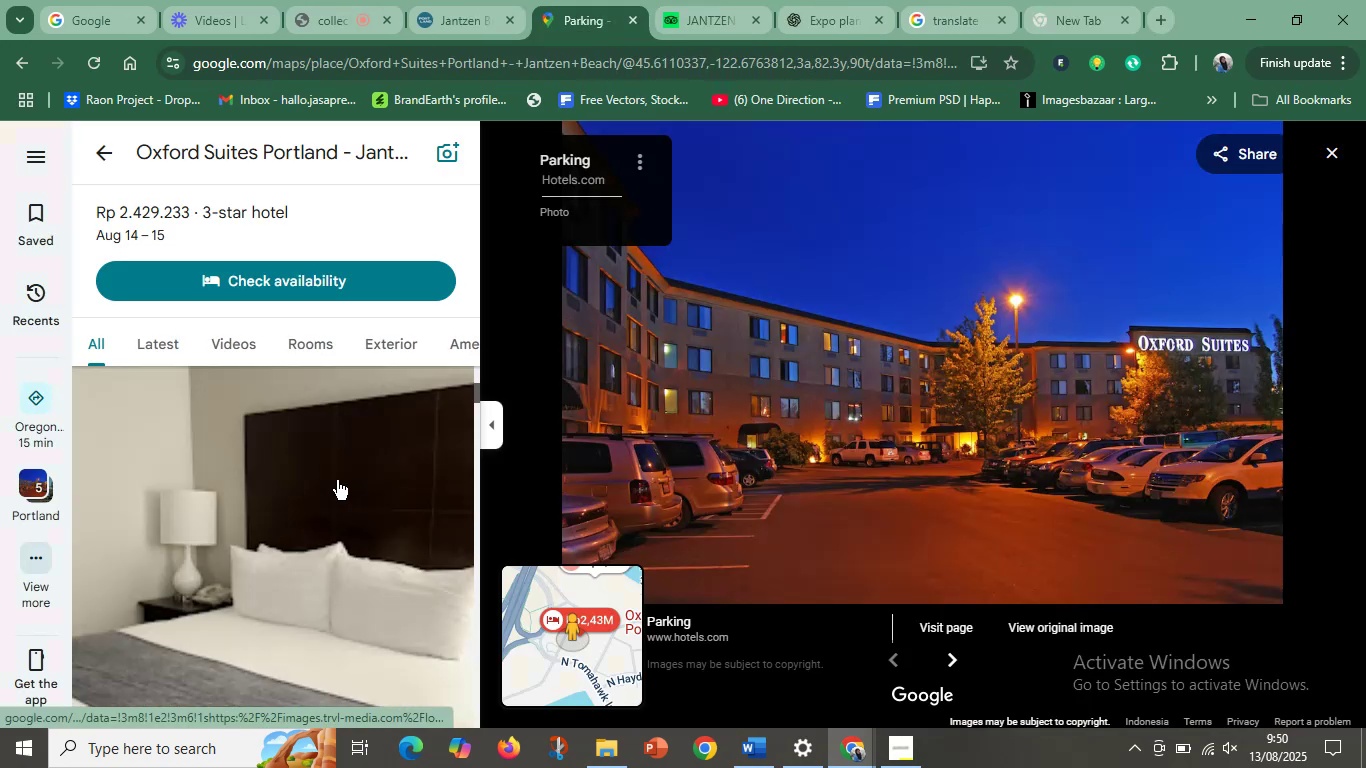 
left_click([337, 480])
 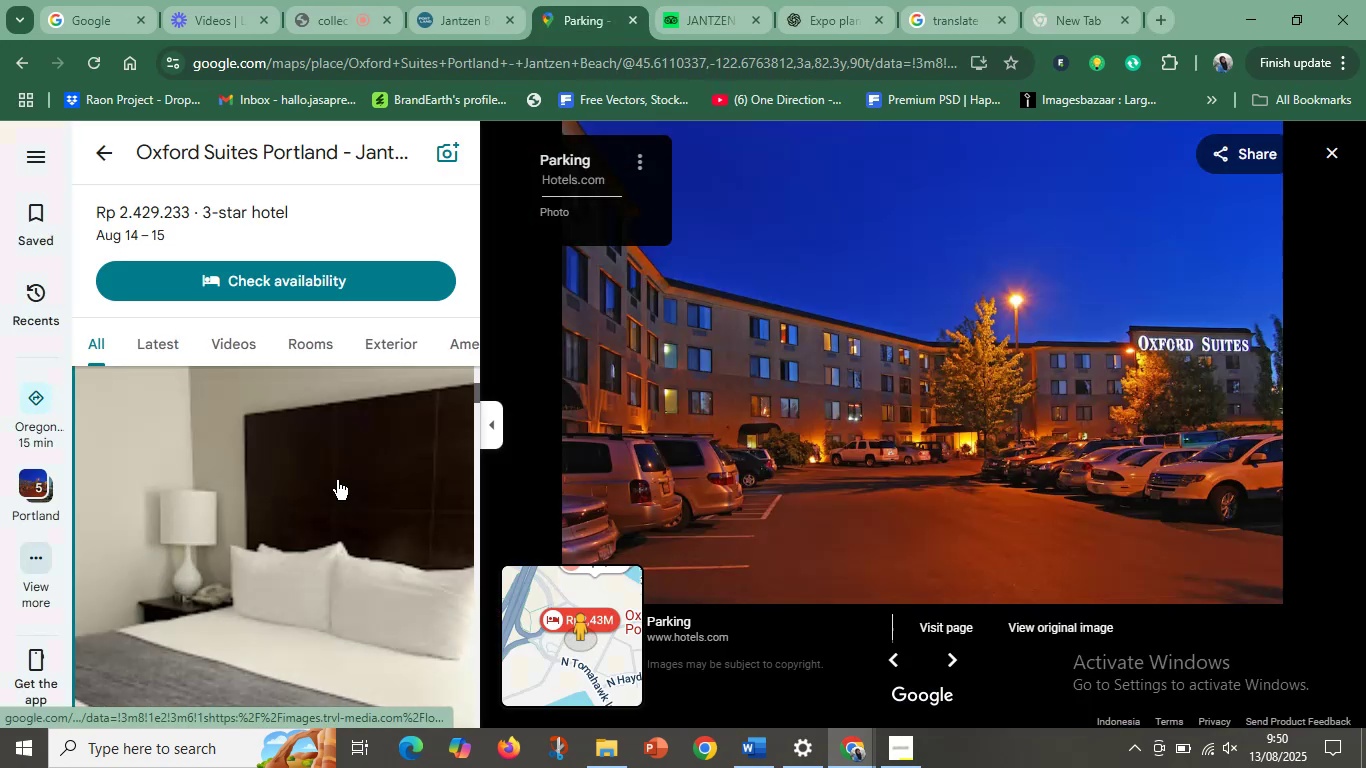 
scroll: coordinate [337, 480], scroll_direction: down, amount: 5.0
 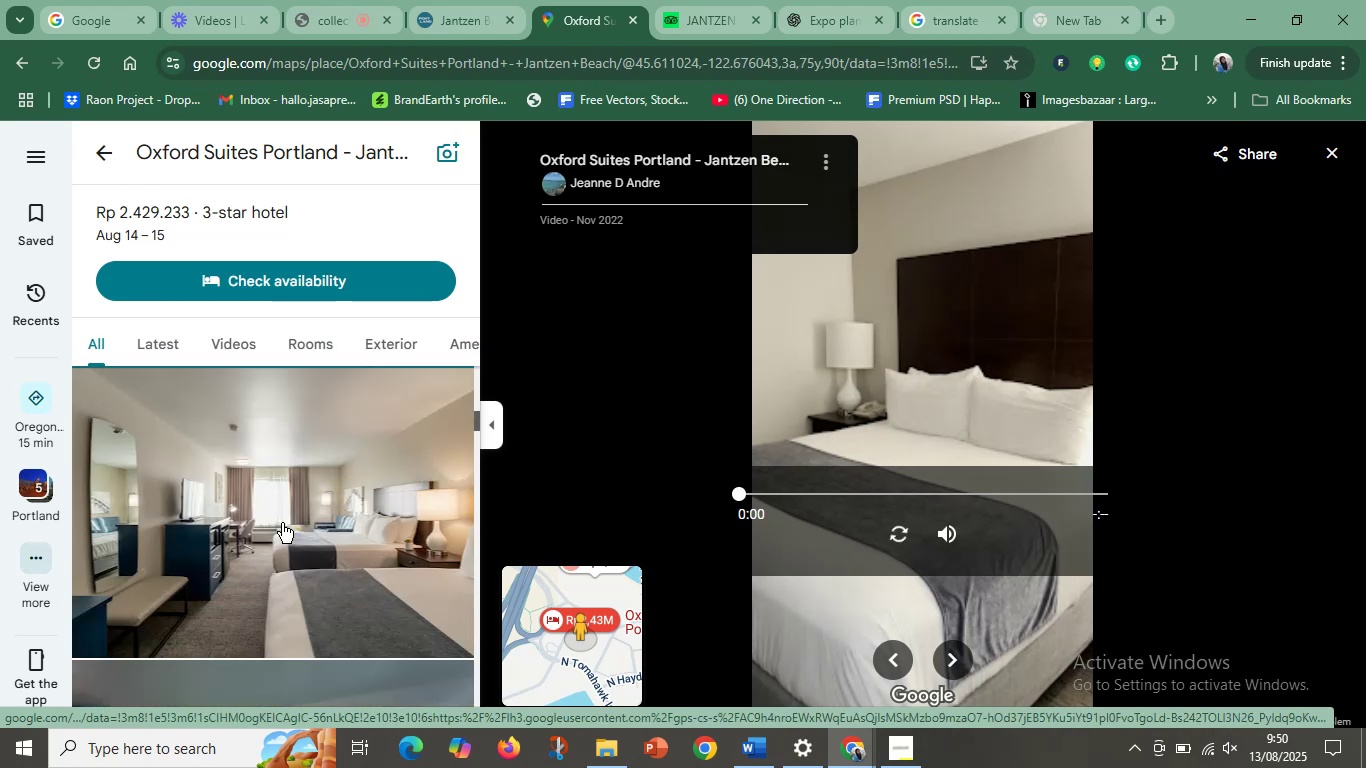 
left_click([295, 532])
 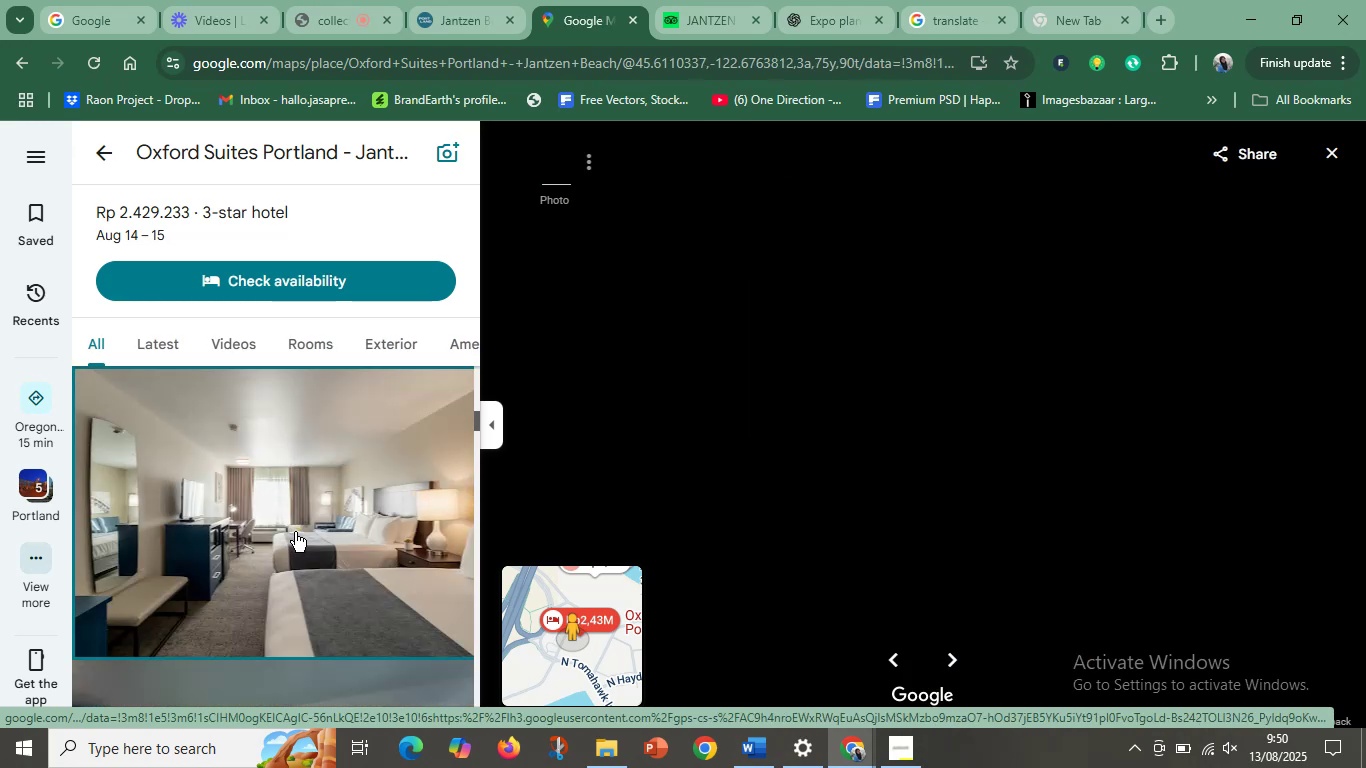 
scroll: coordinate [295, 532], scroll_direction: down, amount: 5.0
 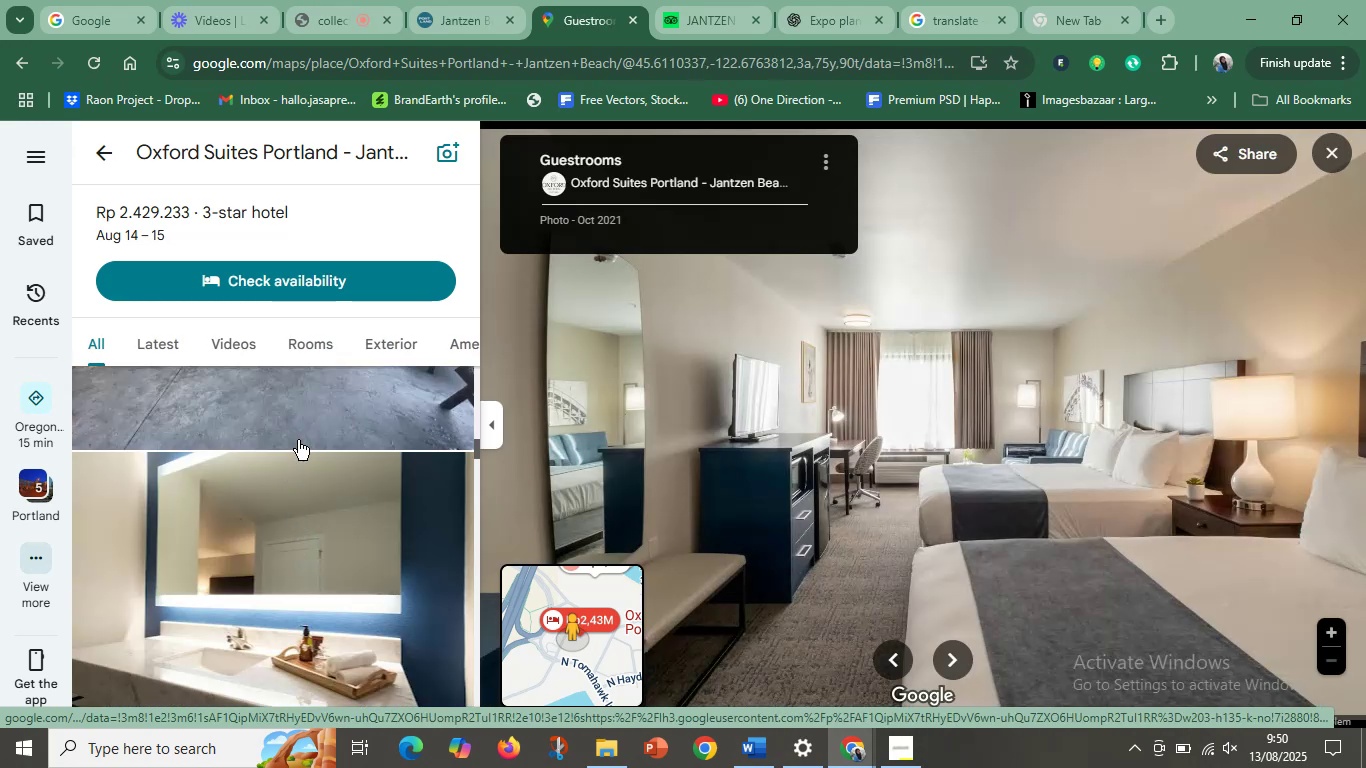 
left_click([300, 430])
 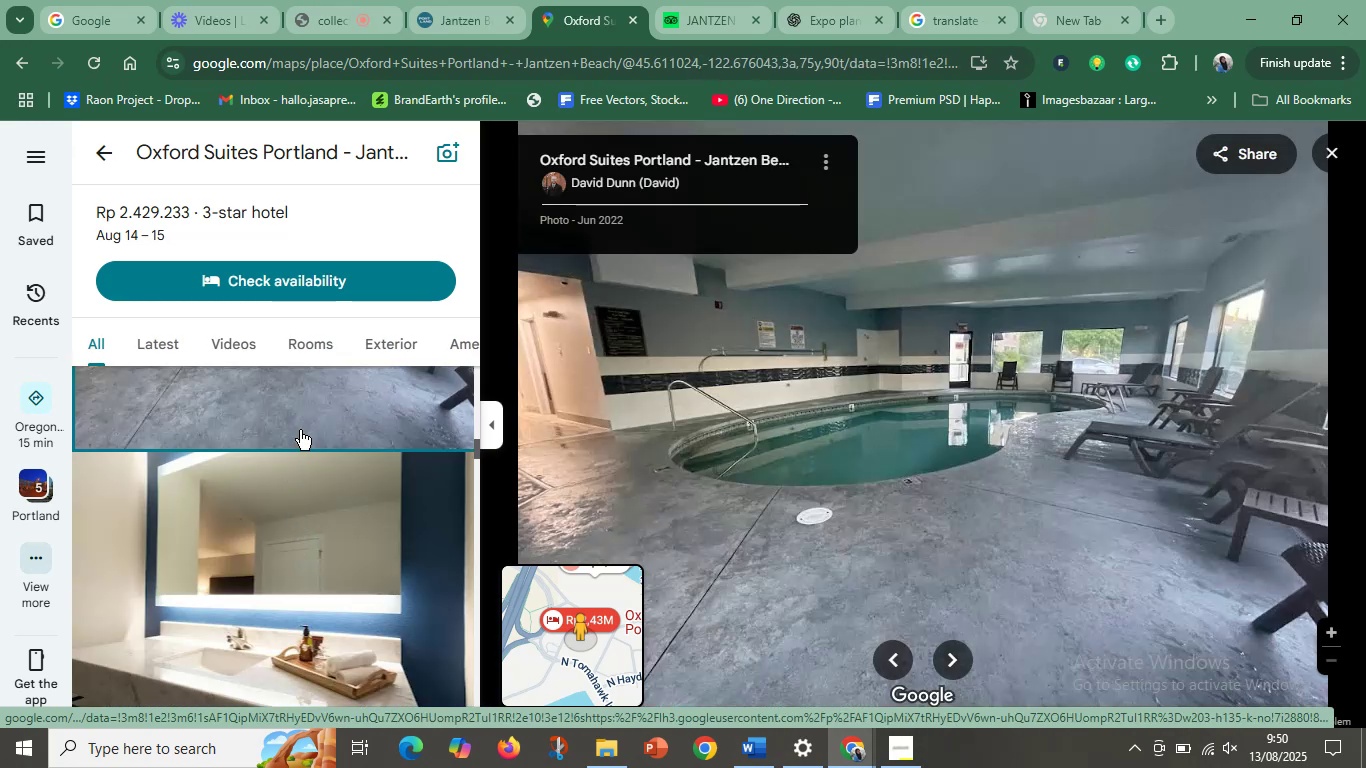 
left_click([328, 551])
 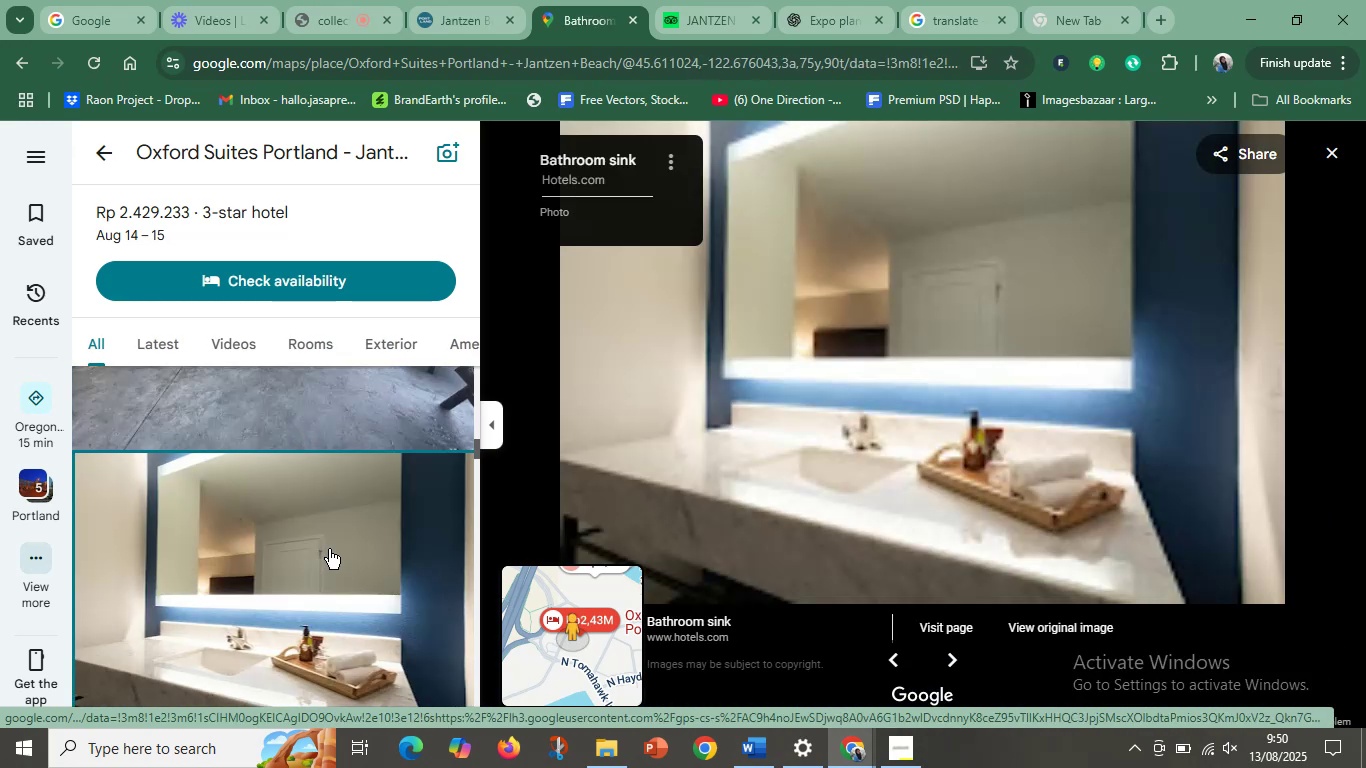 
scroll: coordinate [330, 507], scroll_direction: down, amount: 4.0
 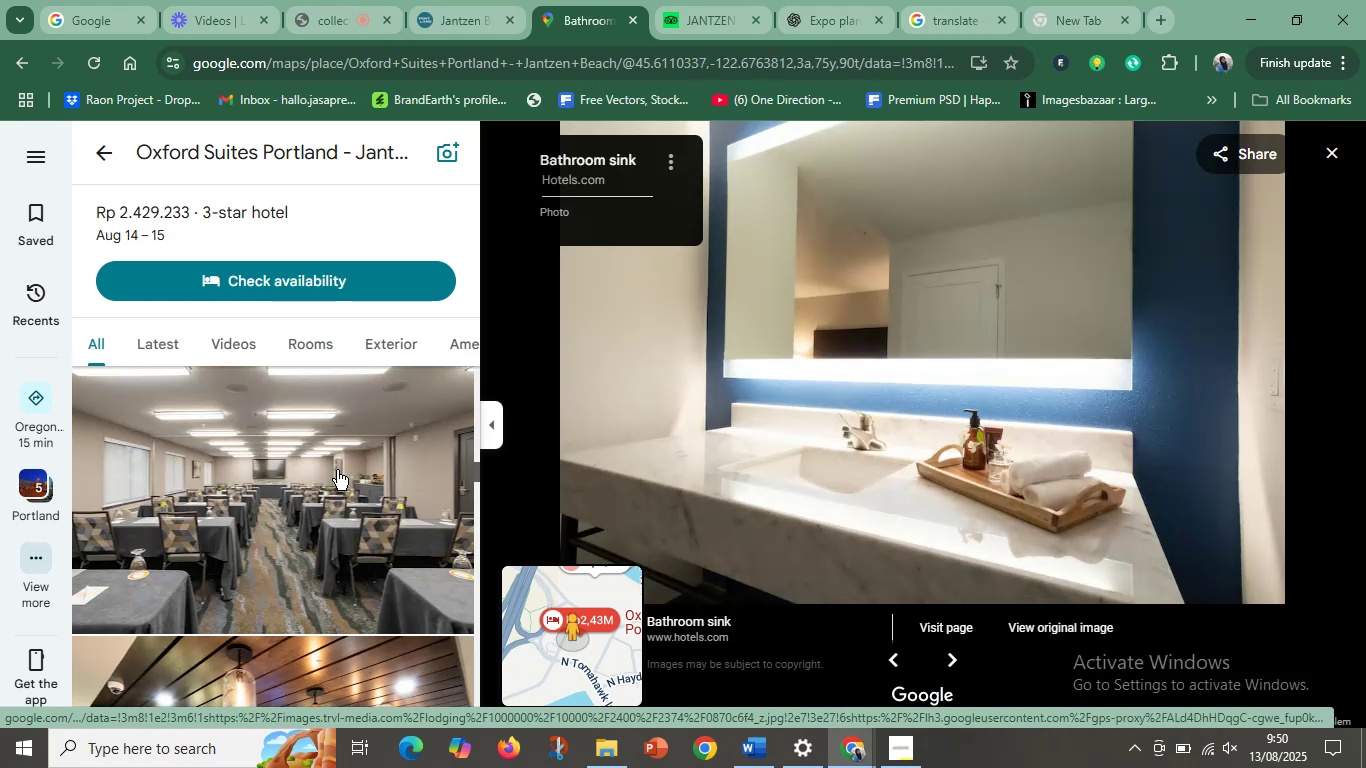 
left_click([338, 469])
 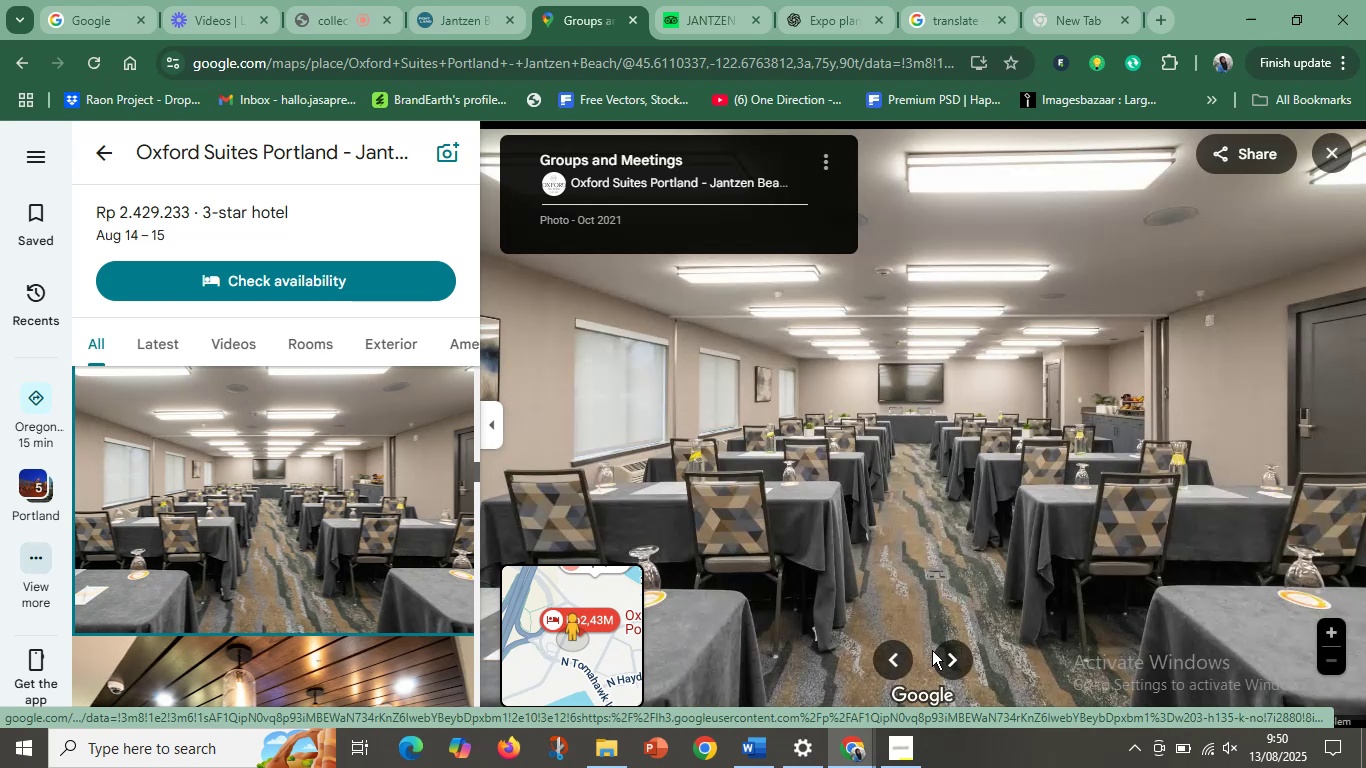 
left_click([943, 656])
 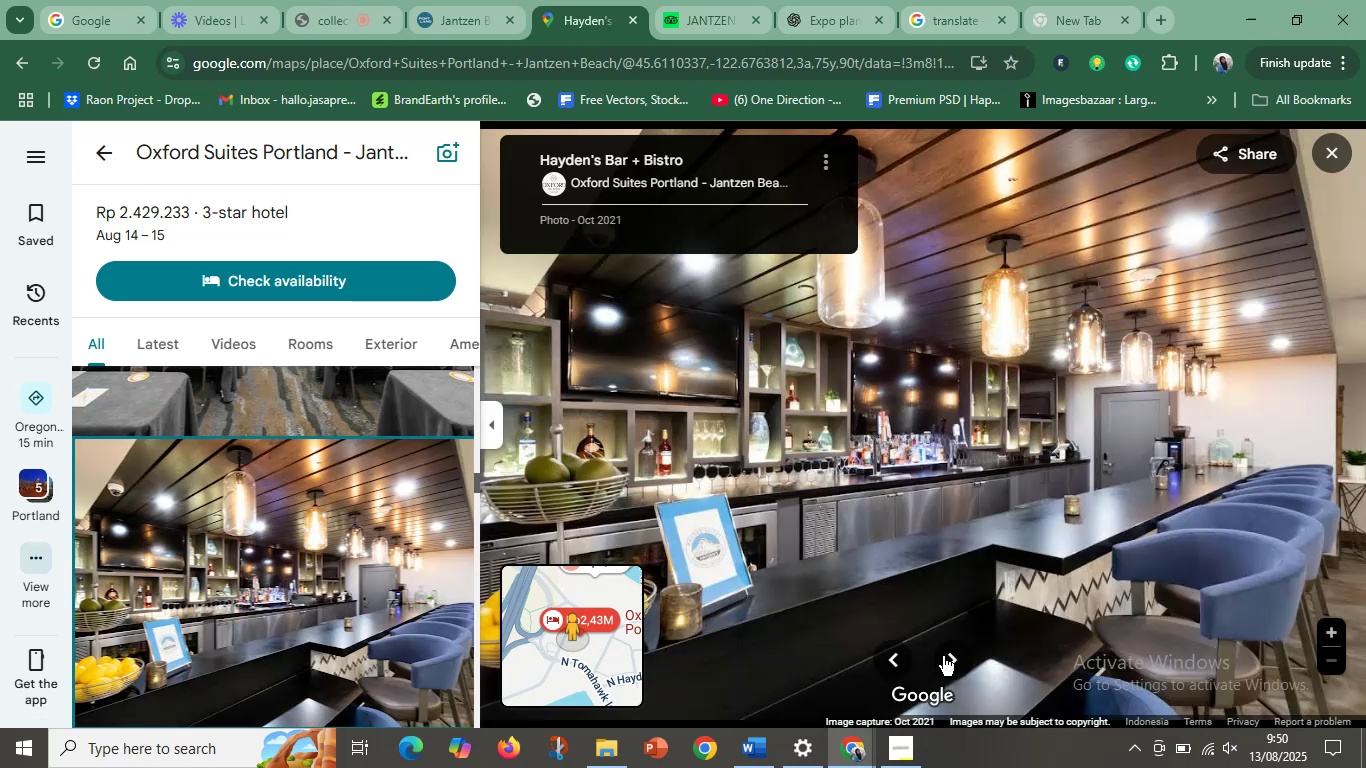 
left_click([943, 656])
 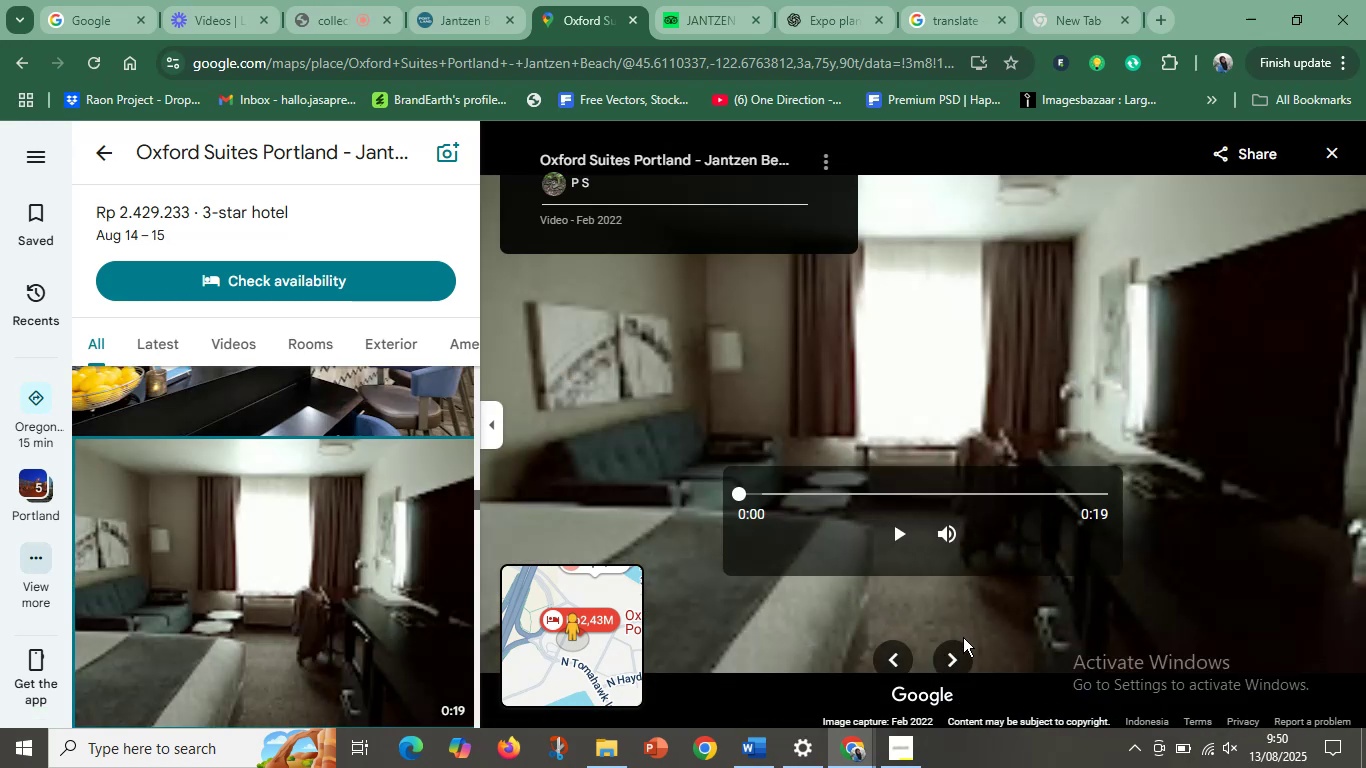 
left_click([898, 536])
 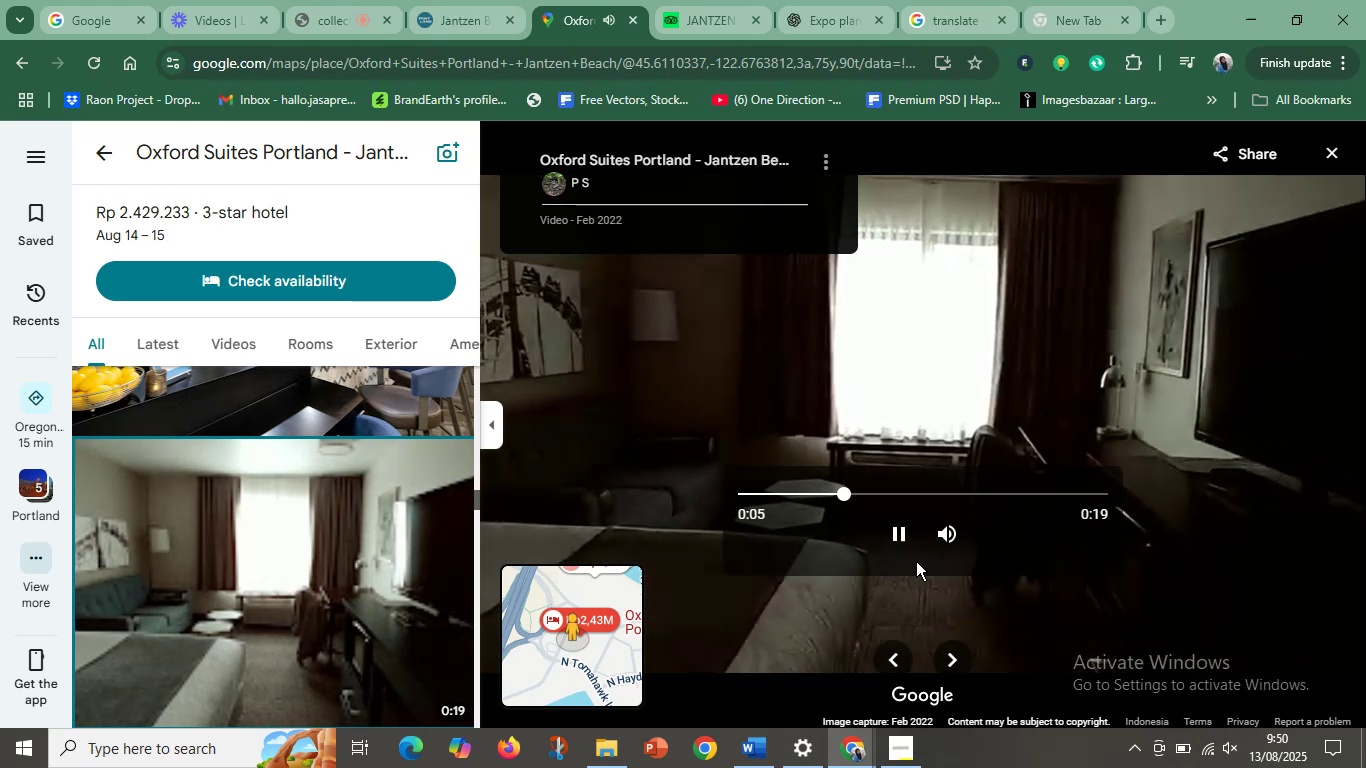 
wait(11.54)
 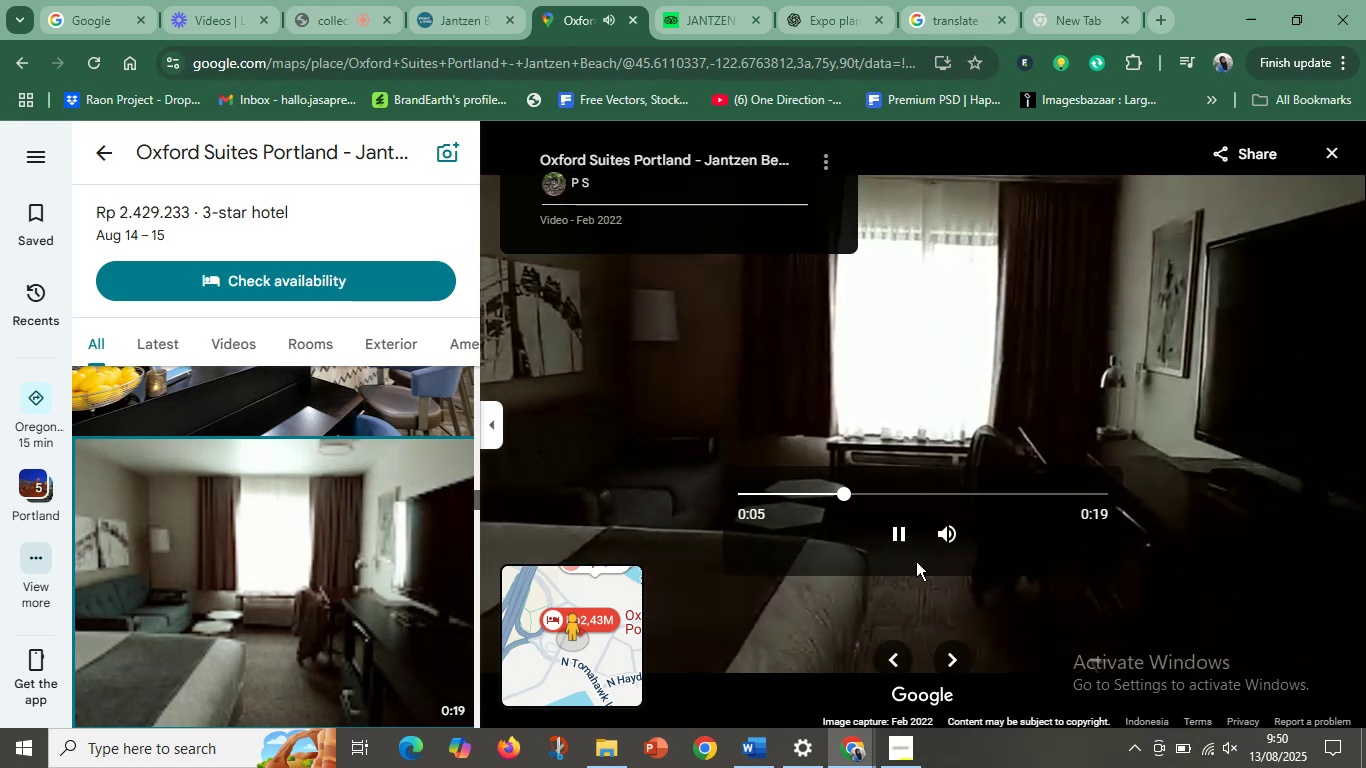 
mouse_move([641, 594])
 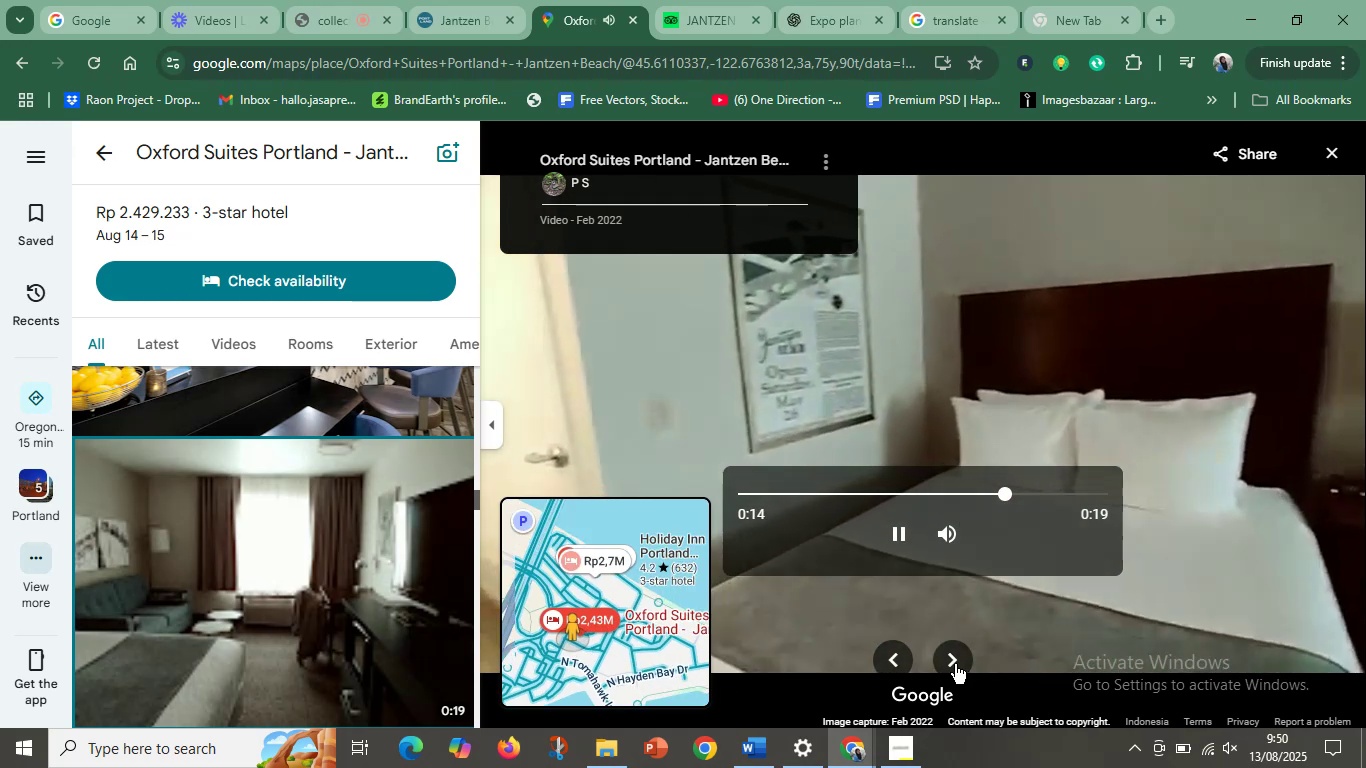 
left_click([955, 663])
 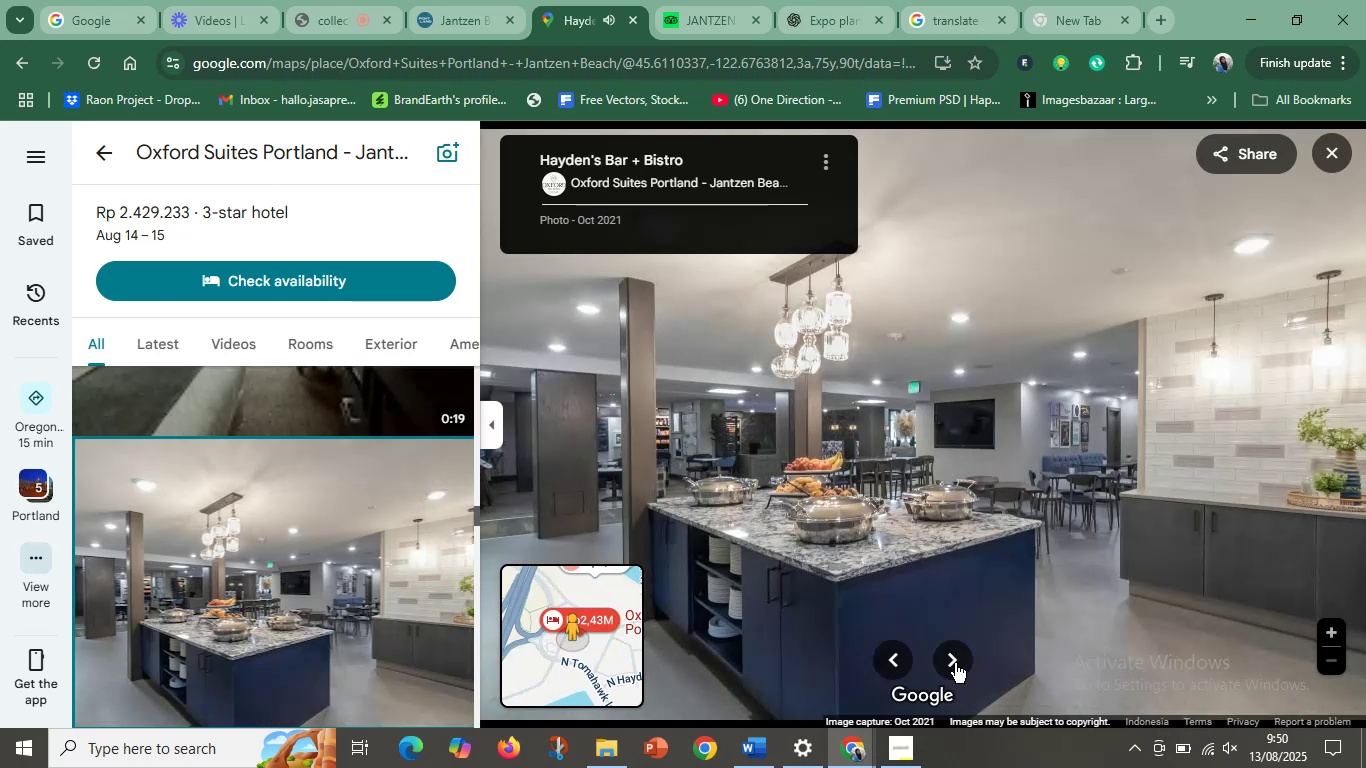 
left_click([955, 663])
 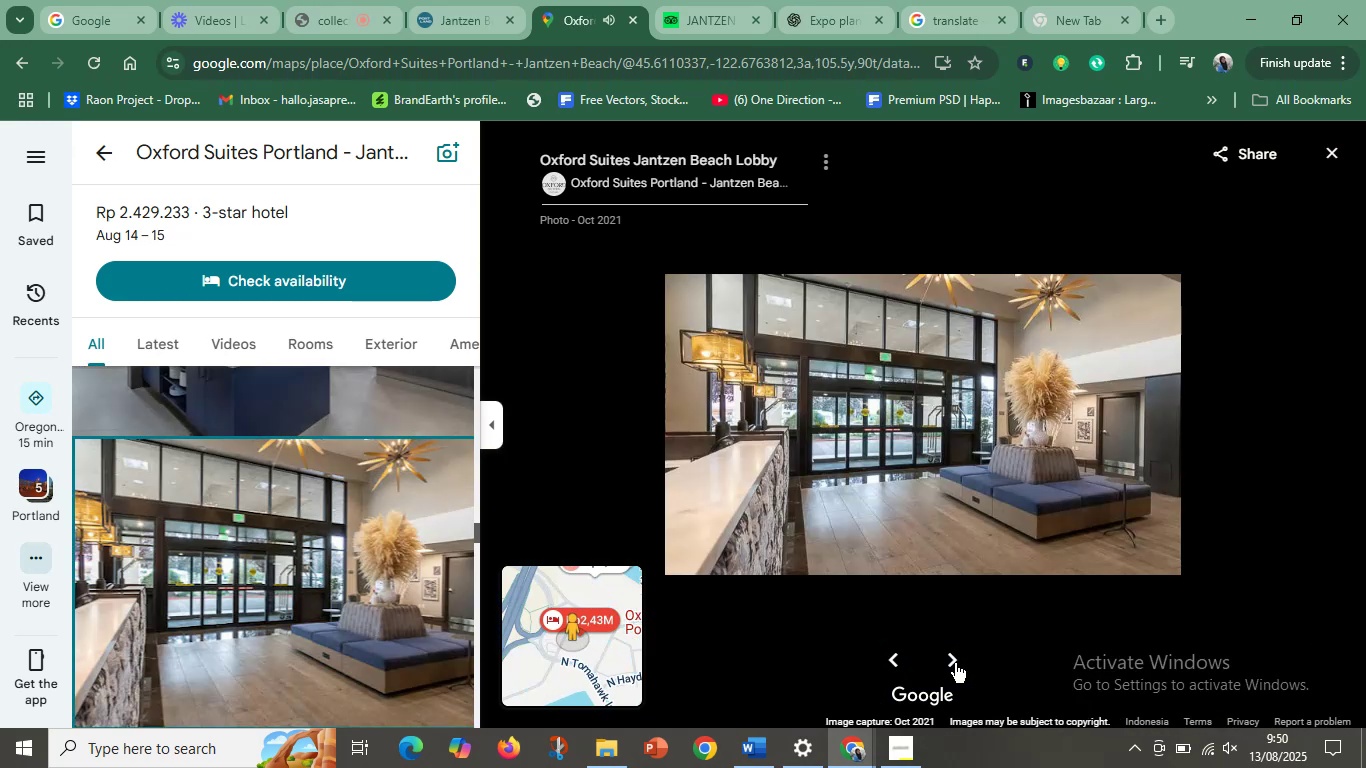 
left_click([955, 663])
 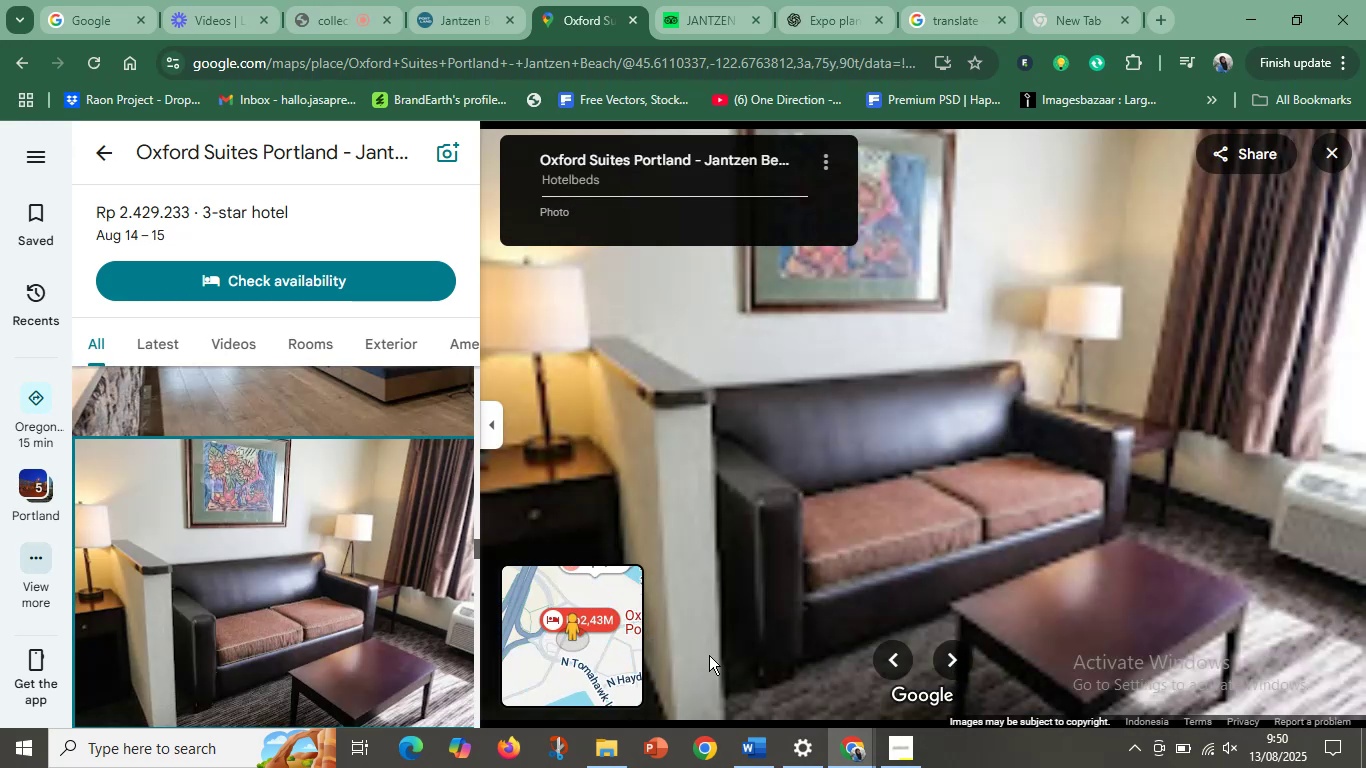 
left_click([645, 648])
 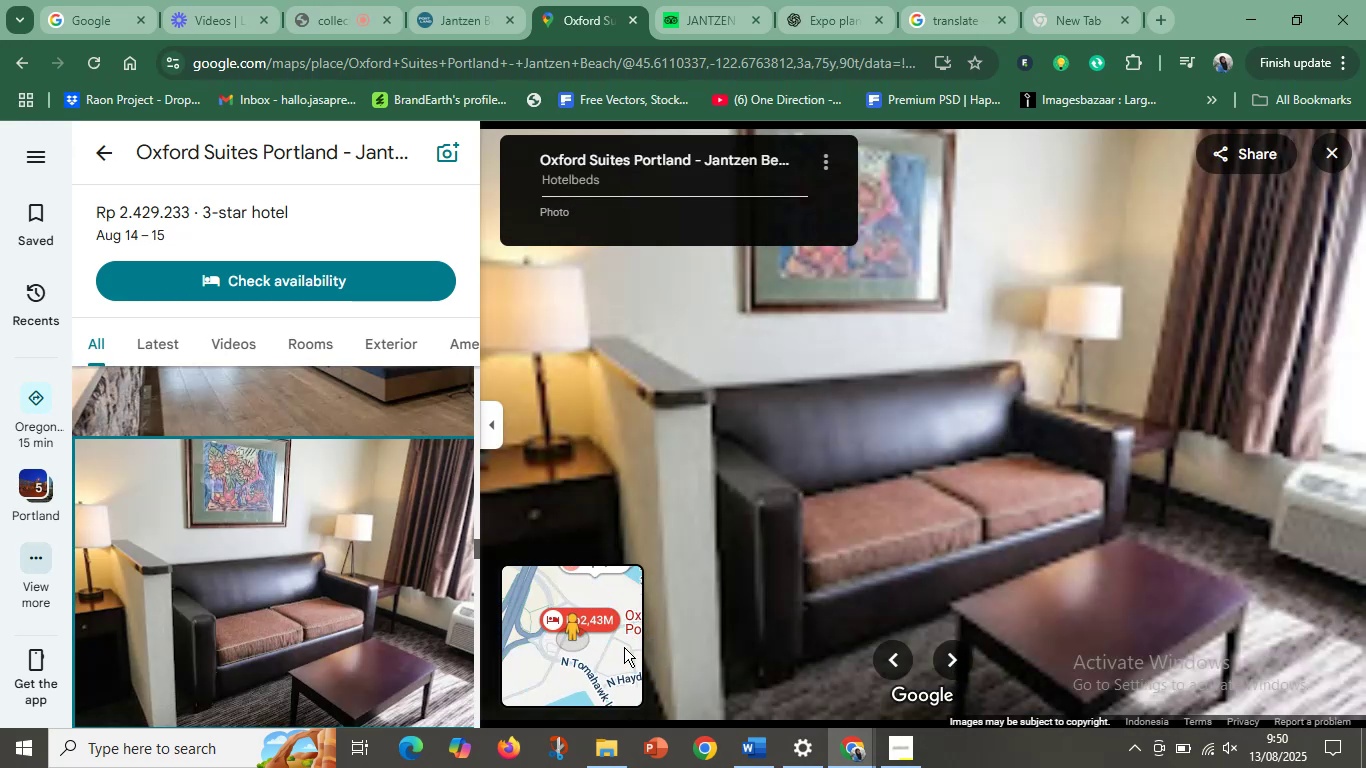 
left_click([624, 647])
 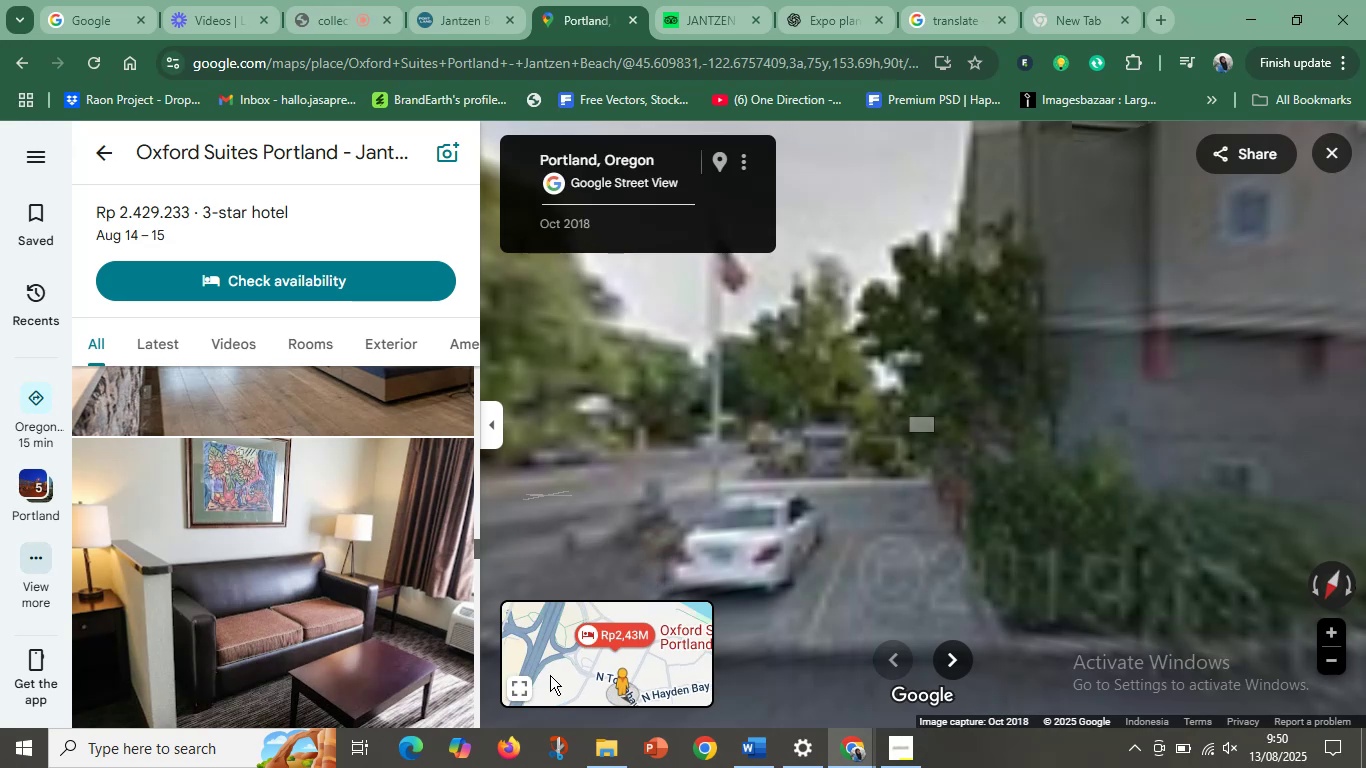 
left_click([517, 684])
 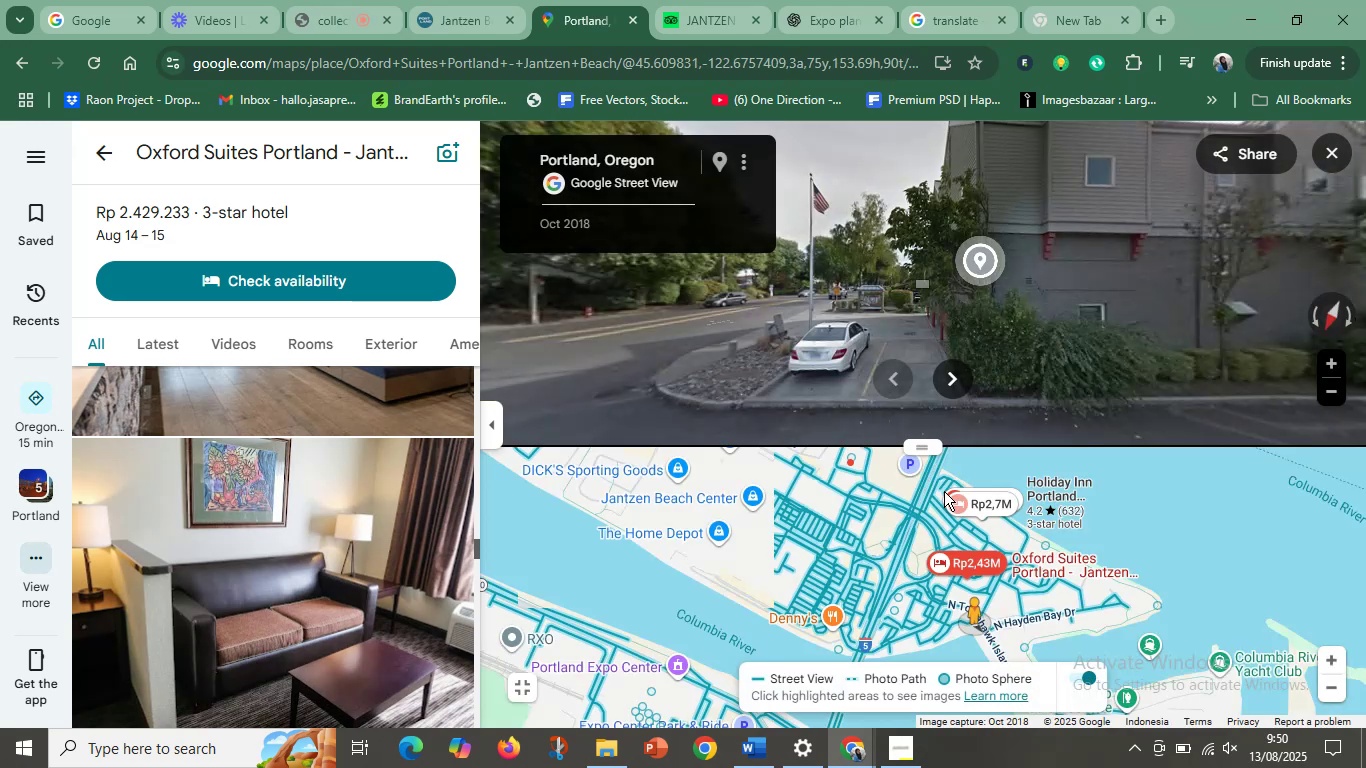 
left_click_drag(start_coordinate=[926, 453], to_coordinate=[924, 356])
 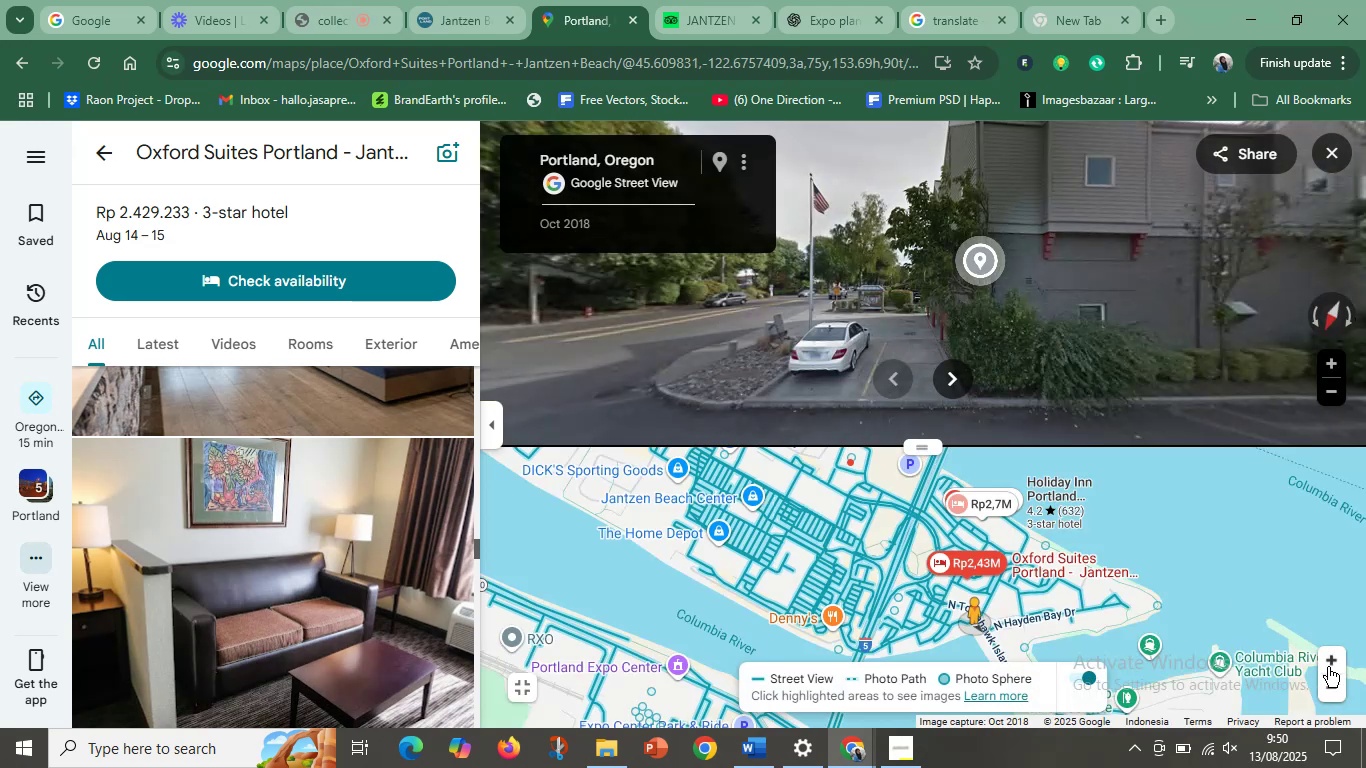 
left_click([1334, 660])
 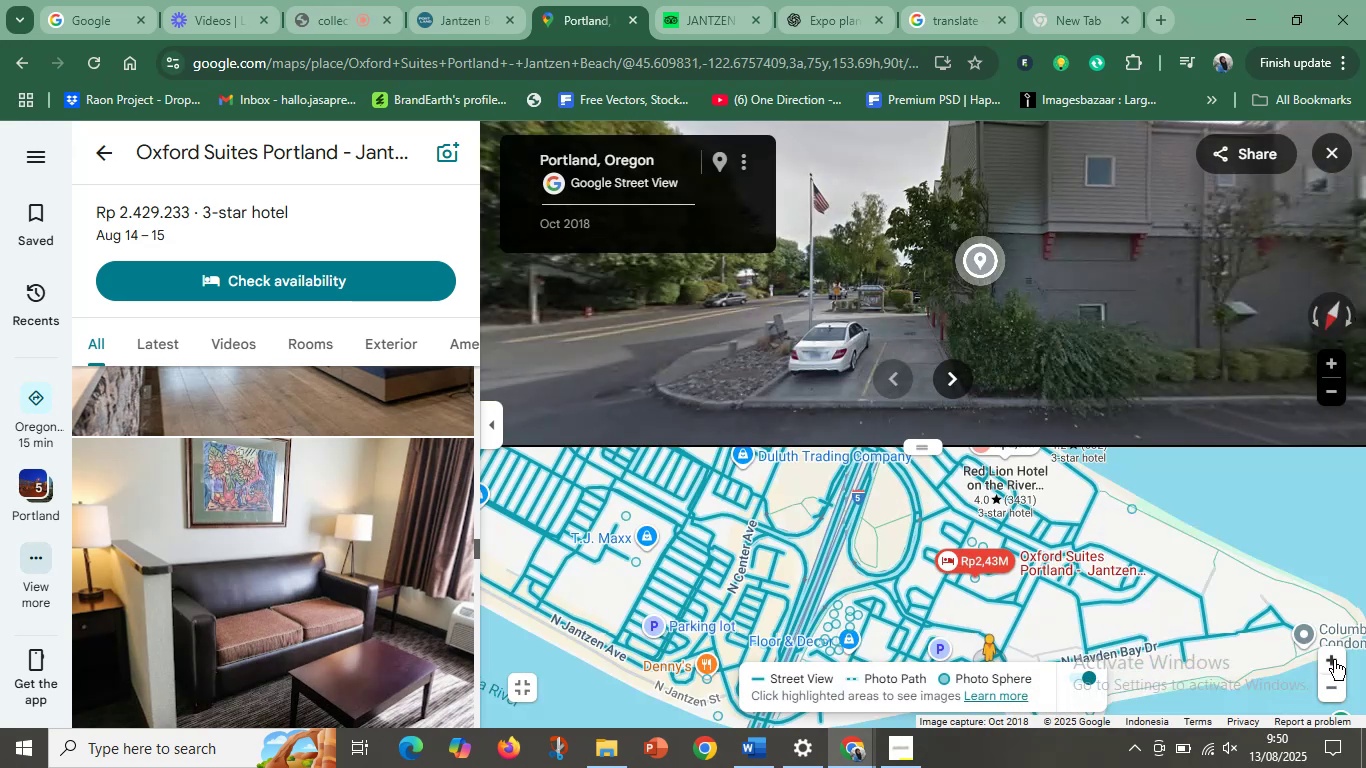 
left_click([1334, 660])
 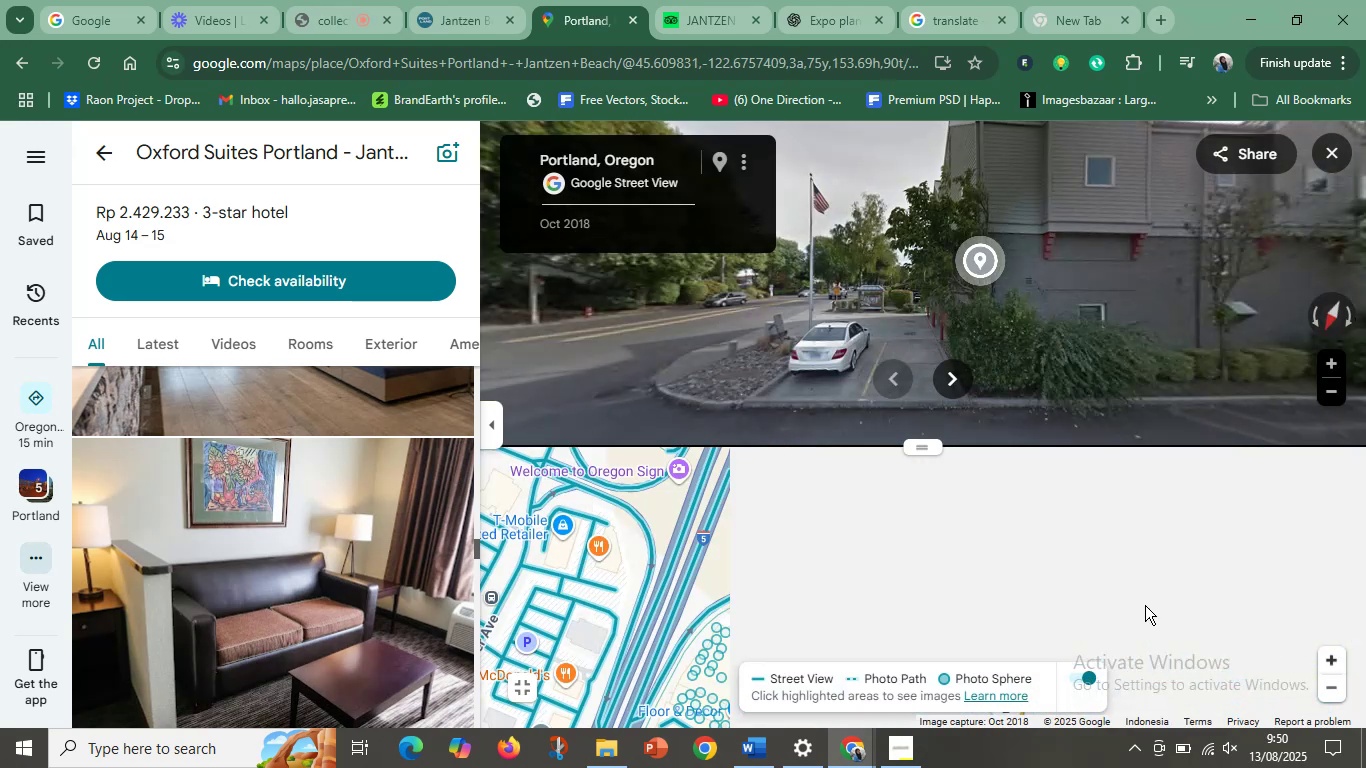 
left_click_drag(start_coordinate=[1090, 574], to_coordinate=[974, 437])
 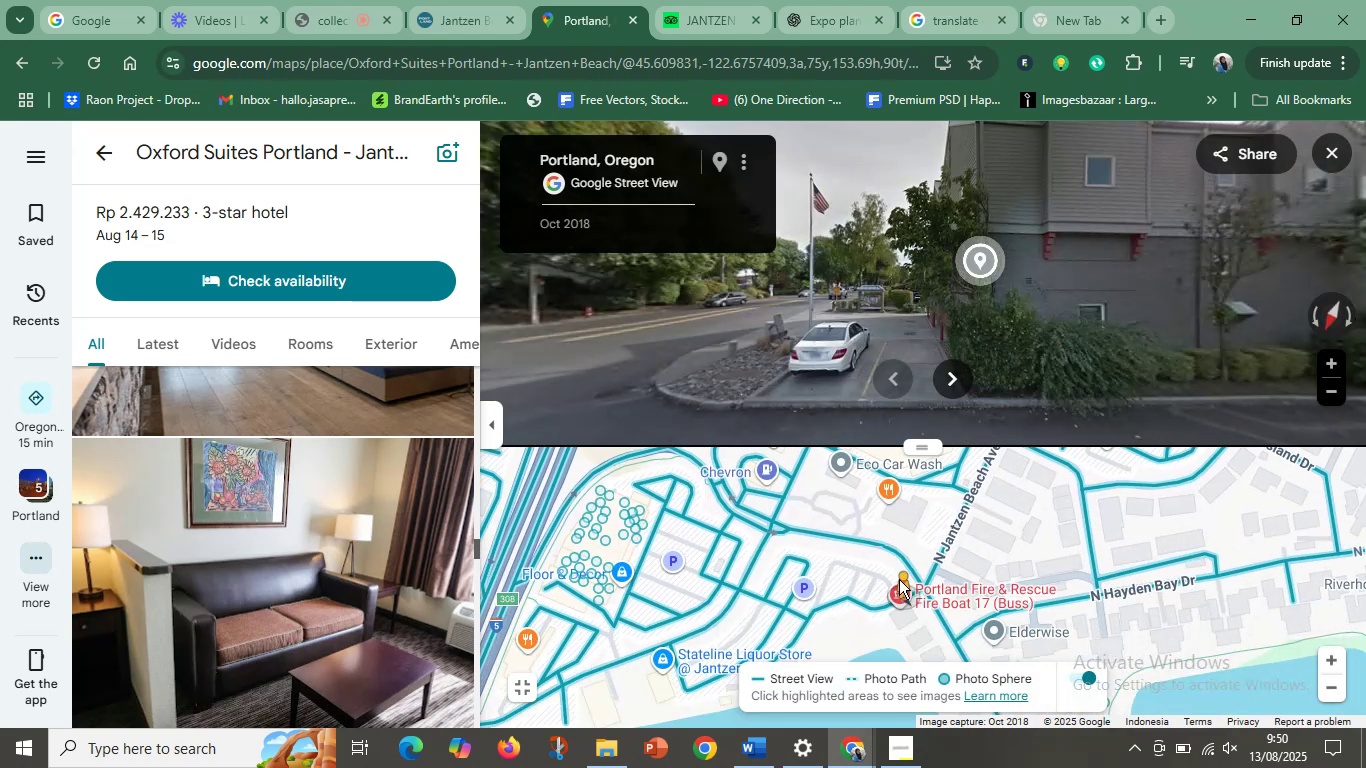 
left_click([900, 581])
 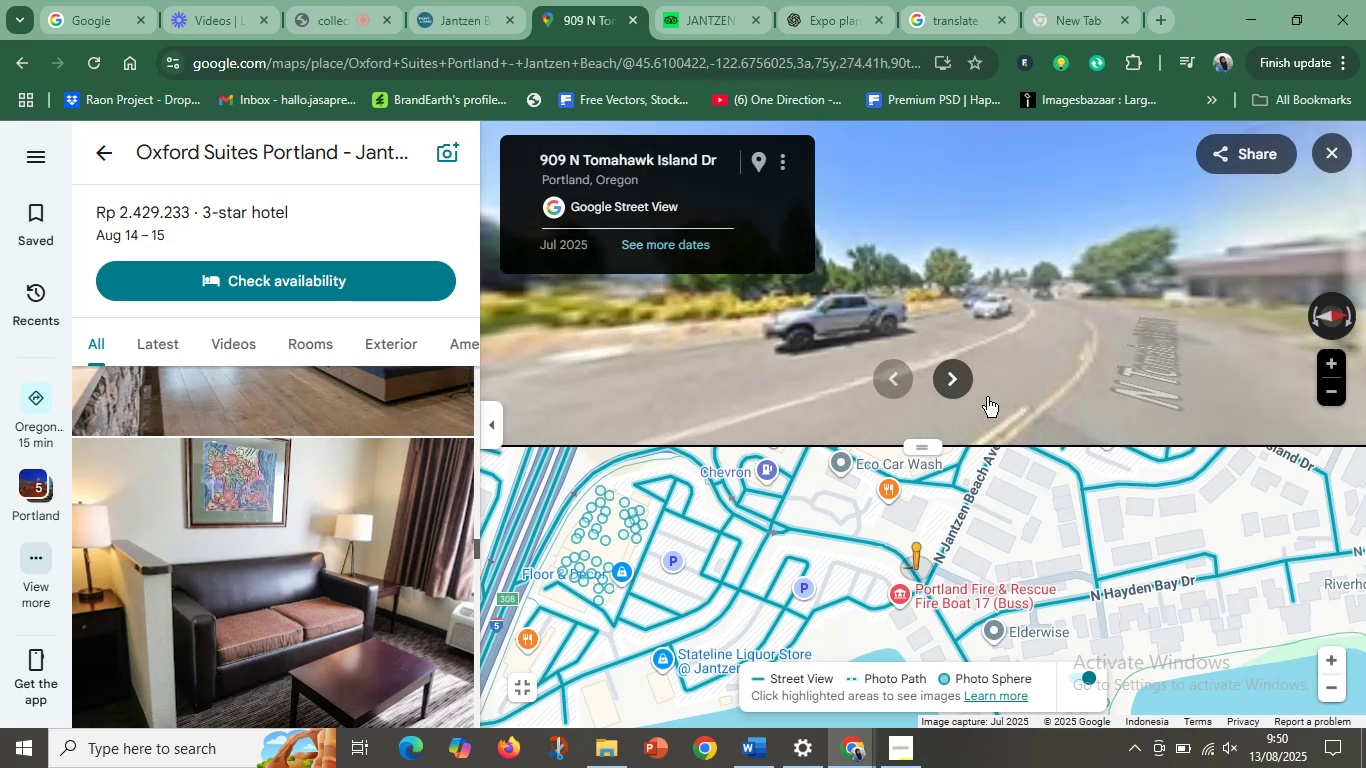 
left_click_drag(start_coordinate=[939, 306], to_coordinate=[1206, 371])
 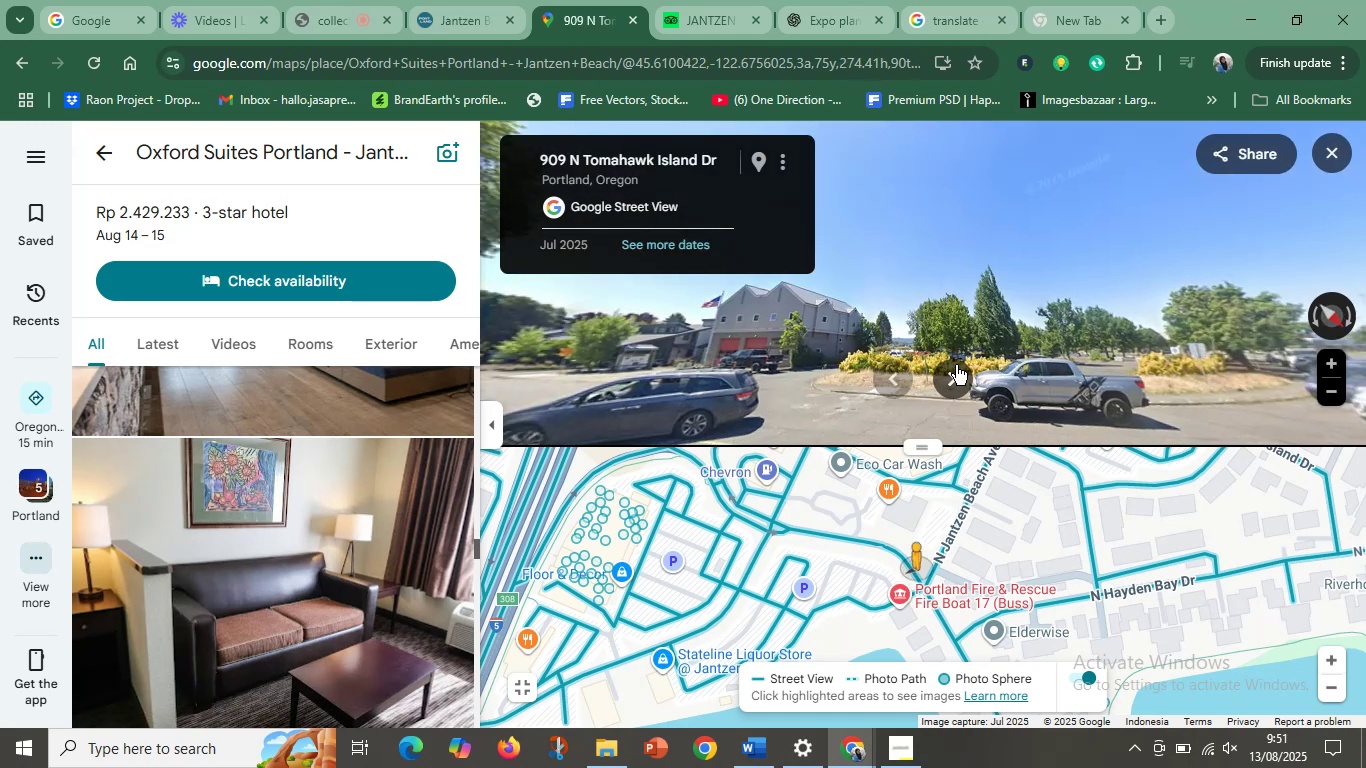 
left_click_drag(start_coordinate=[944, 330], to_coordinate=[1196, 284])
 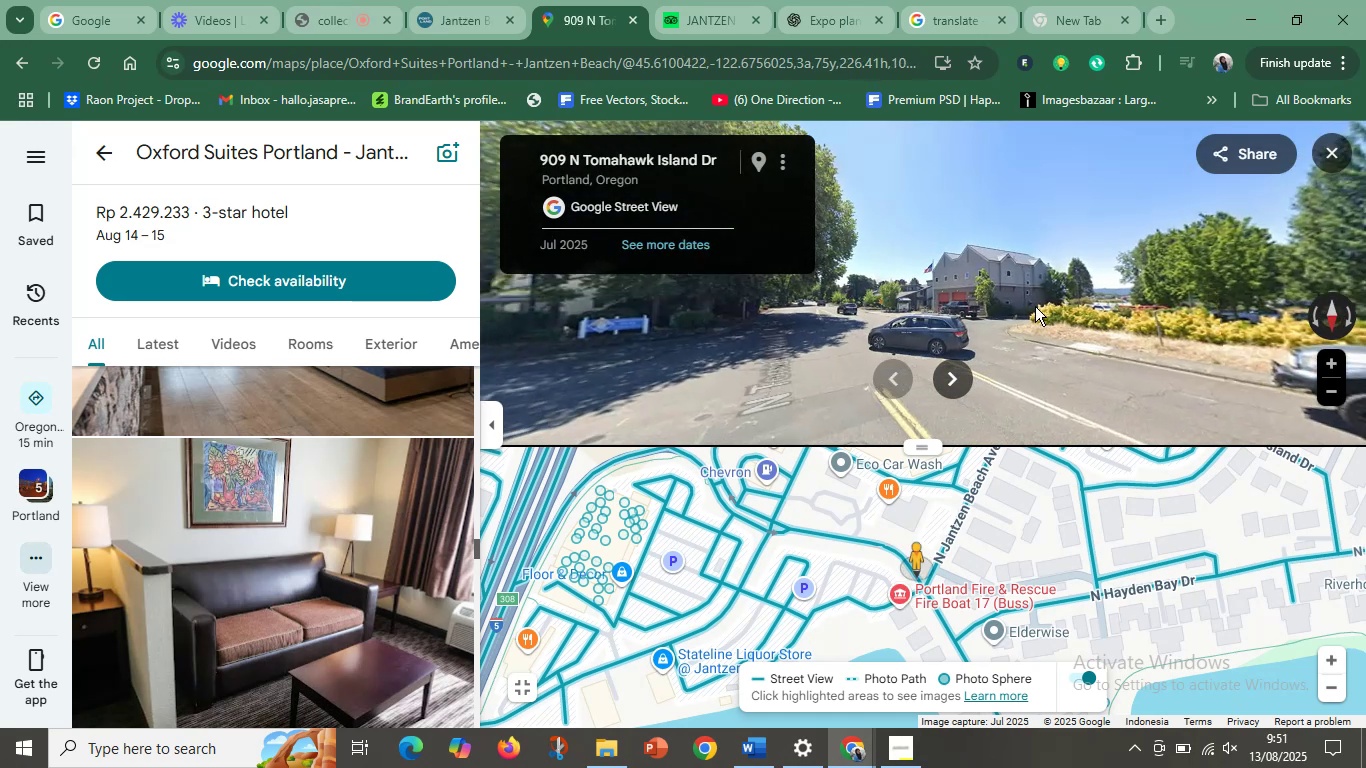 
left_click_drag(start_coordinate=[956, 306], to_coordinate=[1175, 302])
 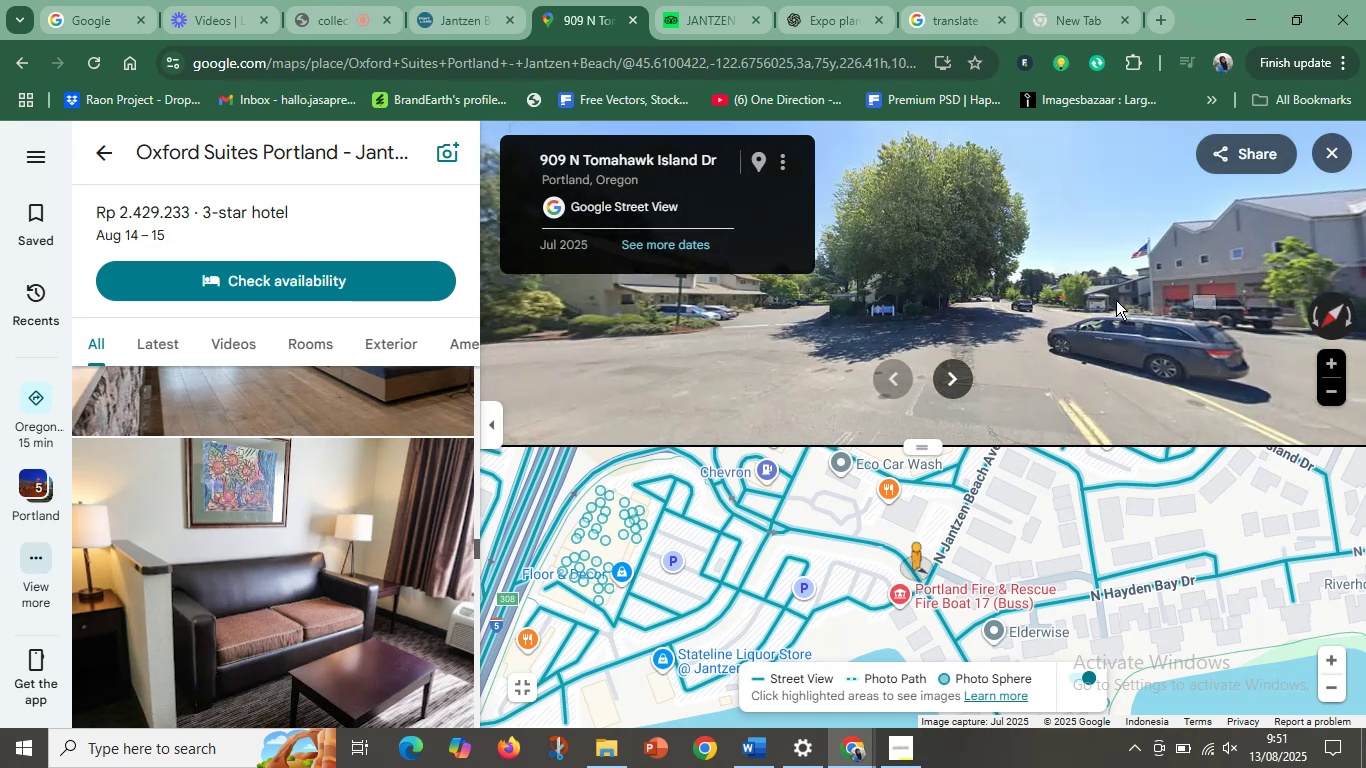 
left_click_drag(start_coordinate=[972, 299], to_coordinate=[1135, 294])
 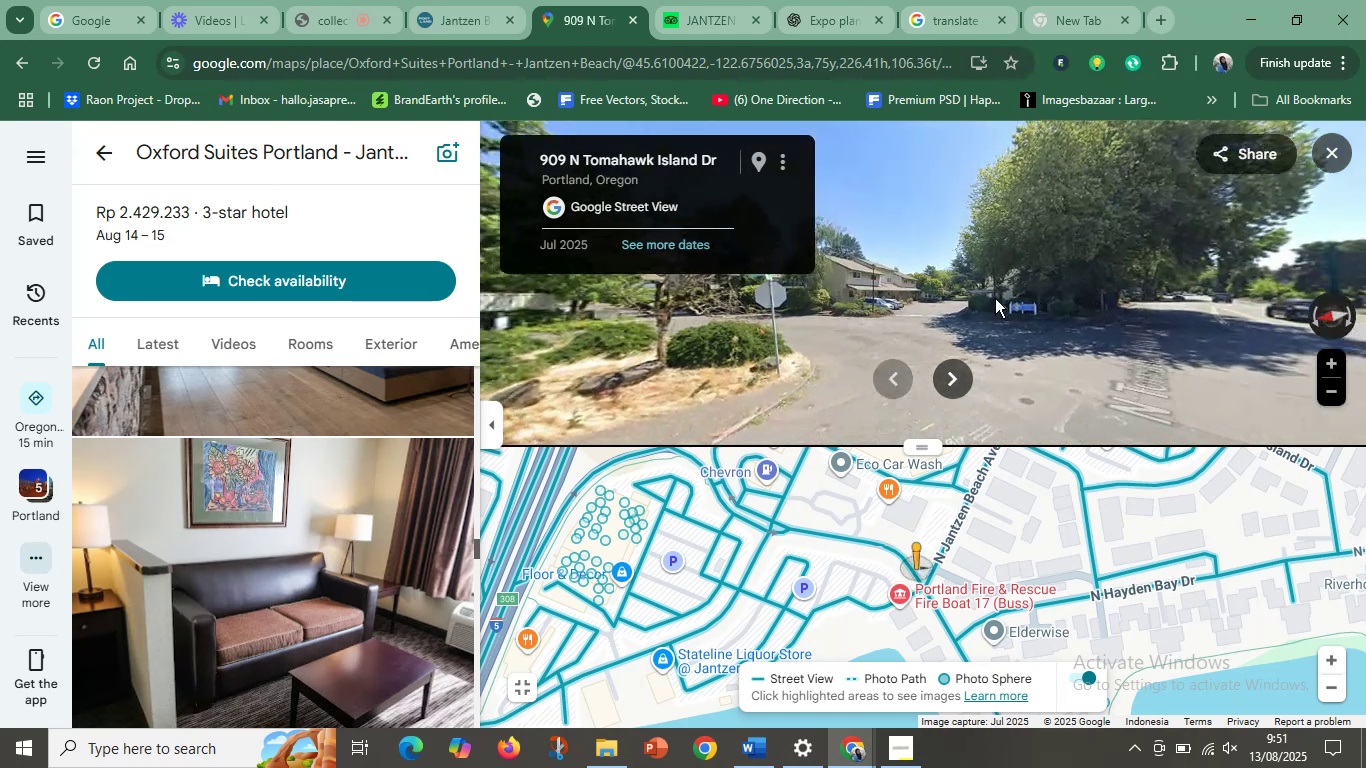 
left_click_drag(start_coordinate=[982, 293], to_coordinate=[894, 346])
 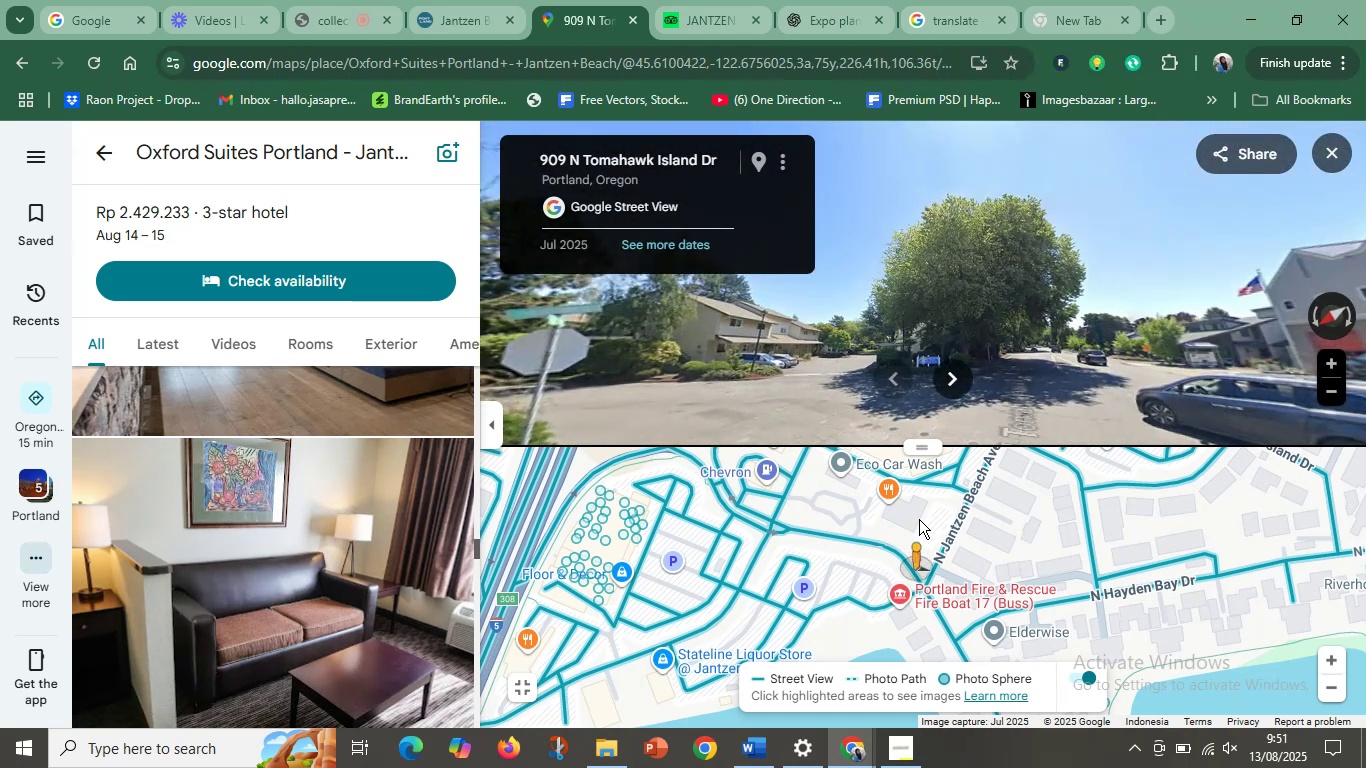 
left_click_drag(start_coordinate=[919, 520], to_coordinate=[887, 603])
 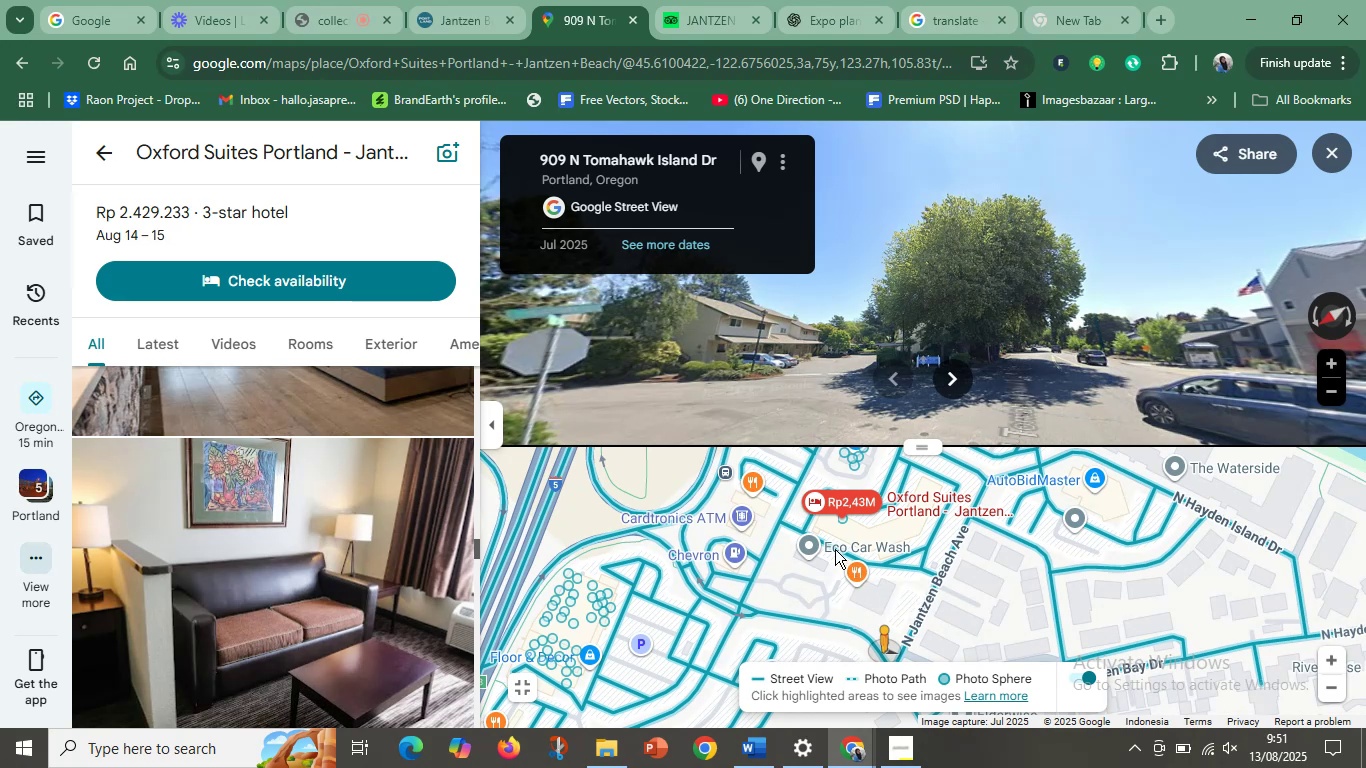 
left_click([832, 546])
 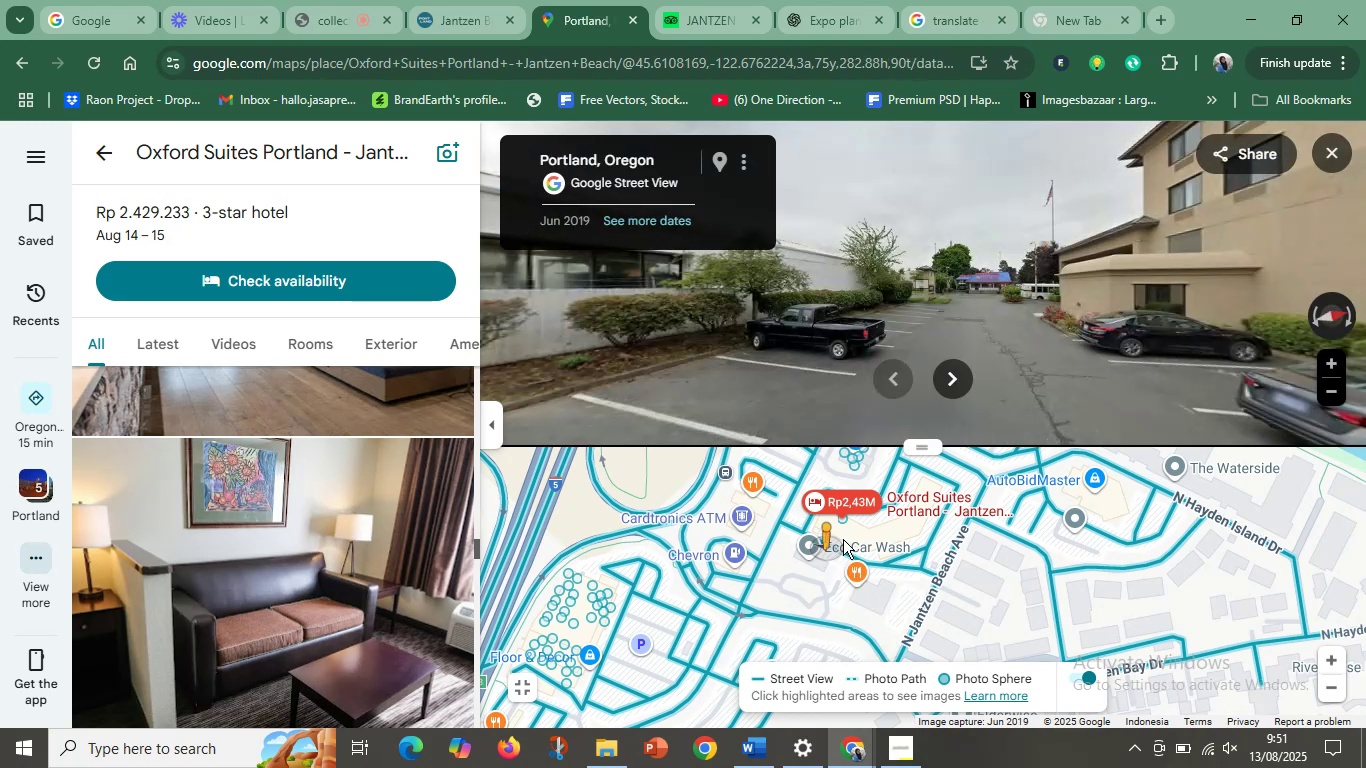 
left_click_drag(start_coordinate=[958, 274], to_coordinate=[521, 376])
 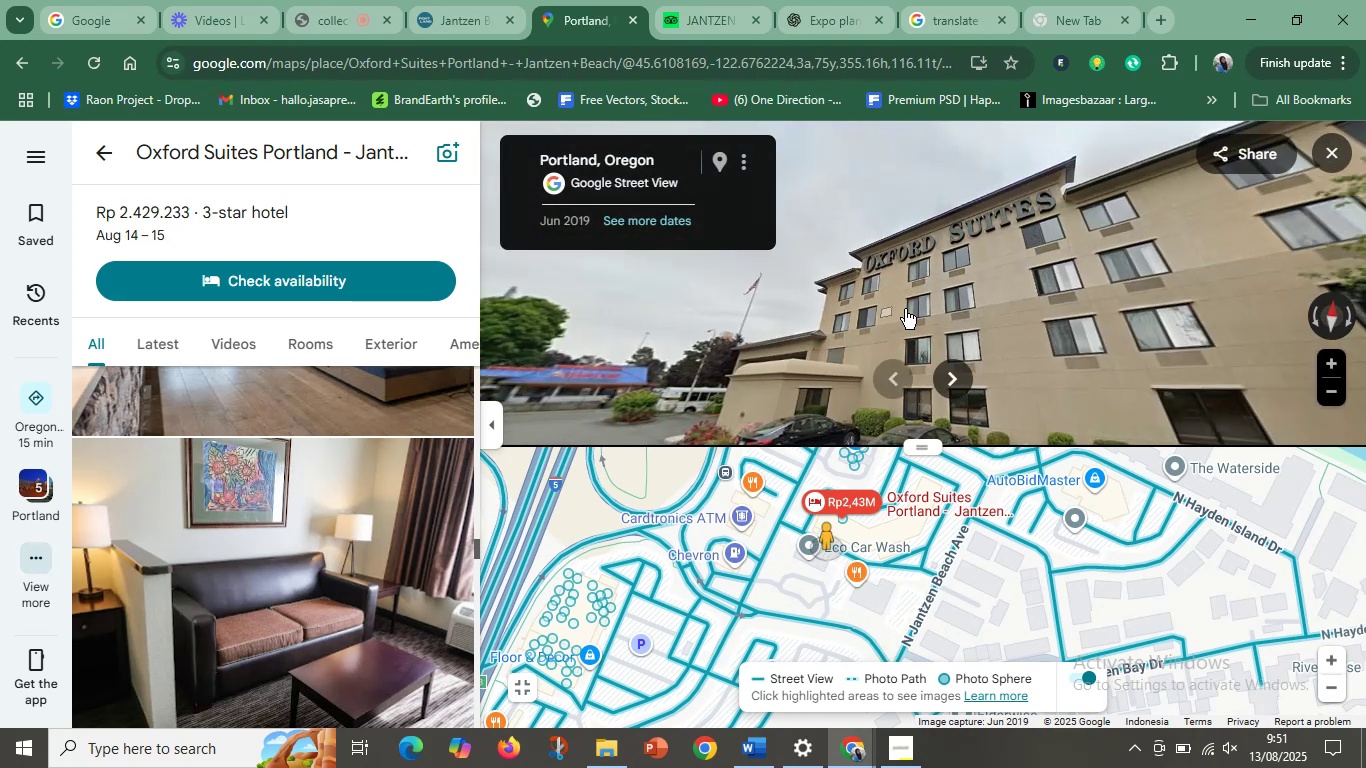 
left_click_drag(start_coordinate=[913, 303], to_coordinate=[1095, 132])
 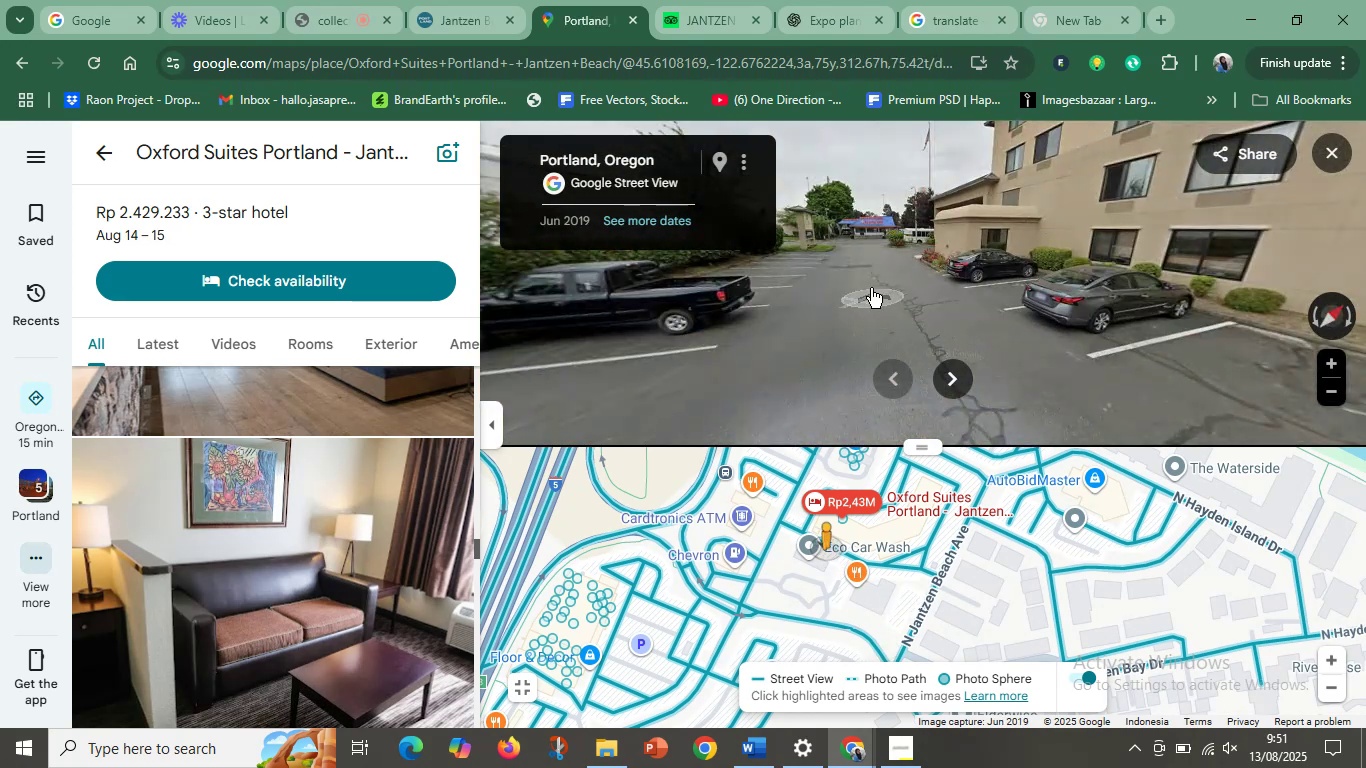 
left_click([867, 266])
 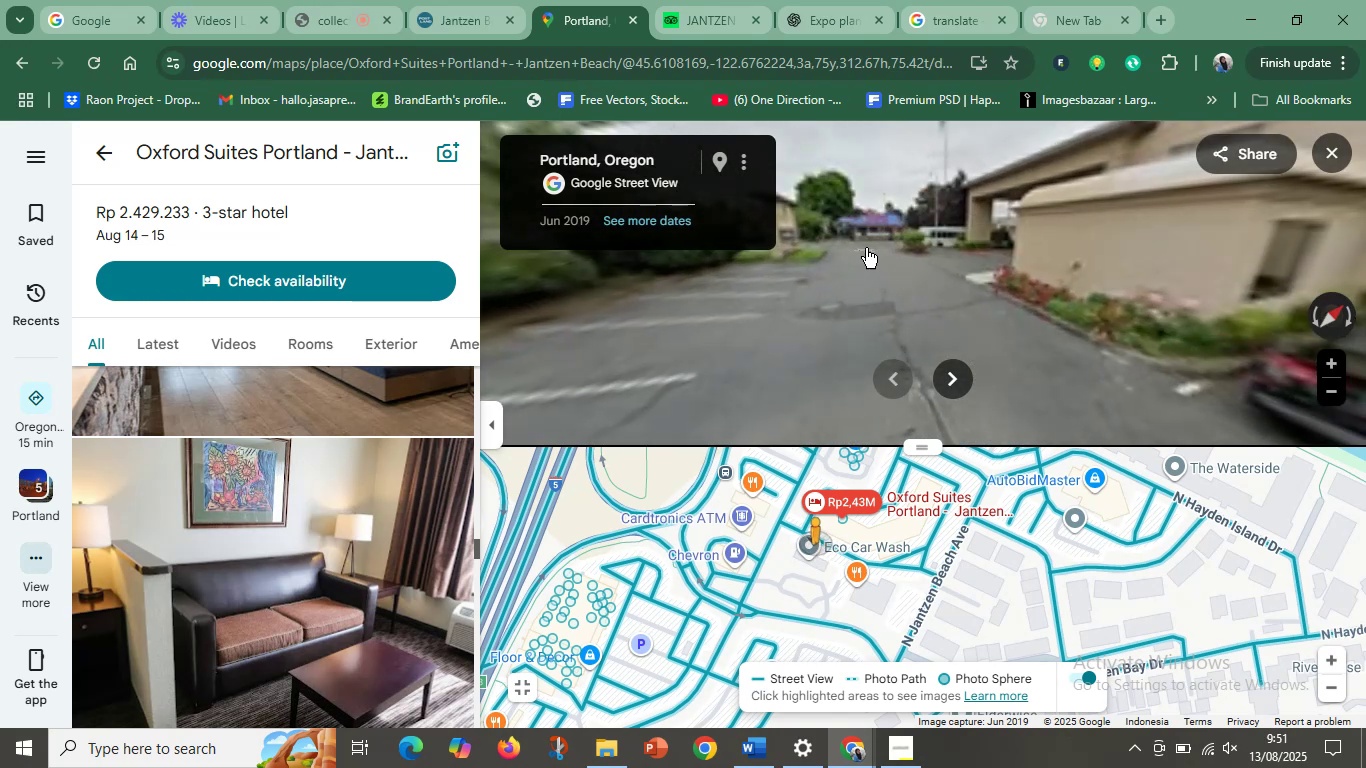 
left_click([866, 246])
 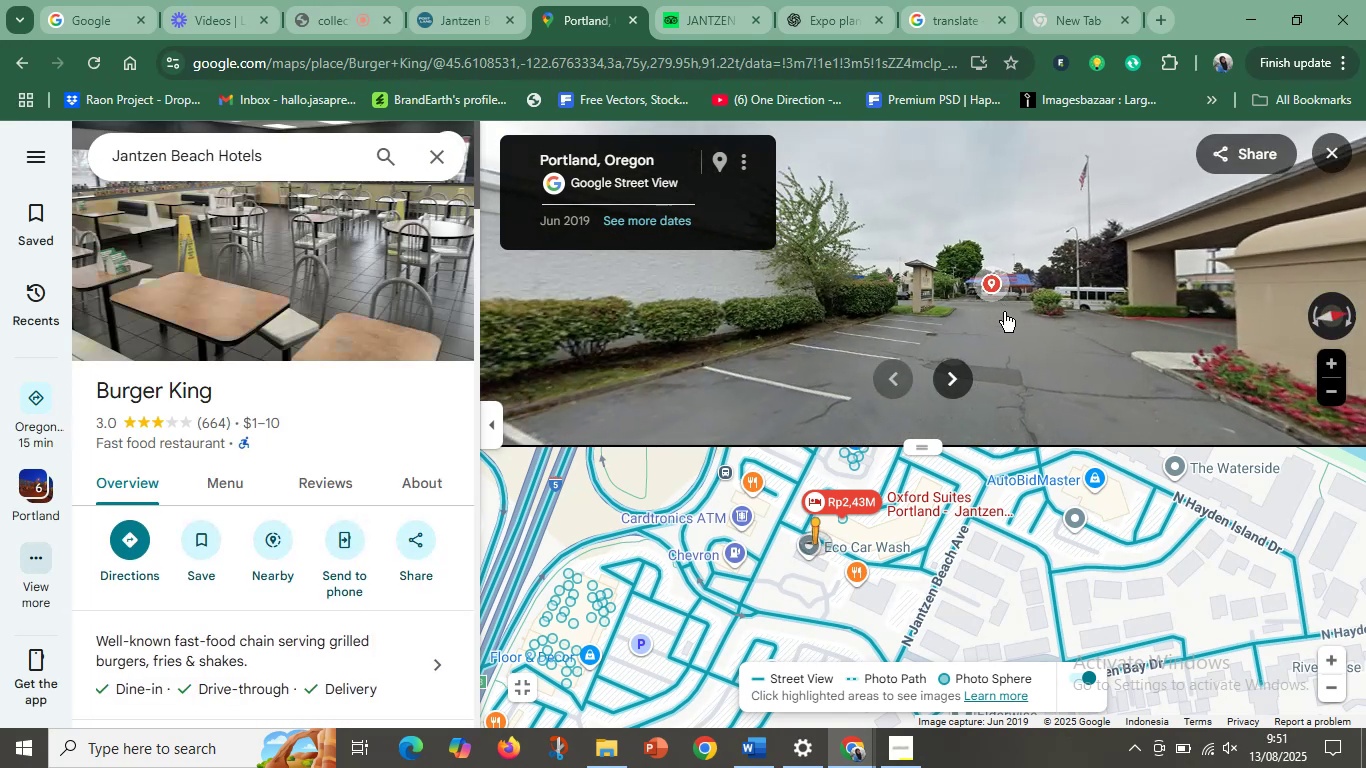 
left_click([1004, 313])
 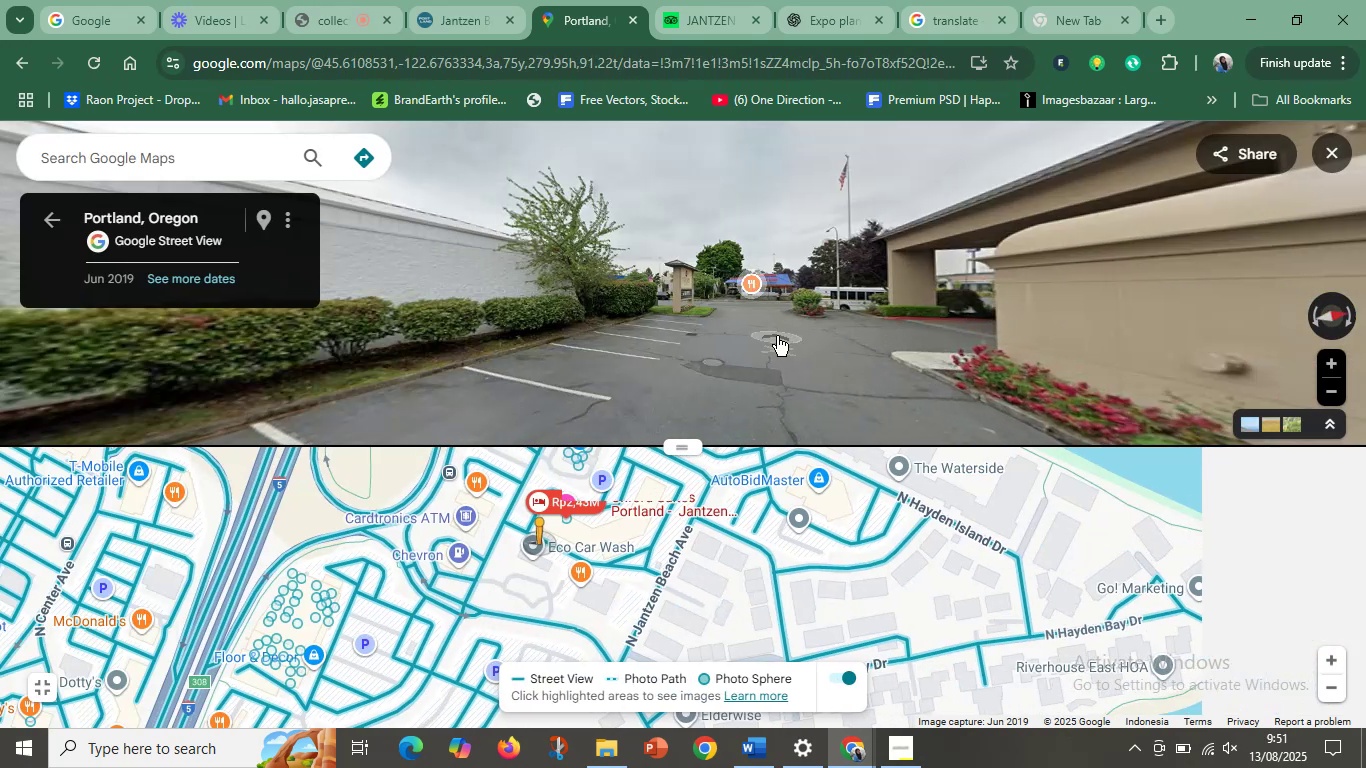 
left_click([769, 326])
 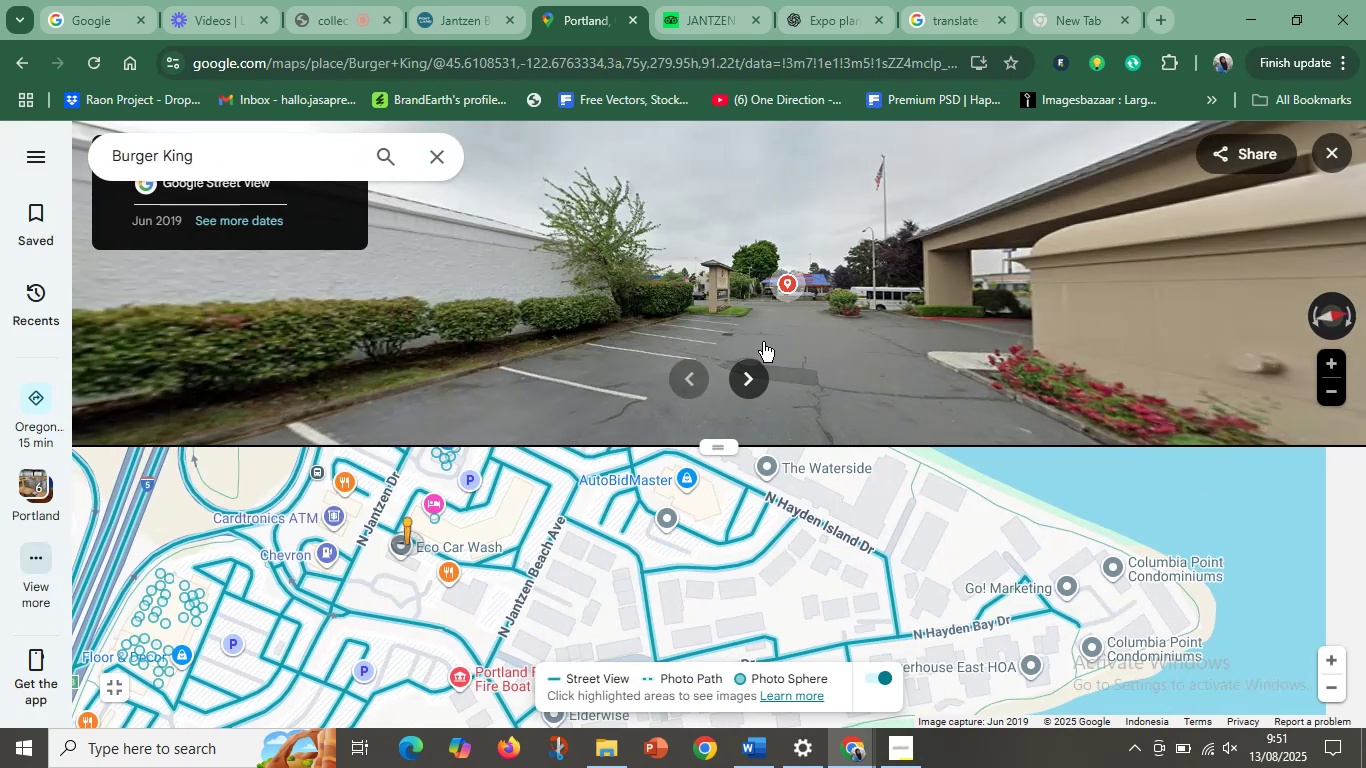 
left_click([803, 338])
 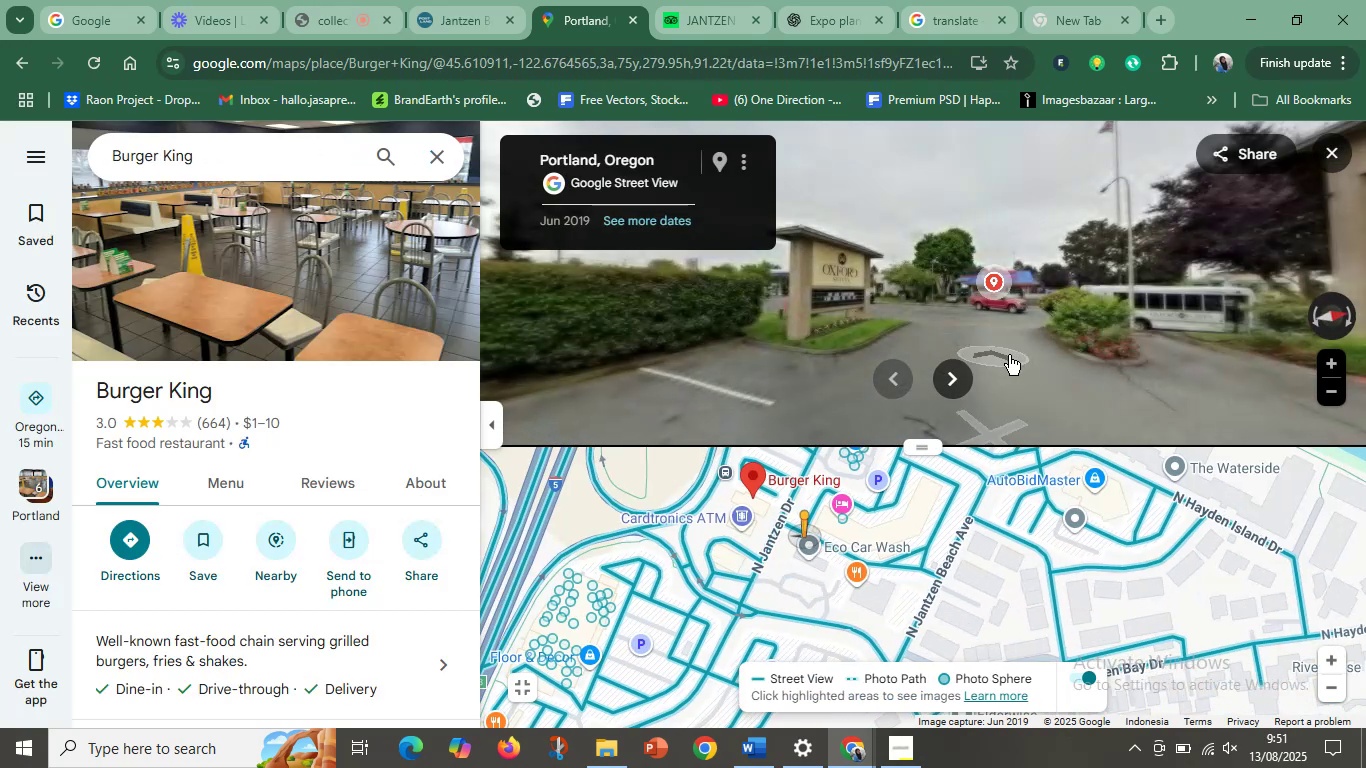 
left_click_drag(start_coordinate=[1079, 351], to_coordinate=[617, 339])
 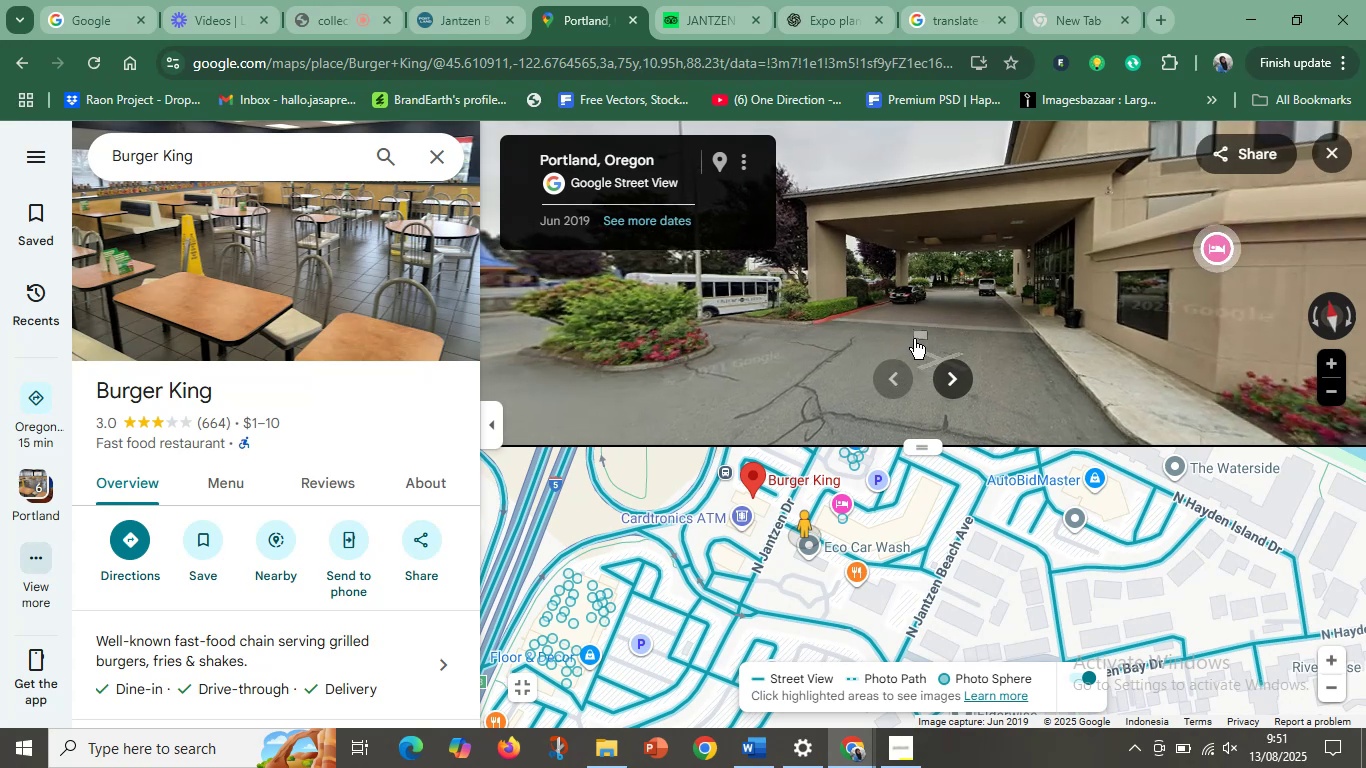 
left_click_drag(start_coordinate=[1027, 323], to_coordinate=[1276, 294])
 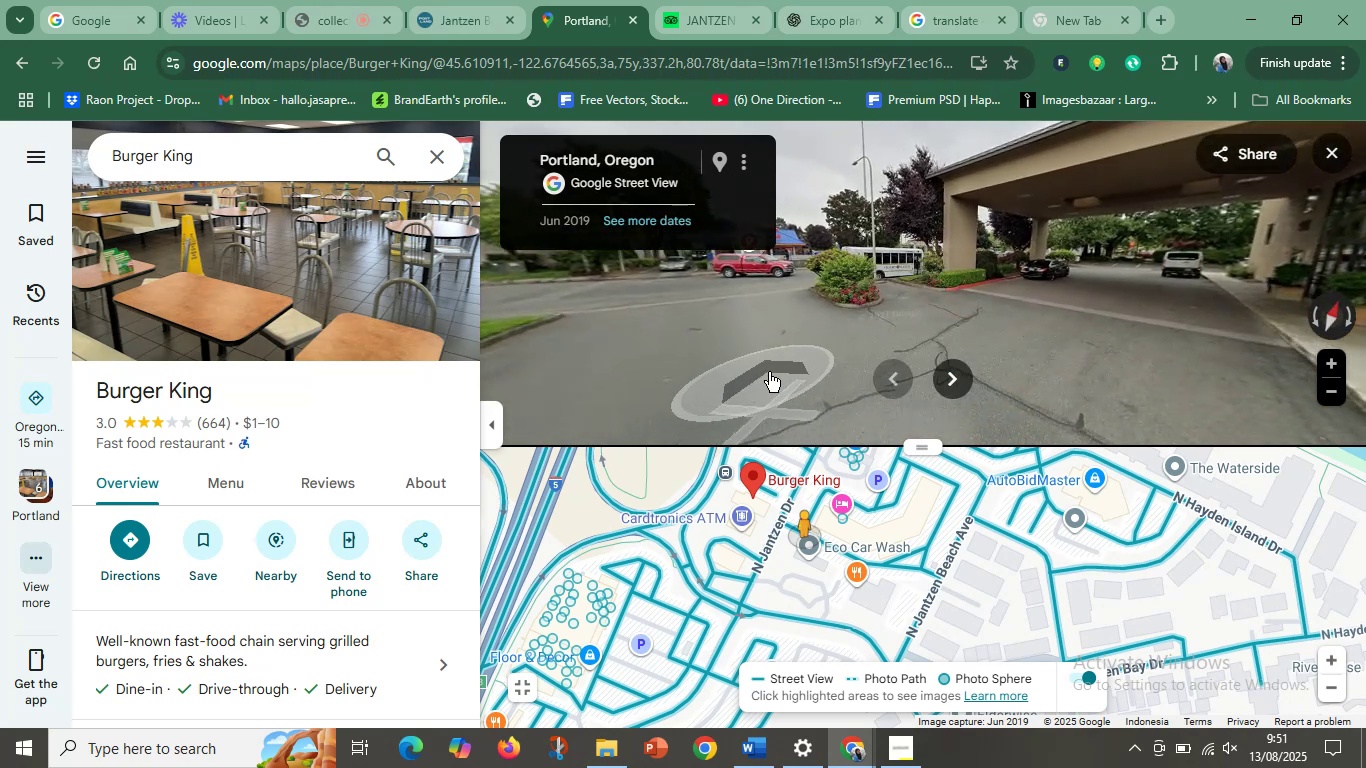 
left_click([769, 372])
 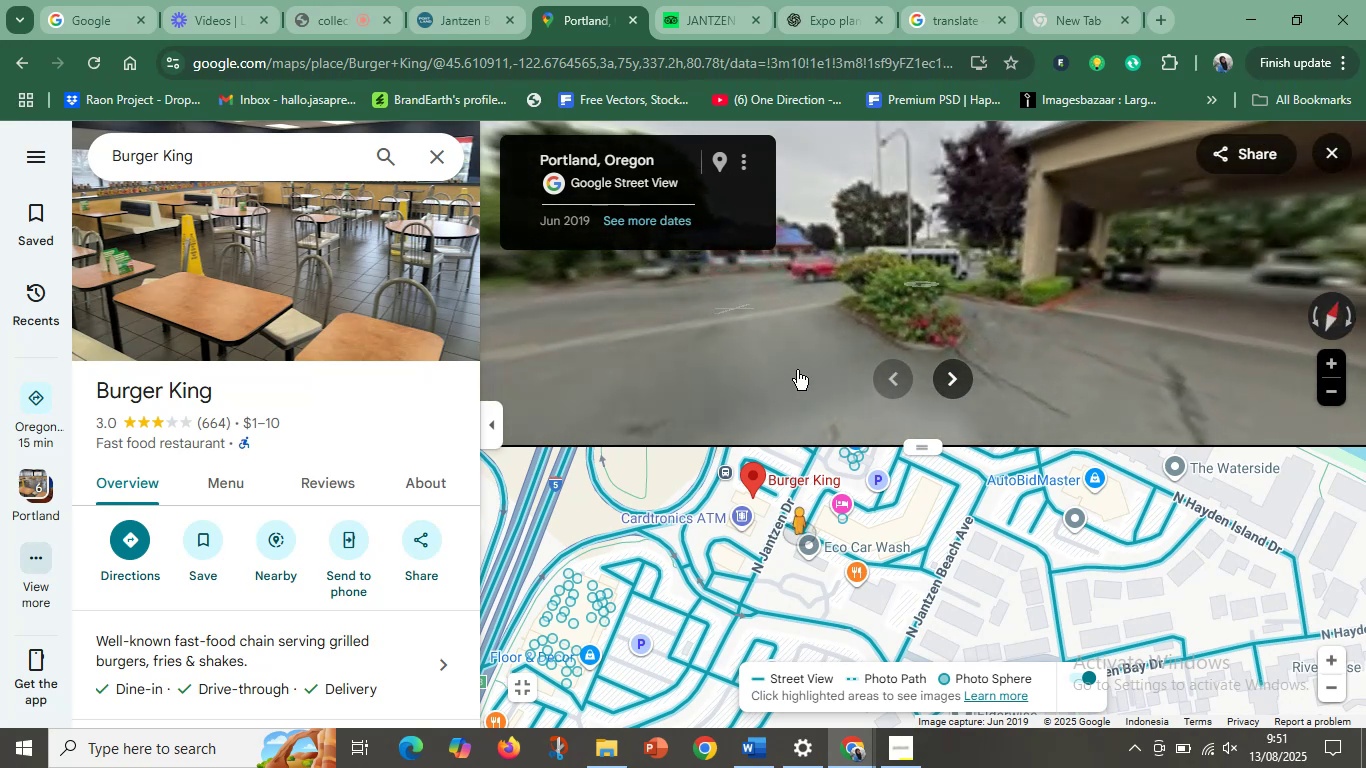 
left_click_drag(start_coordinate=[1075, 319], to_coordinate=[1365, 263])
 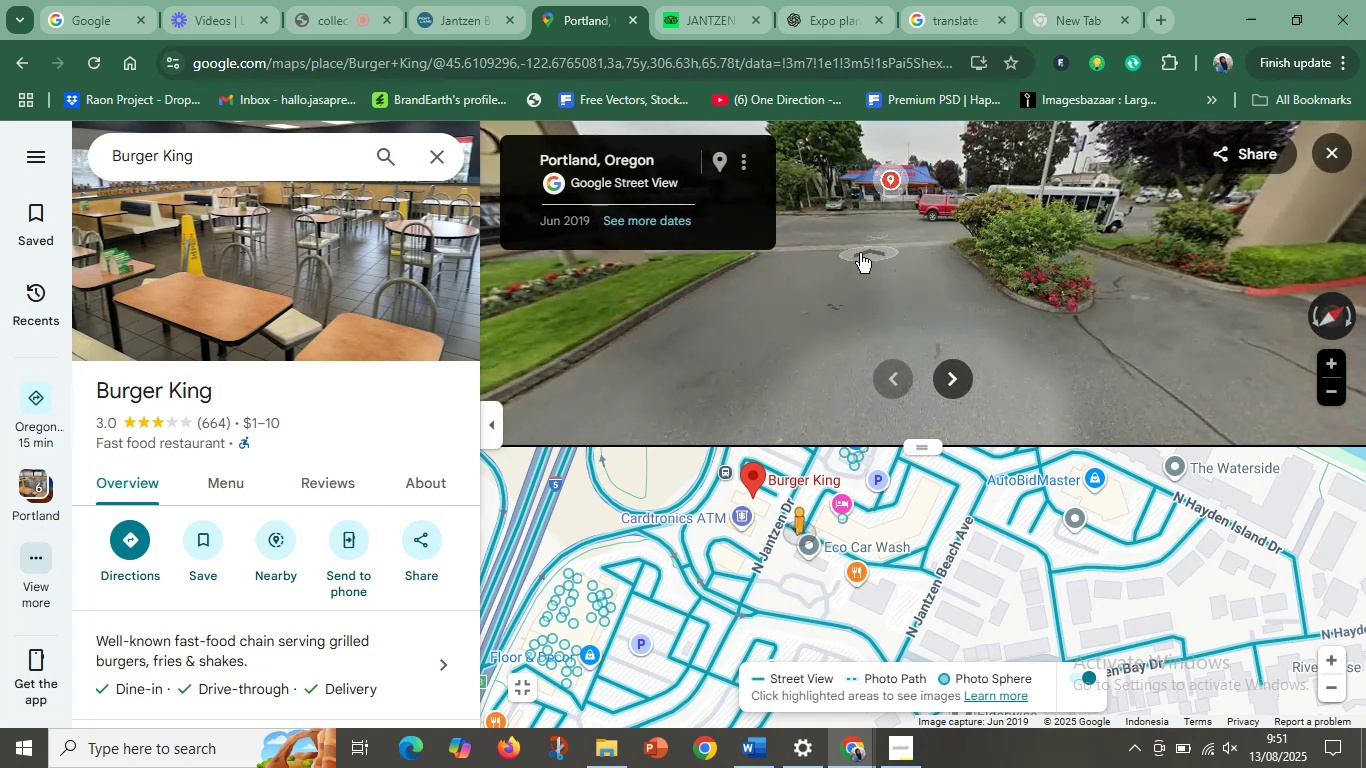 
left_click([844, 253])
 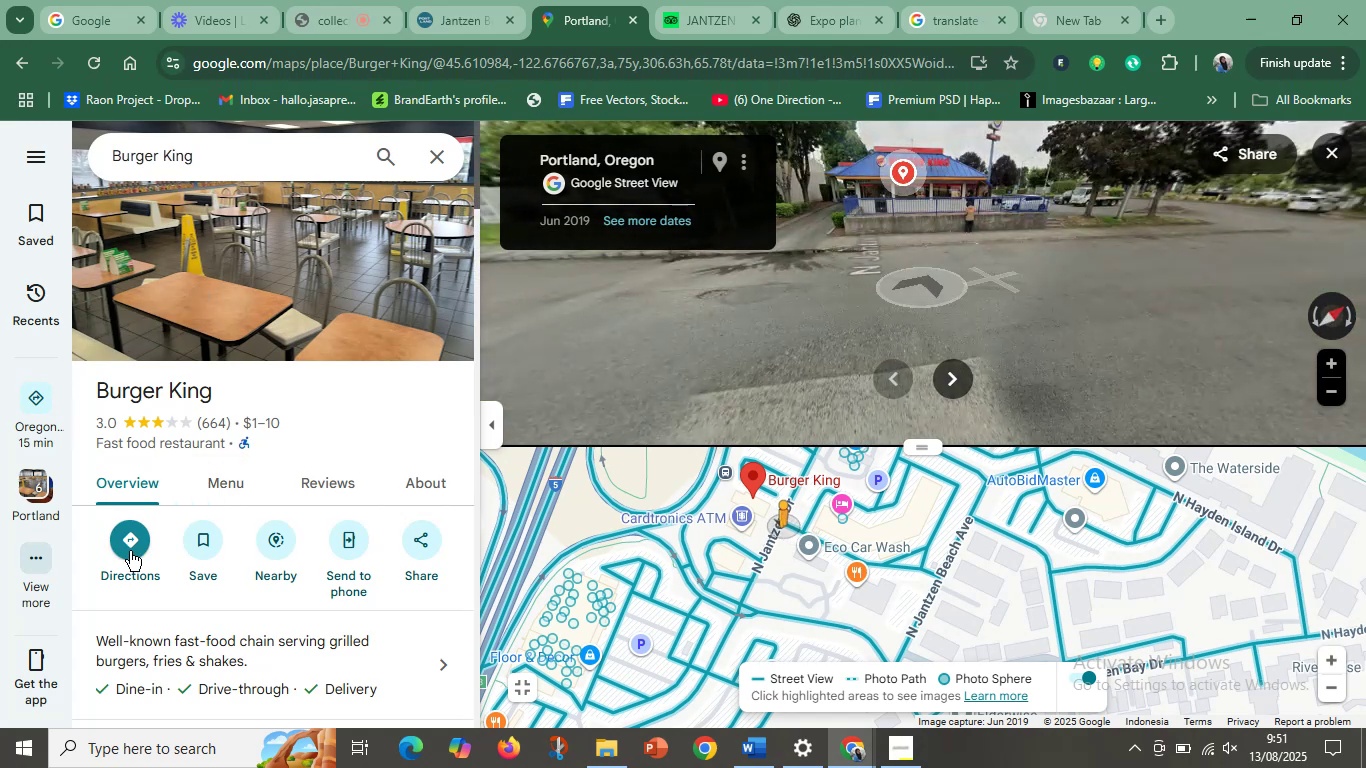 
left_click([130, 551])
 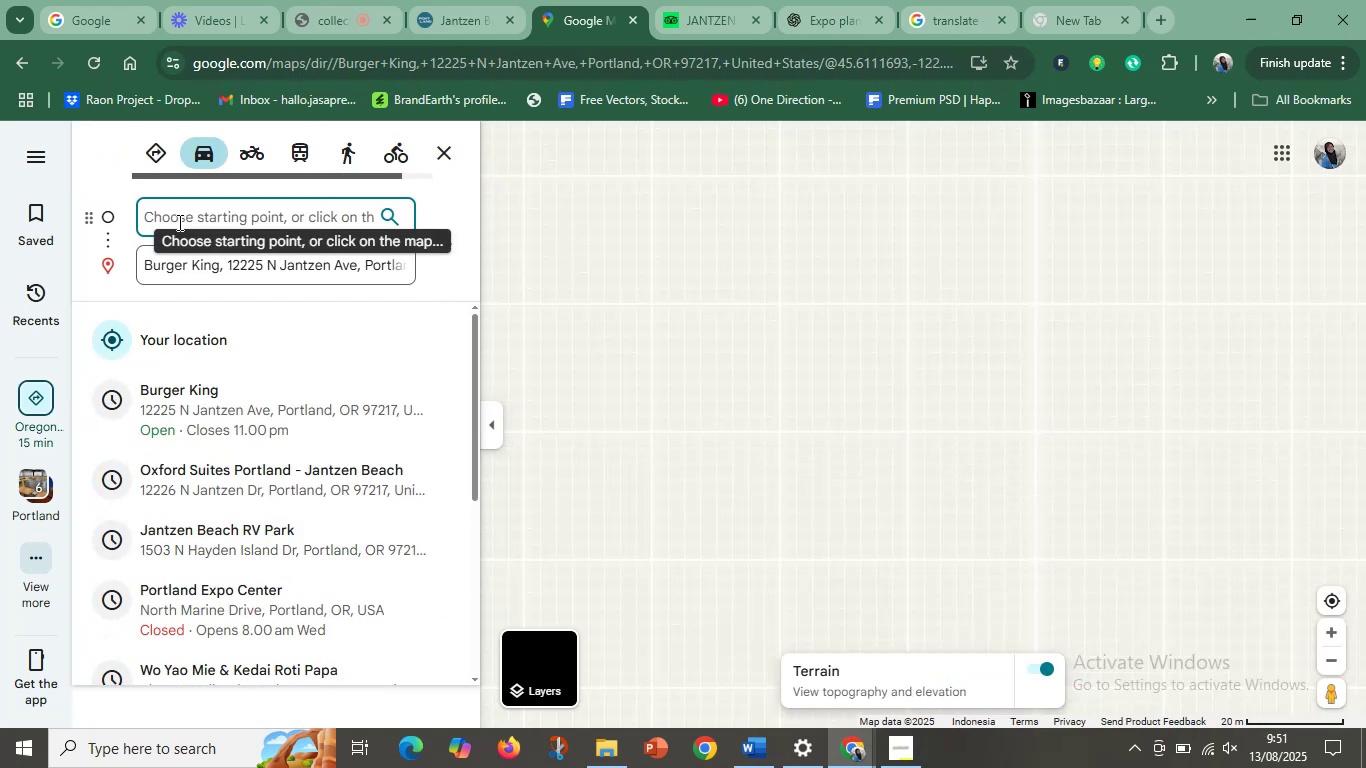 
type(portland )
 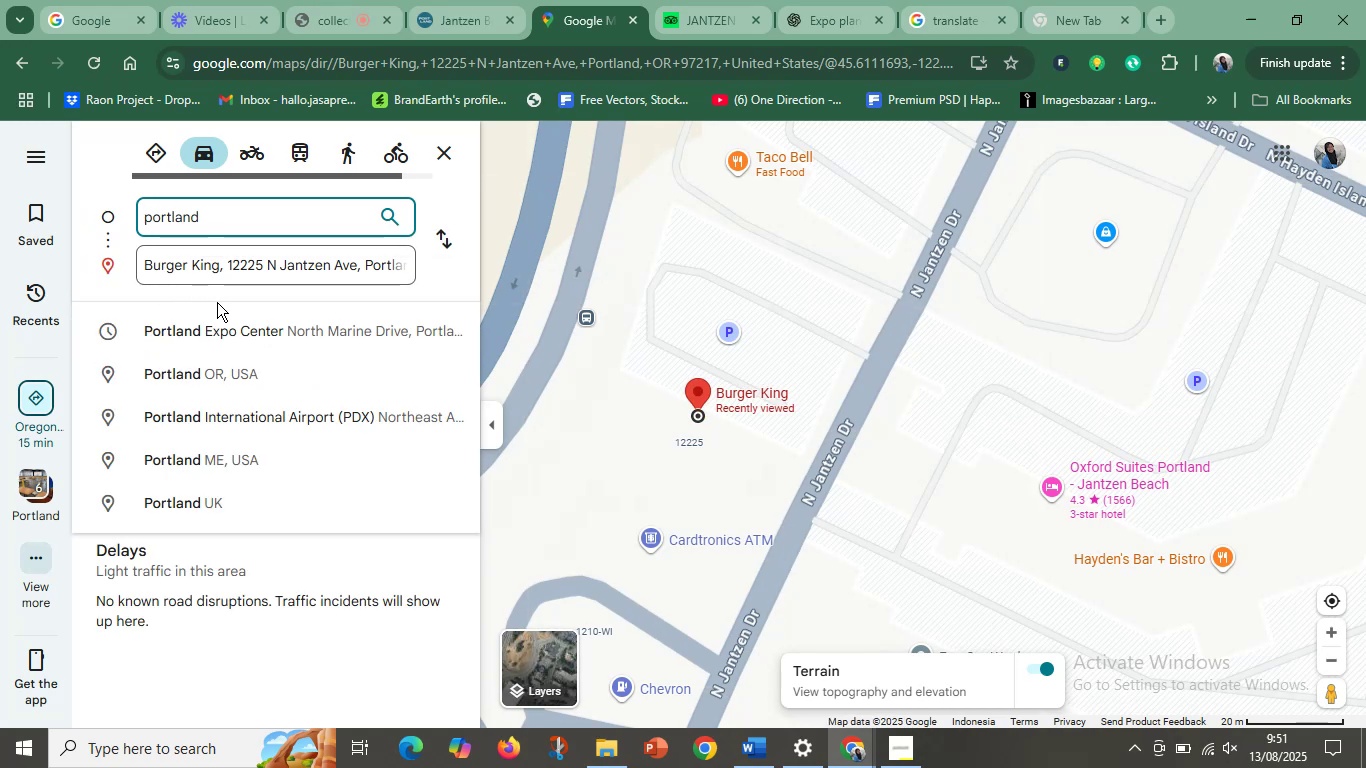 
type(convention center)
 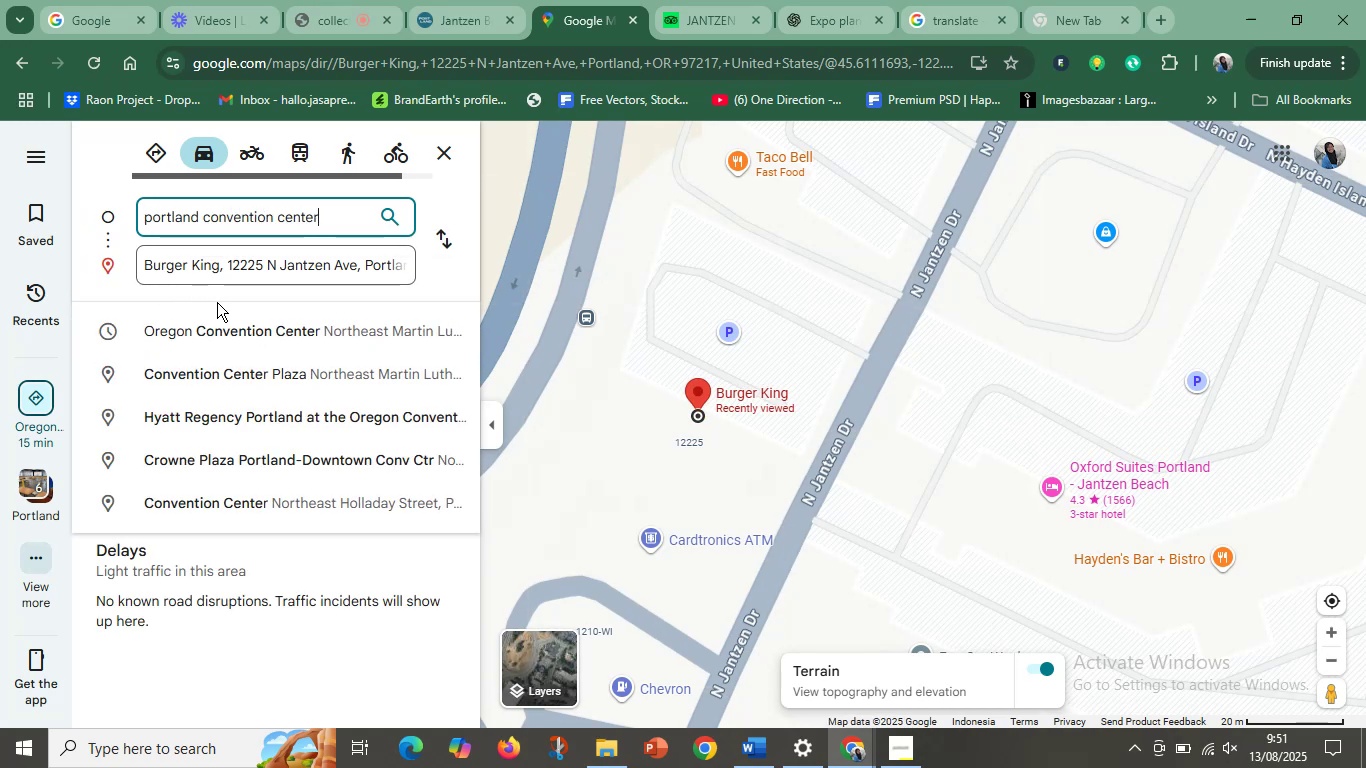 
key(Enter)
 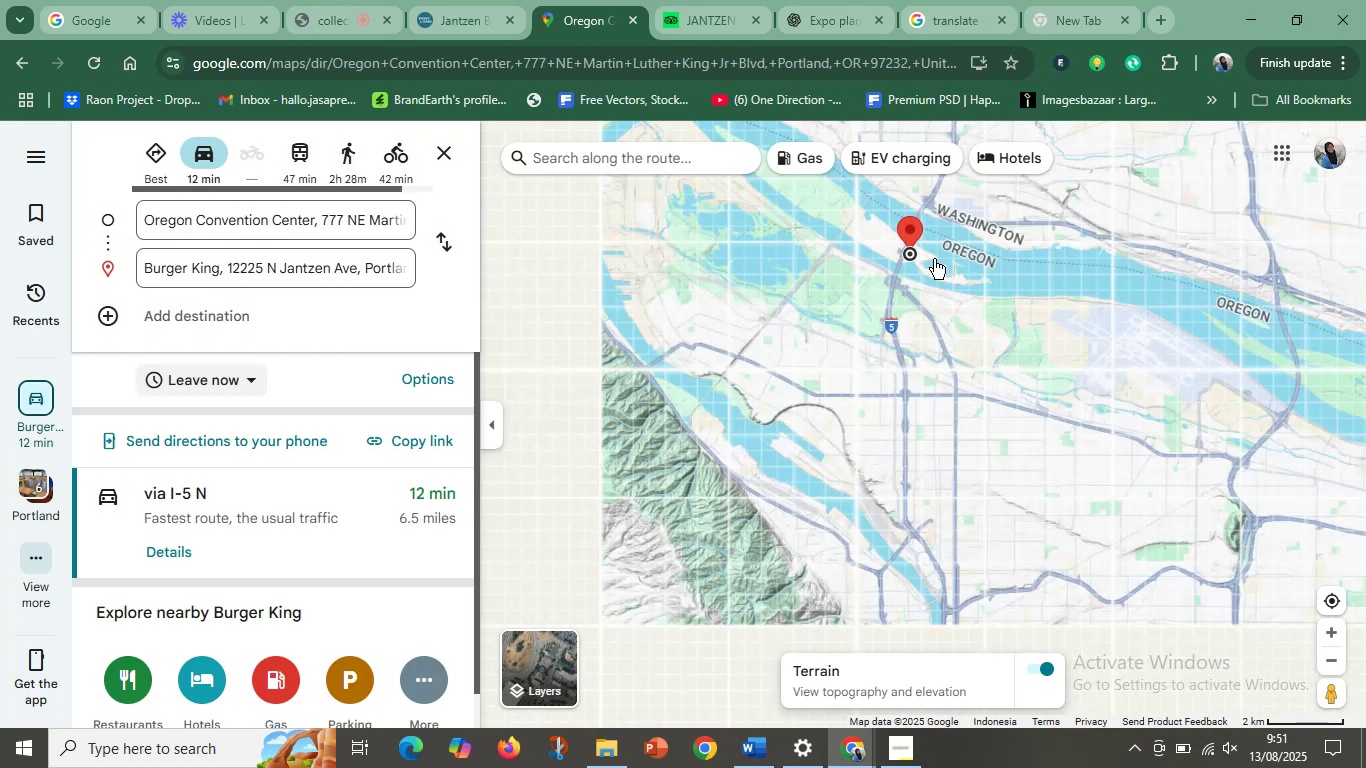 
hold_key(key=ControlLeft, duration=0.91)
scroll: coordinate [937, 288], scroll_direction: up, amount: 9.0
 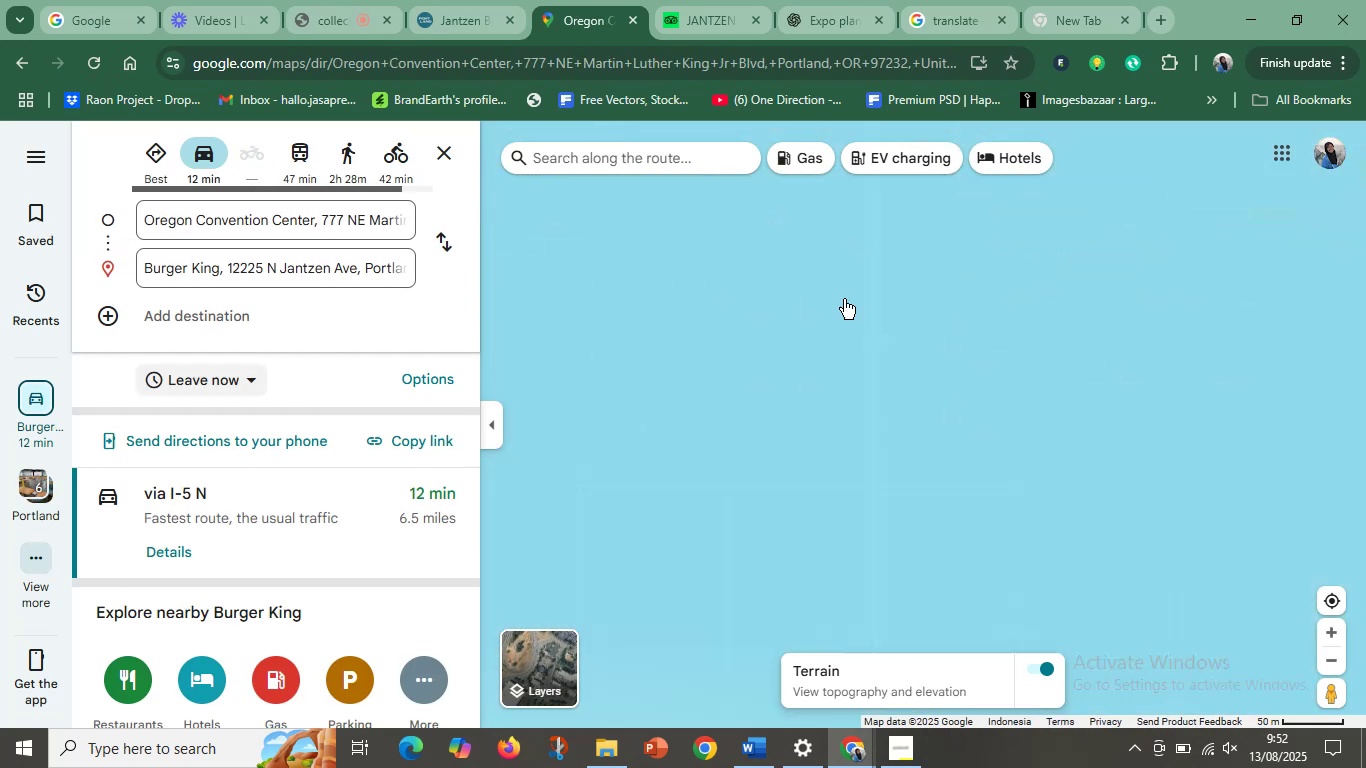 
left_click_drag(start_coordinate=[769, 295], to_coordinate=[1160, 471])
 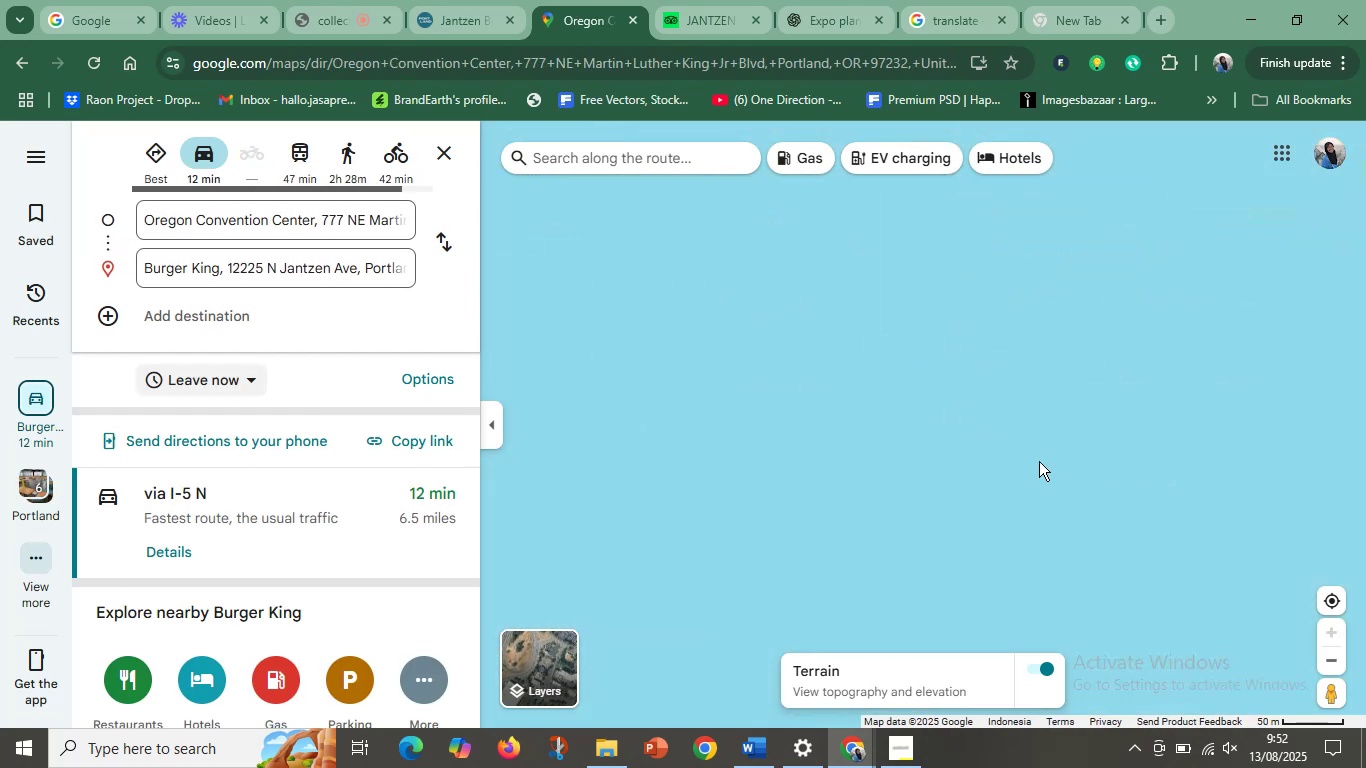 
hold_key(key=ControlLeft, duration=0.94)
scroll: coordinate [929, 440], scroll_direction: down, amount: 5.0
 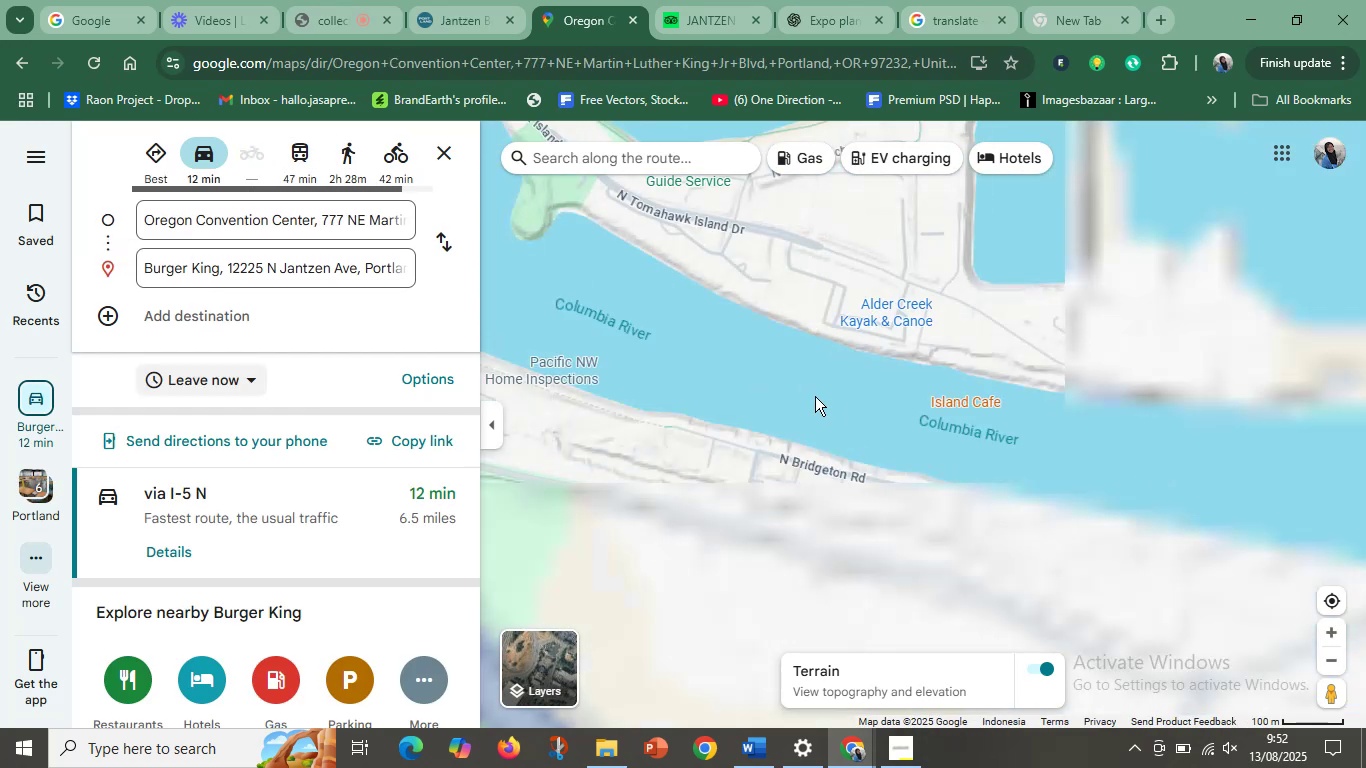 
left_click_drag(start_coordinate=[804, 393], to_coordinate=[1077, 491])
 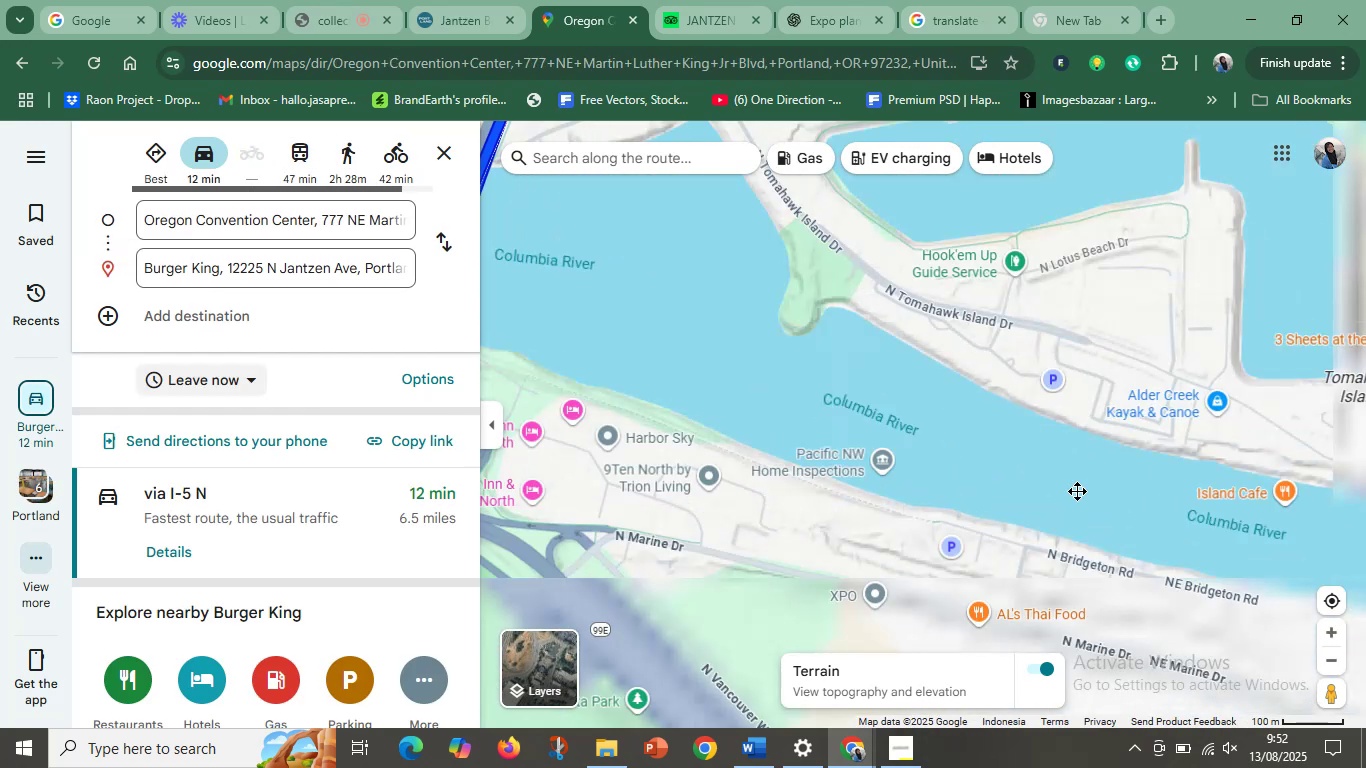 
hold_key(key=ControlLeft, duration=1.67)
scroll: coordinate [955, 462], scroll_direction: down, amount: 3.0
 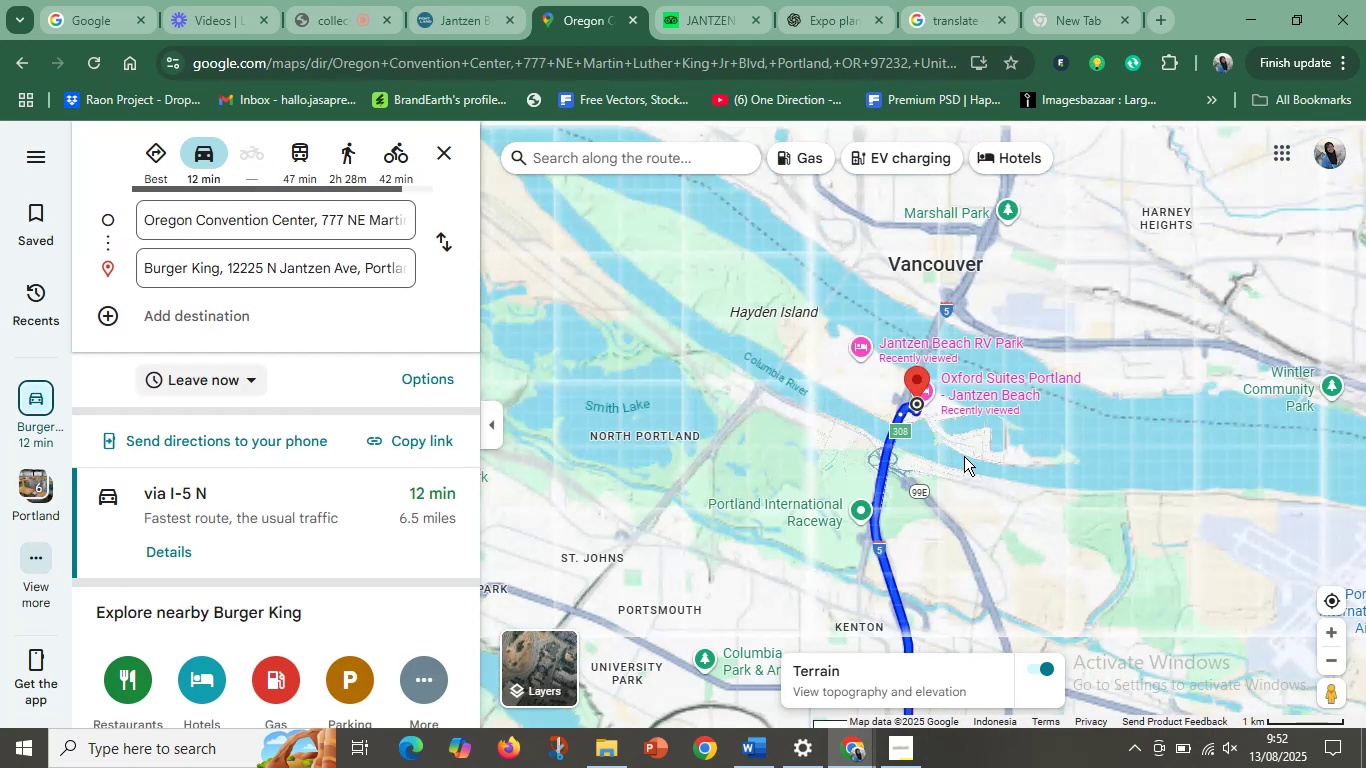 
scroll: coordinate [966, 460], scroll_direction: up, amount: 1.0
 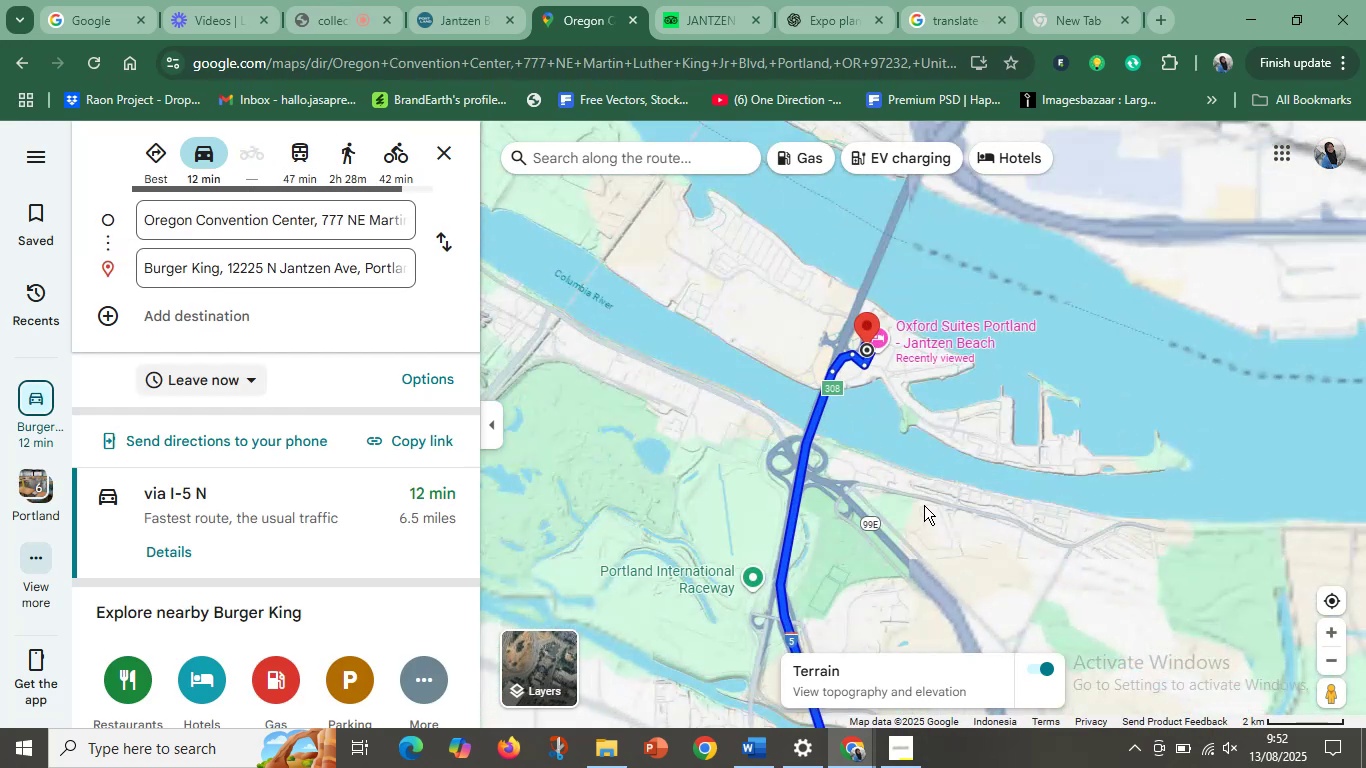 
key(Control+ControlLeft)
 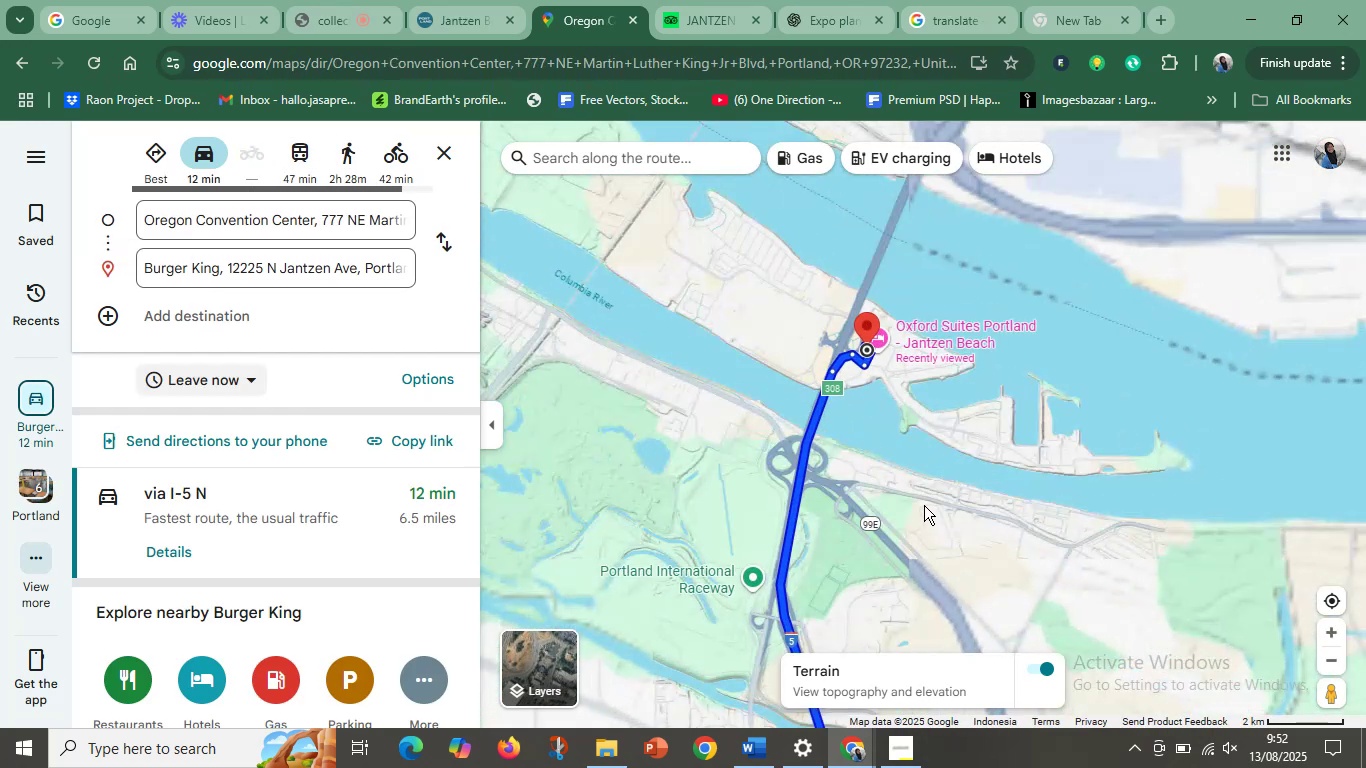 
key(Control+ControlLeft)
 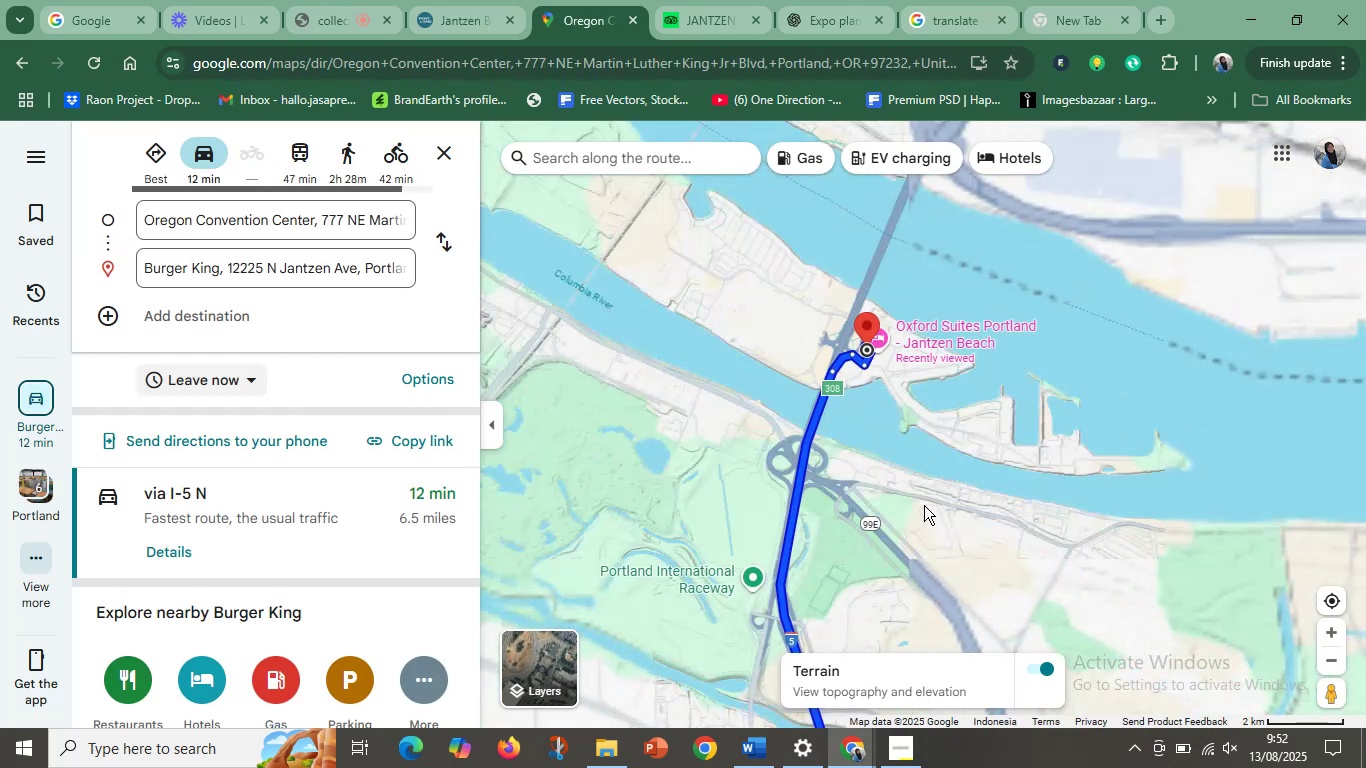 
key(Control+ControlLeft)
 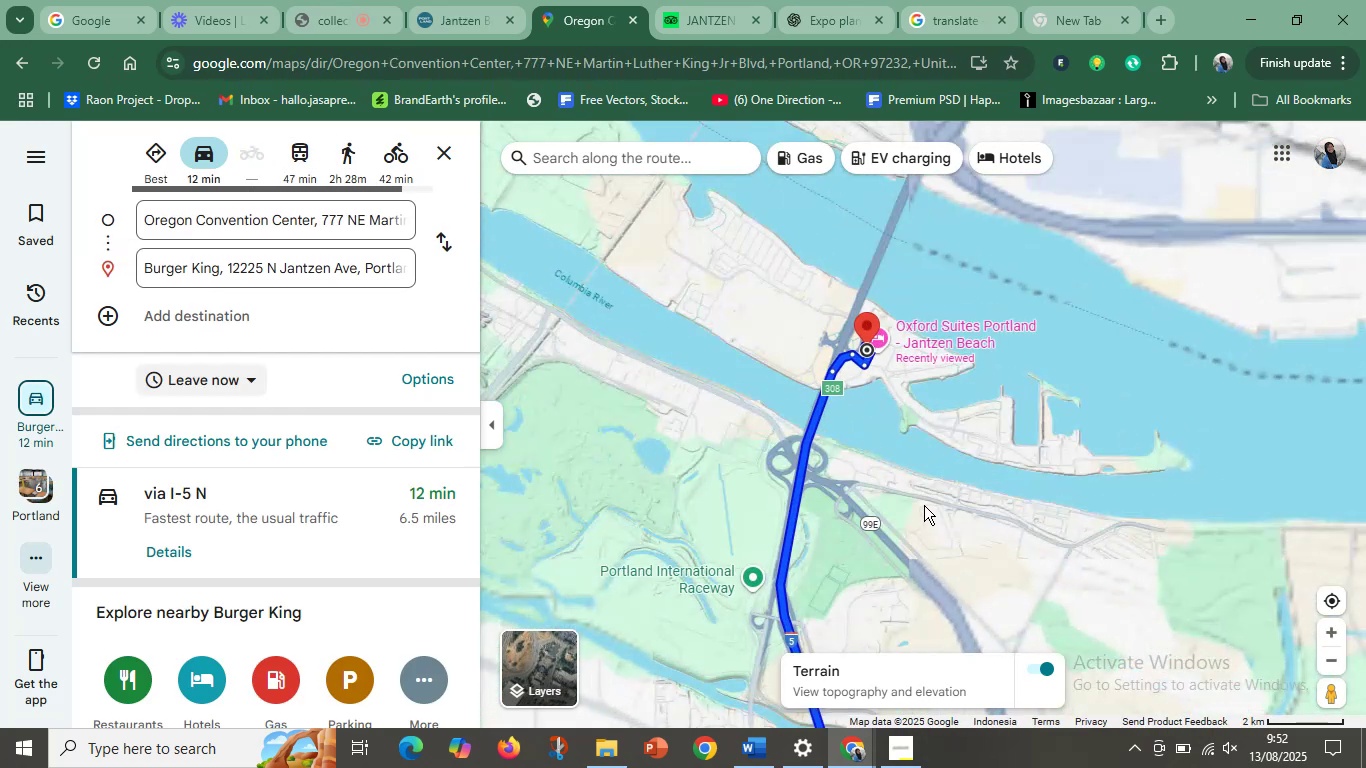 
key(Control+ControlLeft)
 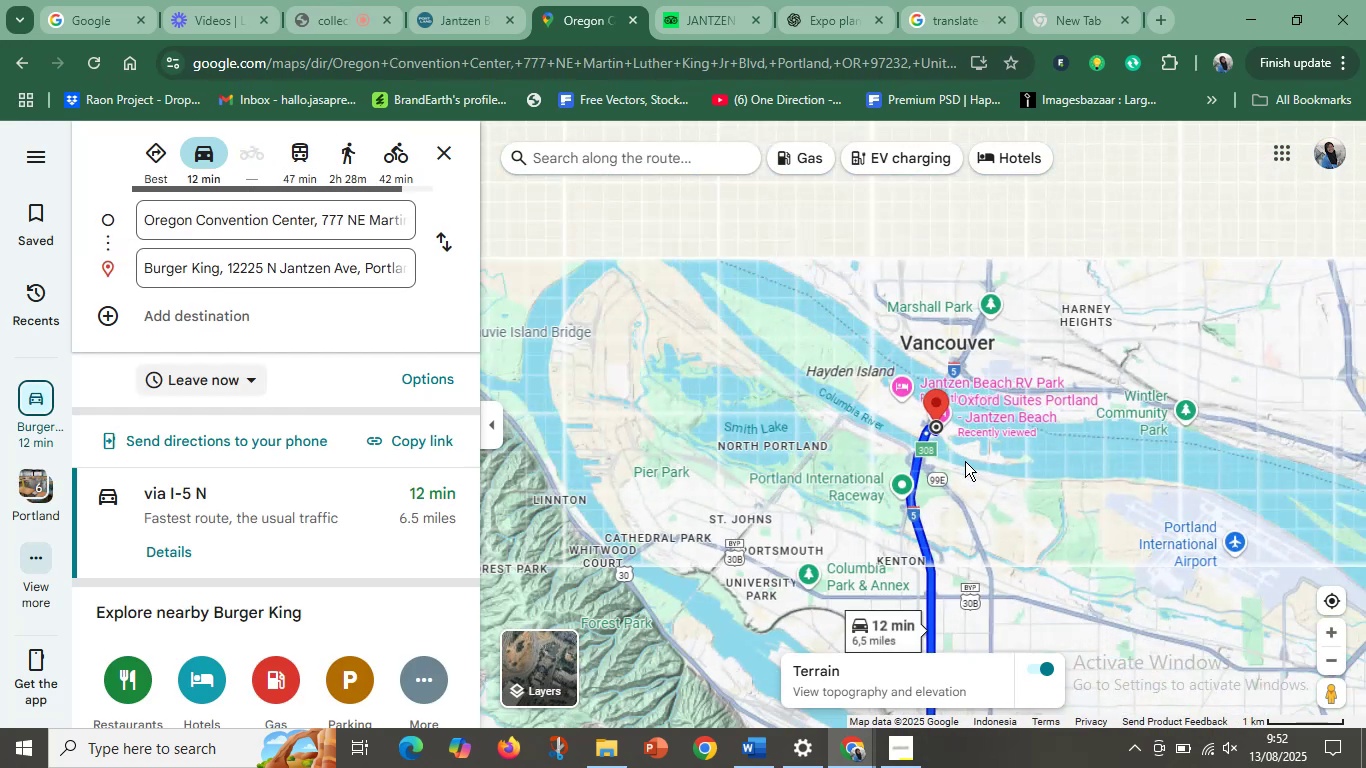 
key(Control+ControlLeft)
 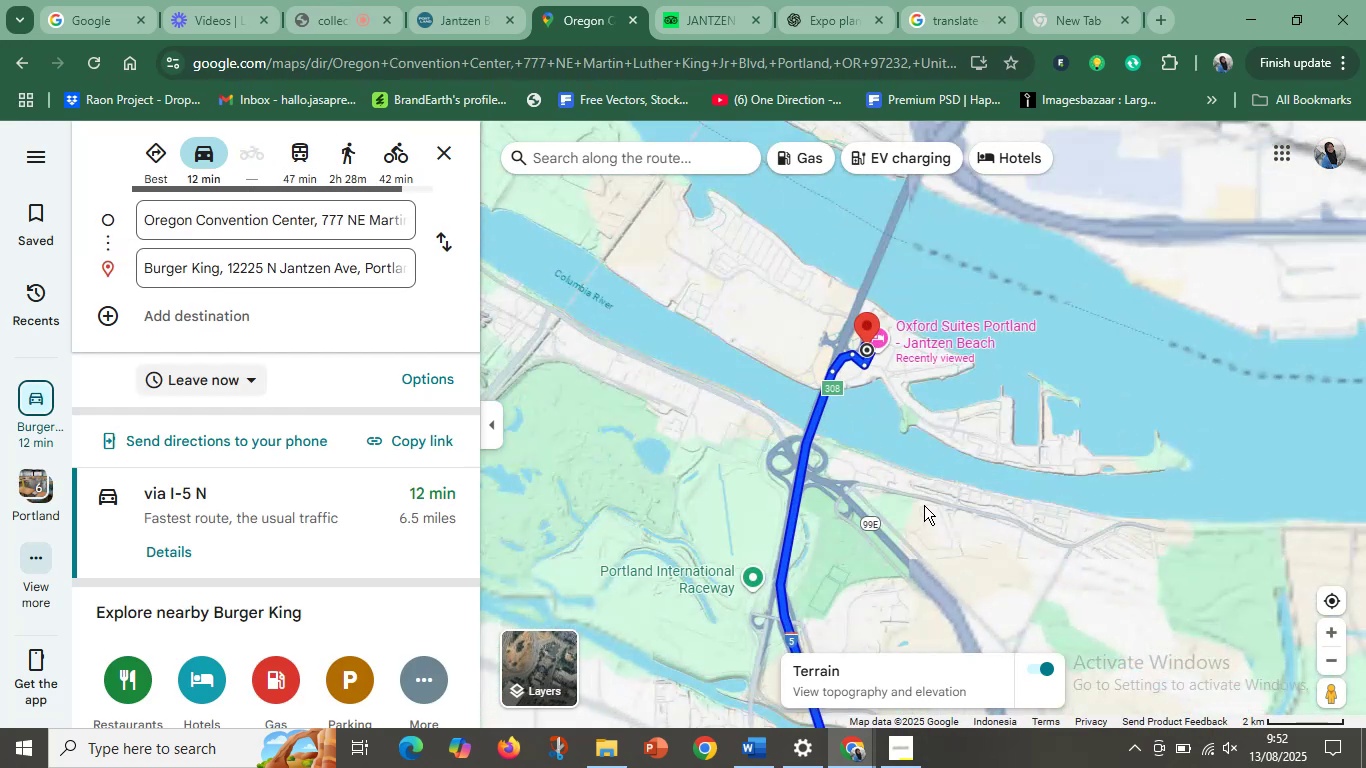 
key(Control+ControlLeft)
 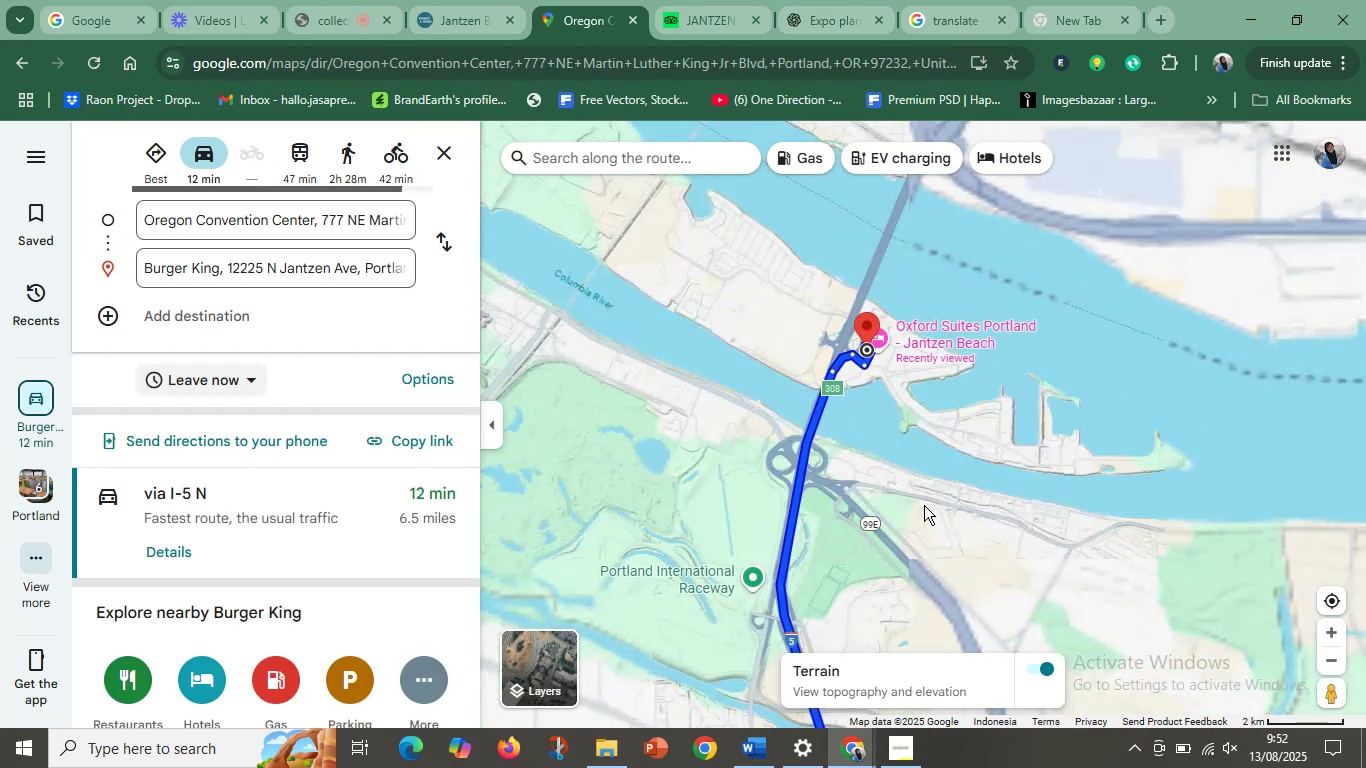 
key(Control+ControlLeft)
 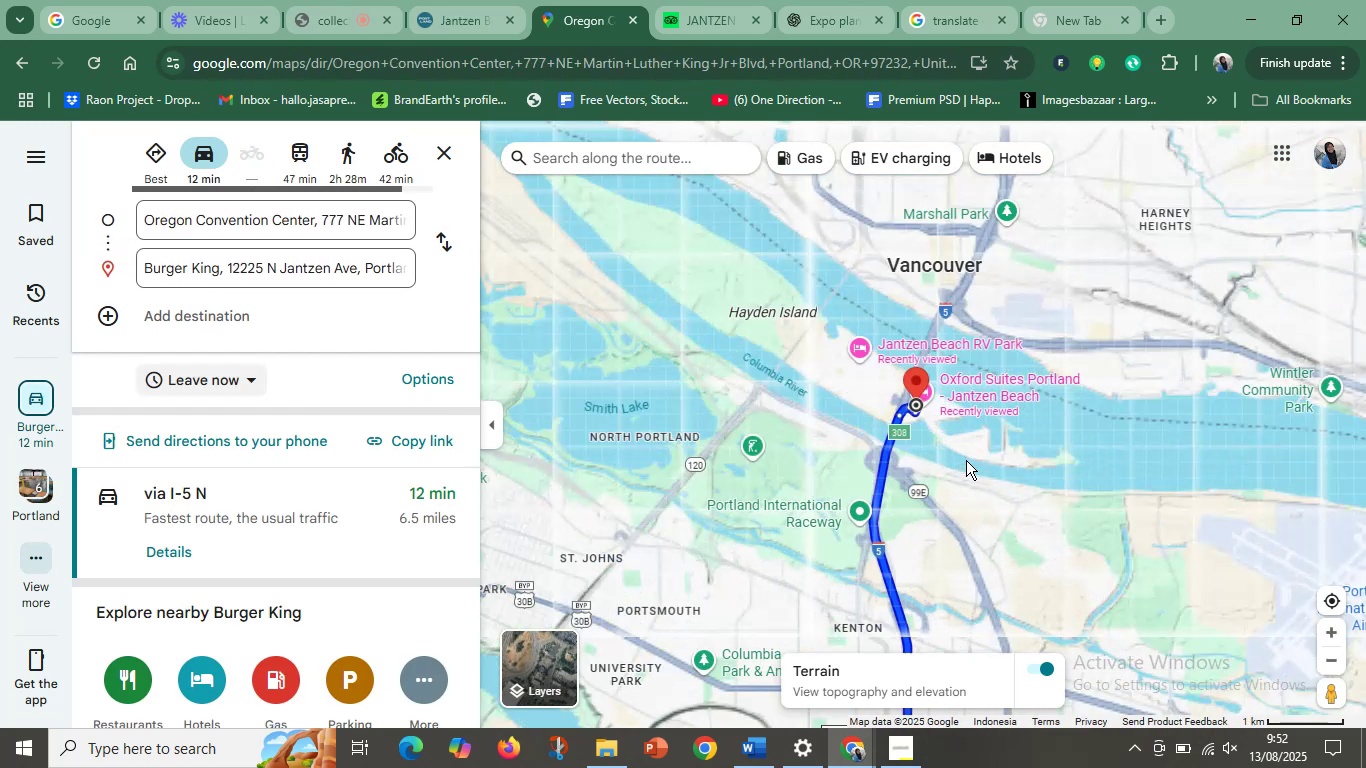 
key(Control+ControlLeft)
 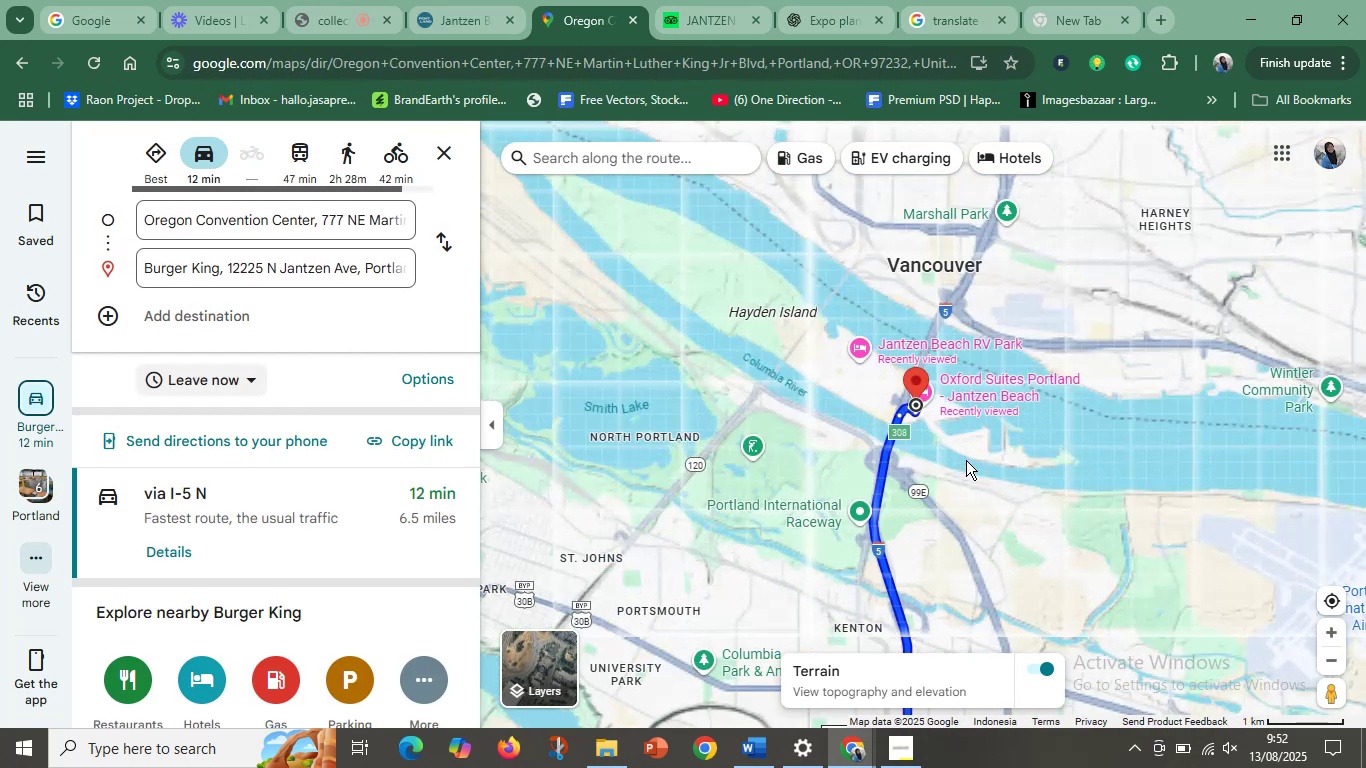 
key(Control+ControlLeft)
 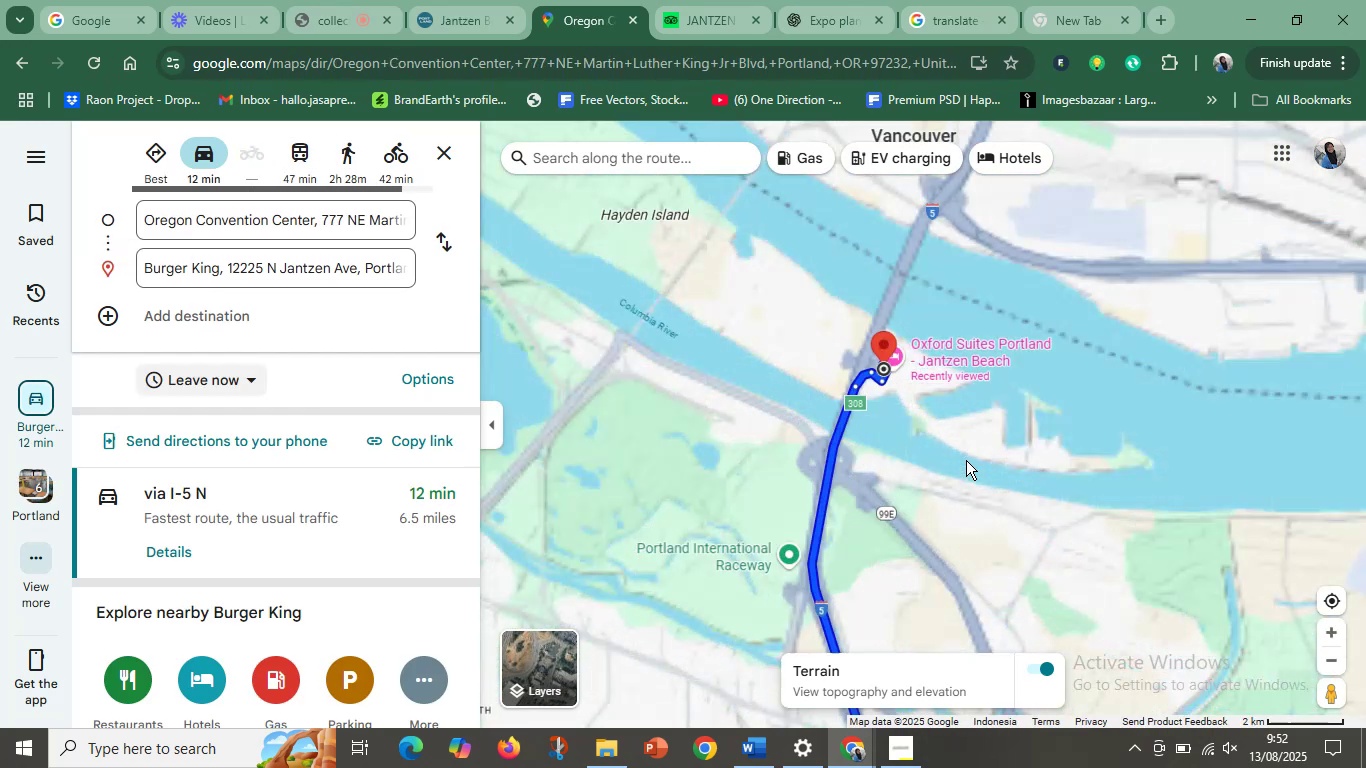 
hold_key(key=ControlLeft, duration=1.92)
left_click_drag(start_coordinate=[924, 519], to_coordinate=[1018, 262])
 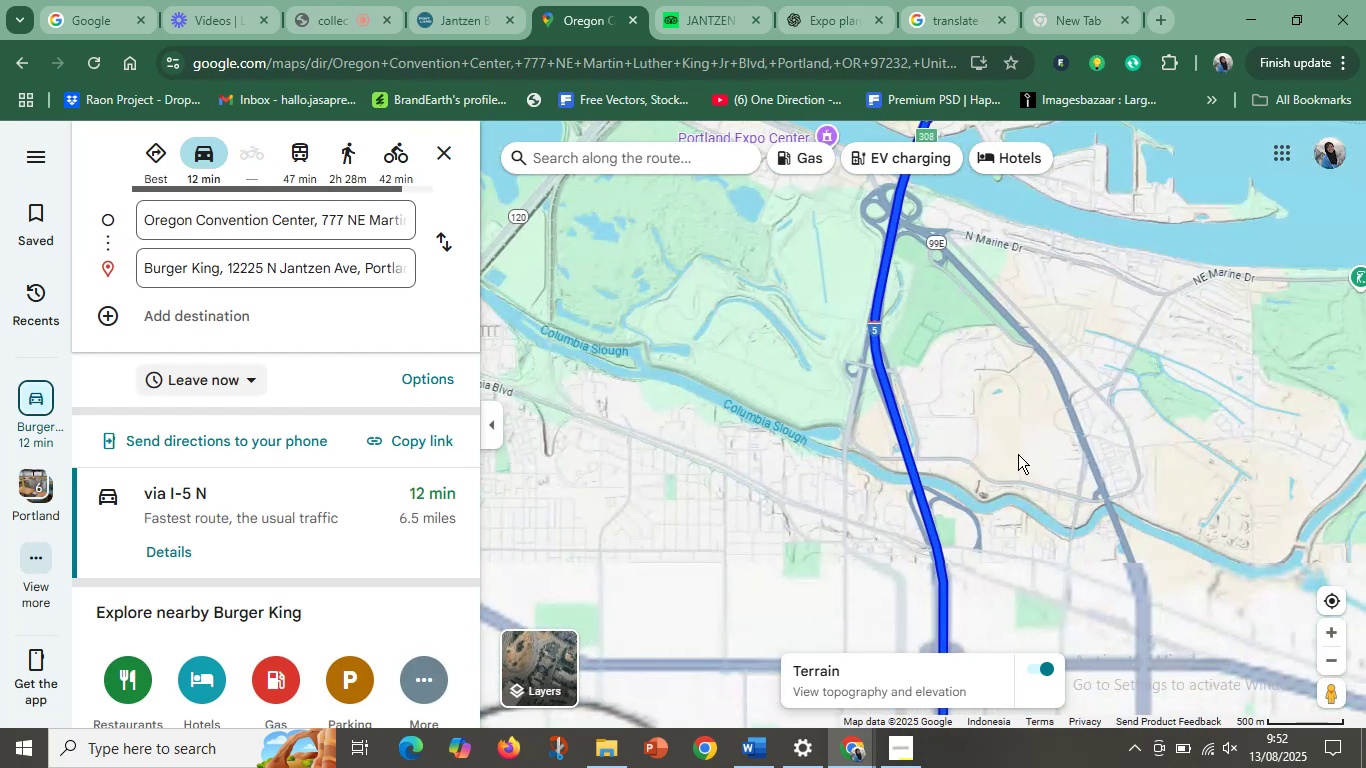 
left_click_drag(start_coordinate=[1019, 465], to_coordinate=[959, 303])
 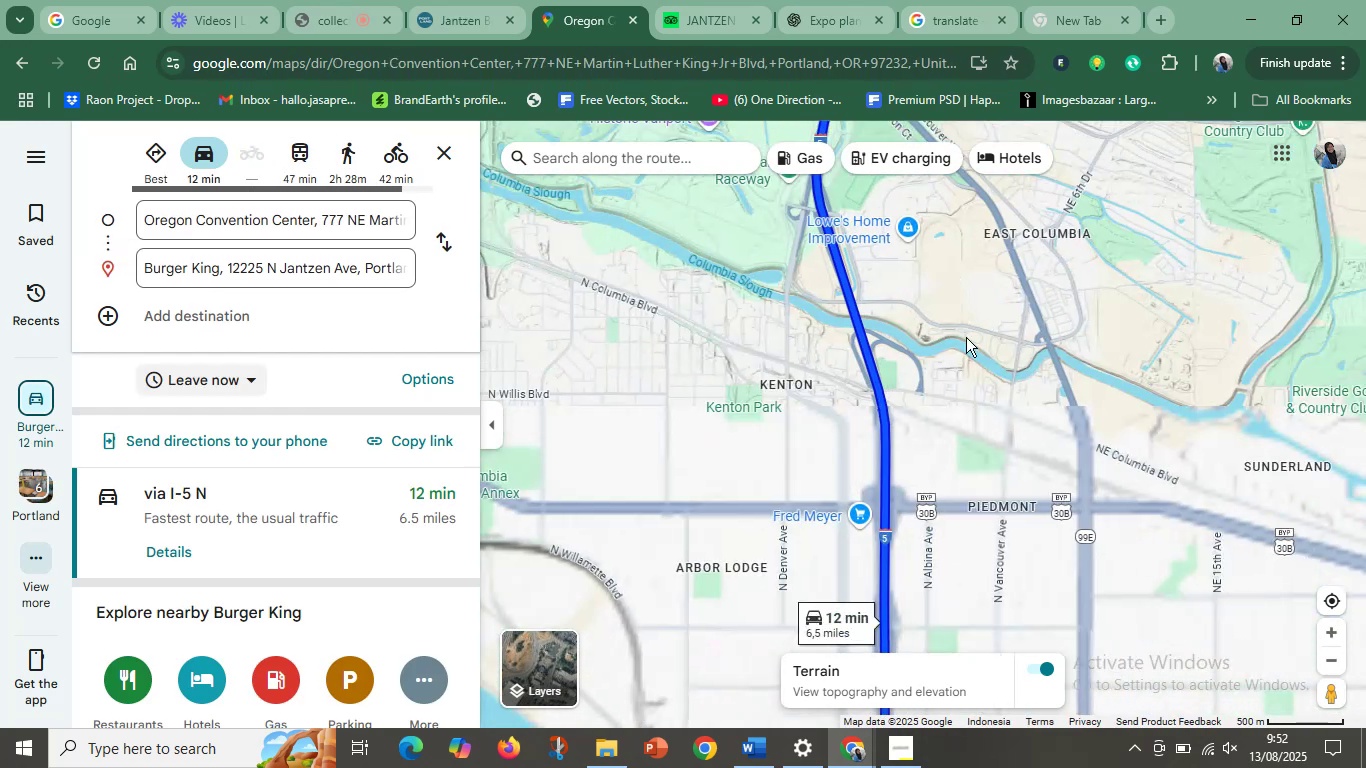 
scroll: coordinate [971, 356], scroll_direction: down, amount: 1.0
 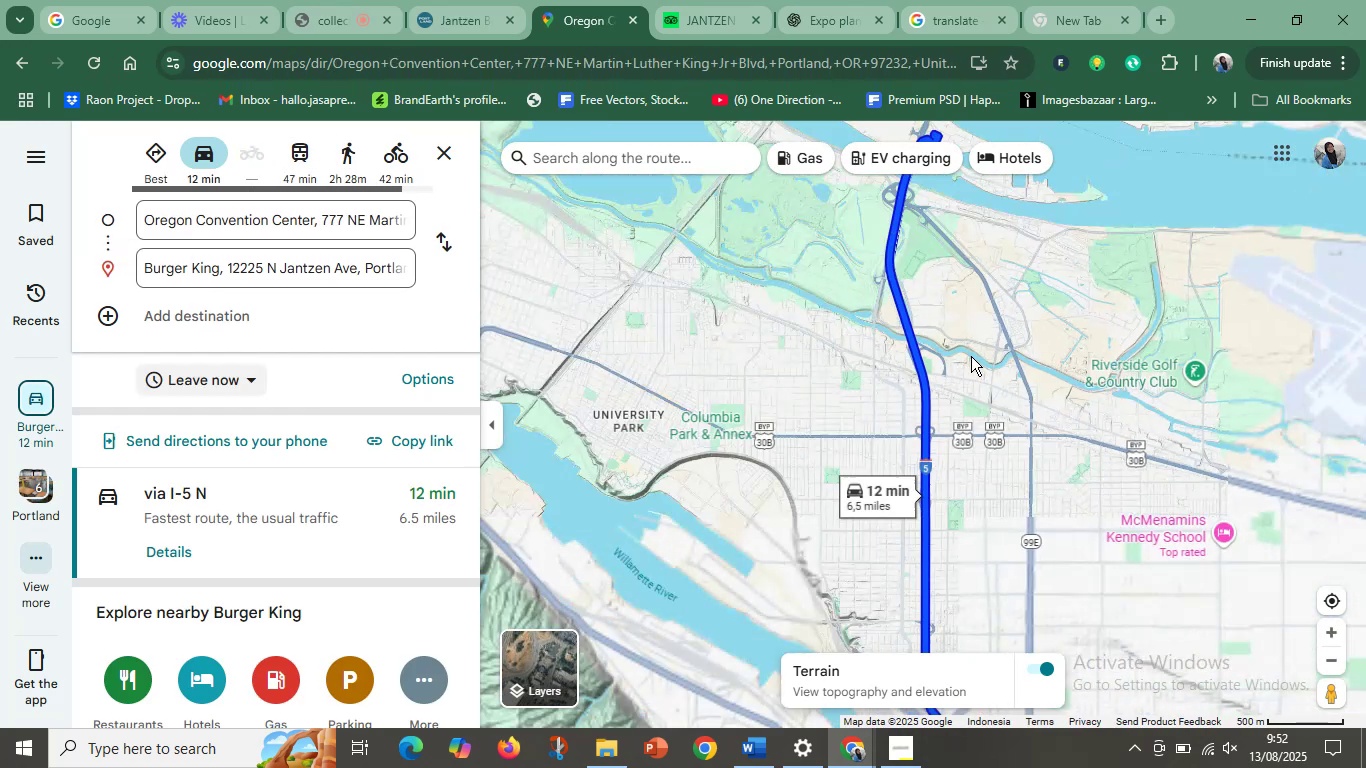 
left_click_drag(start_coordinate=[964, 450], to_coordinate=[856, 356])
 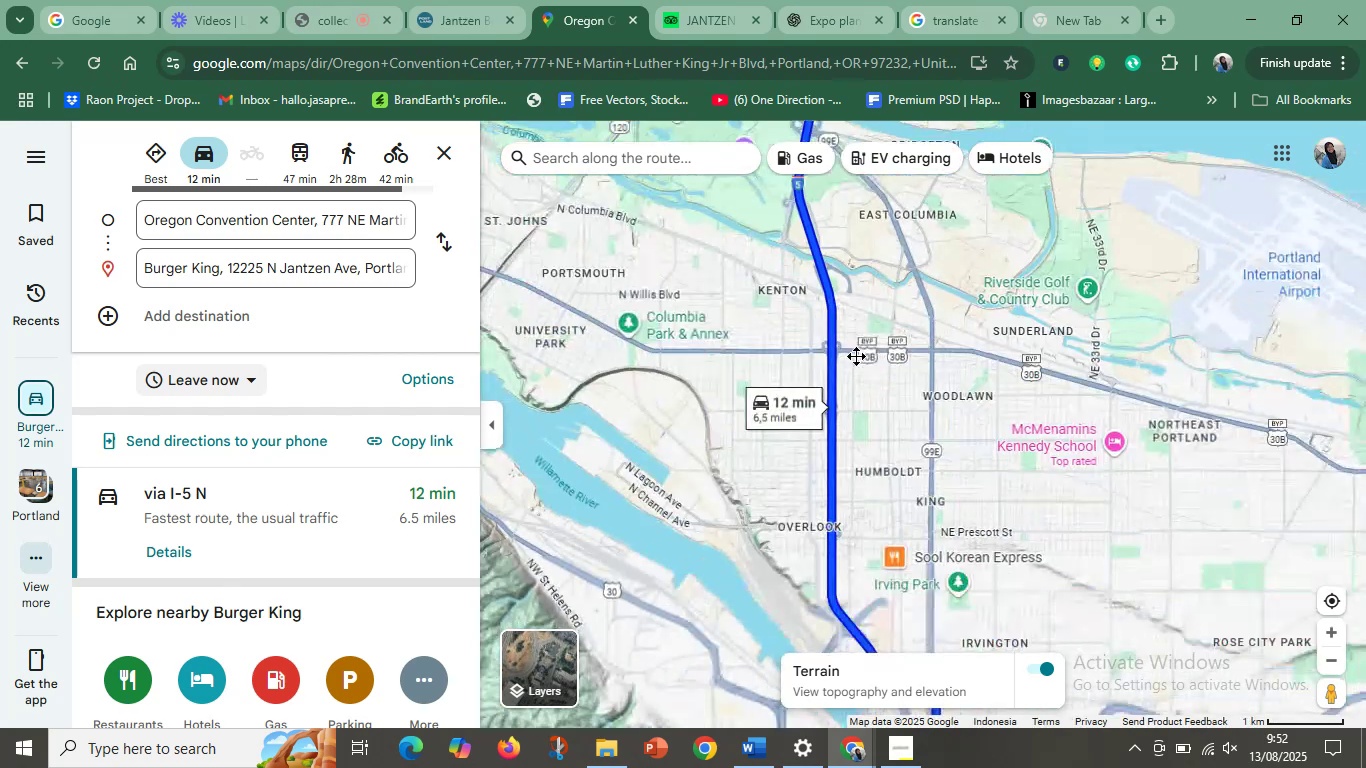 
hold_key(key=ControlLeft, duration=0.46)
scroll: coordinate [921, 381], scroll_direction: down, amount: 1.0
 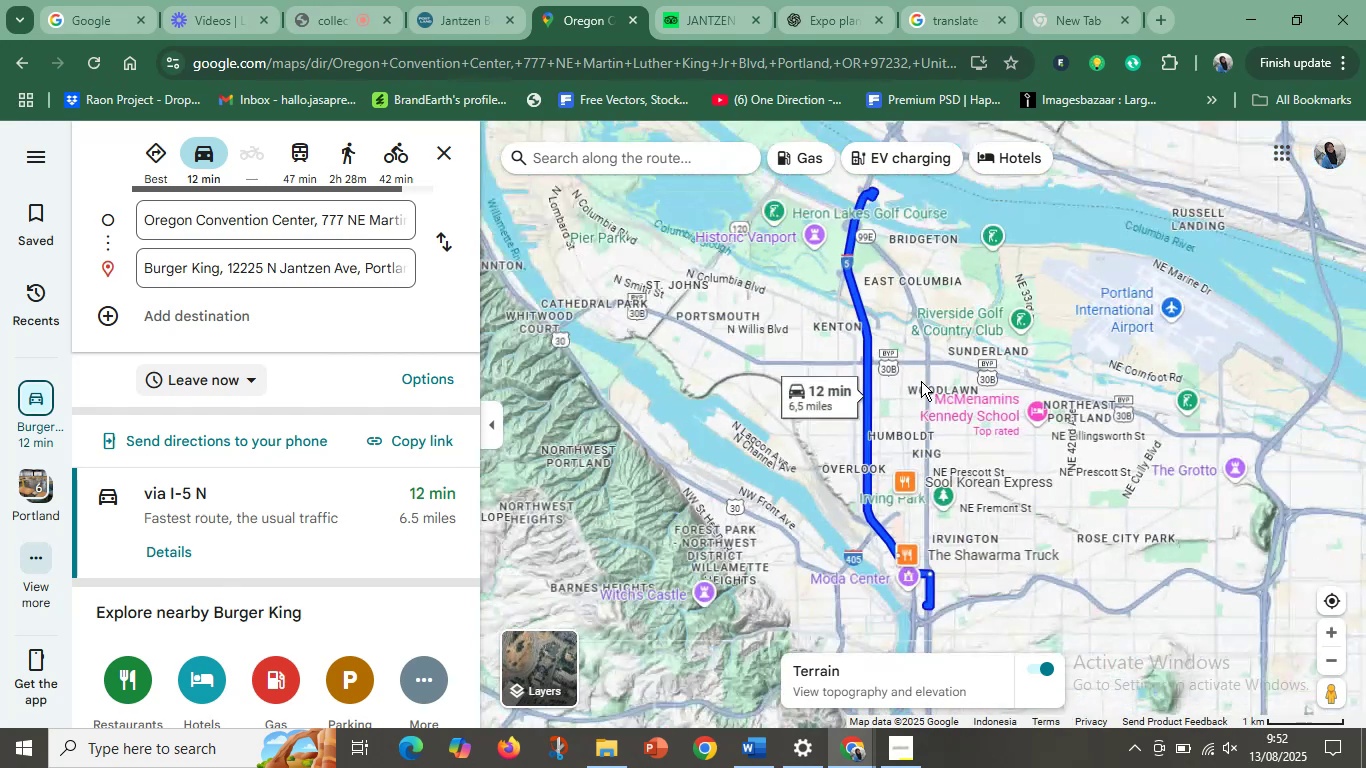 
left_click_drag(start_coordinate=[944, 449], to_coordinate=[844, 449])
 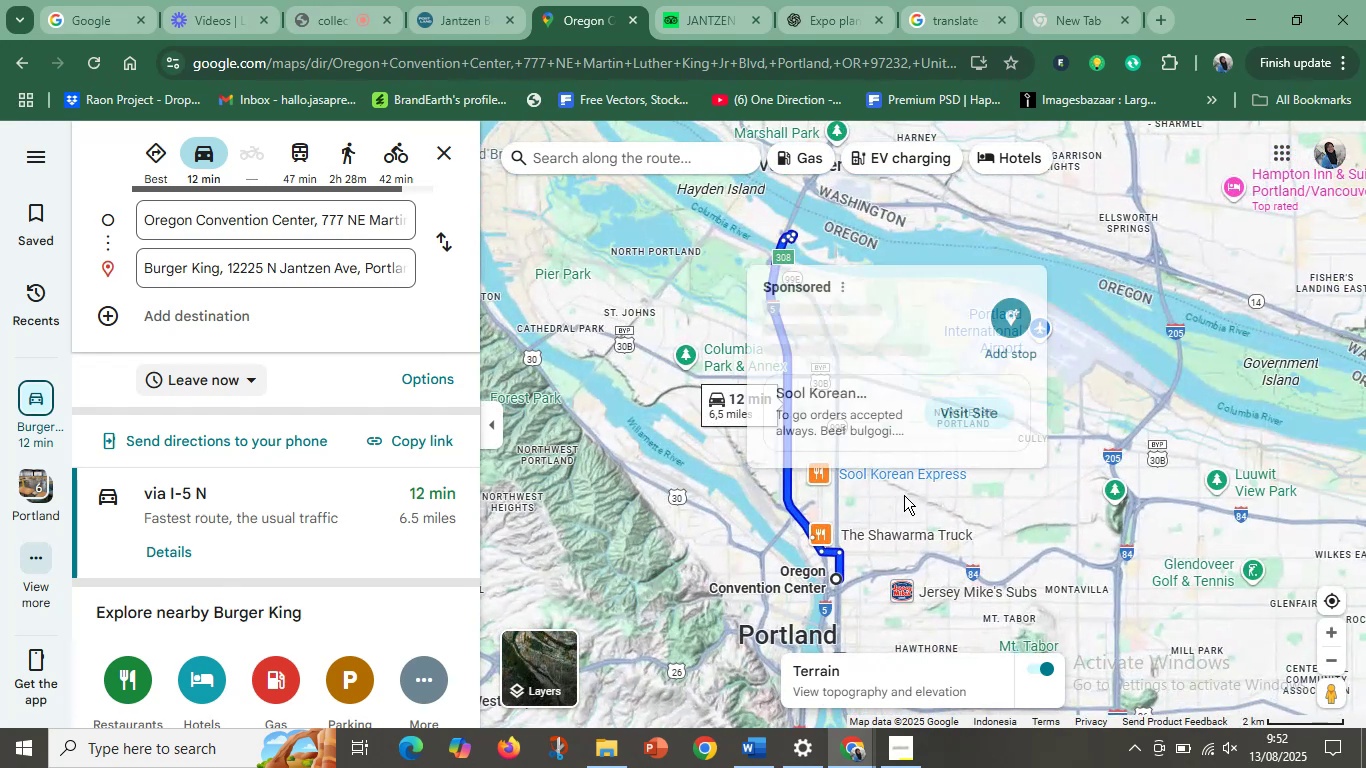 
hold_key(key=ControlLeft, duration=0.44)
scroll: coordinate [904, 546], scroll_direction: up, amount: 3.0
 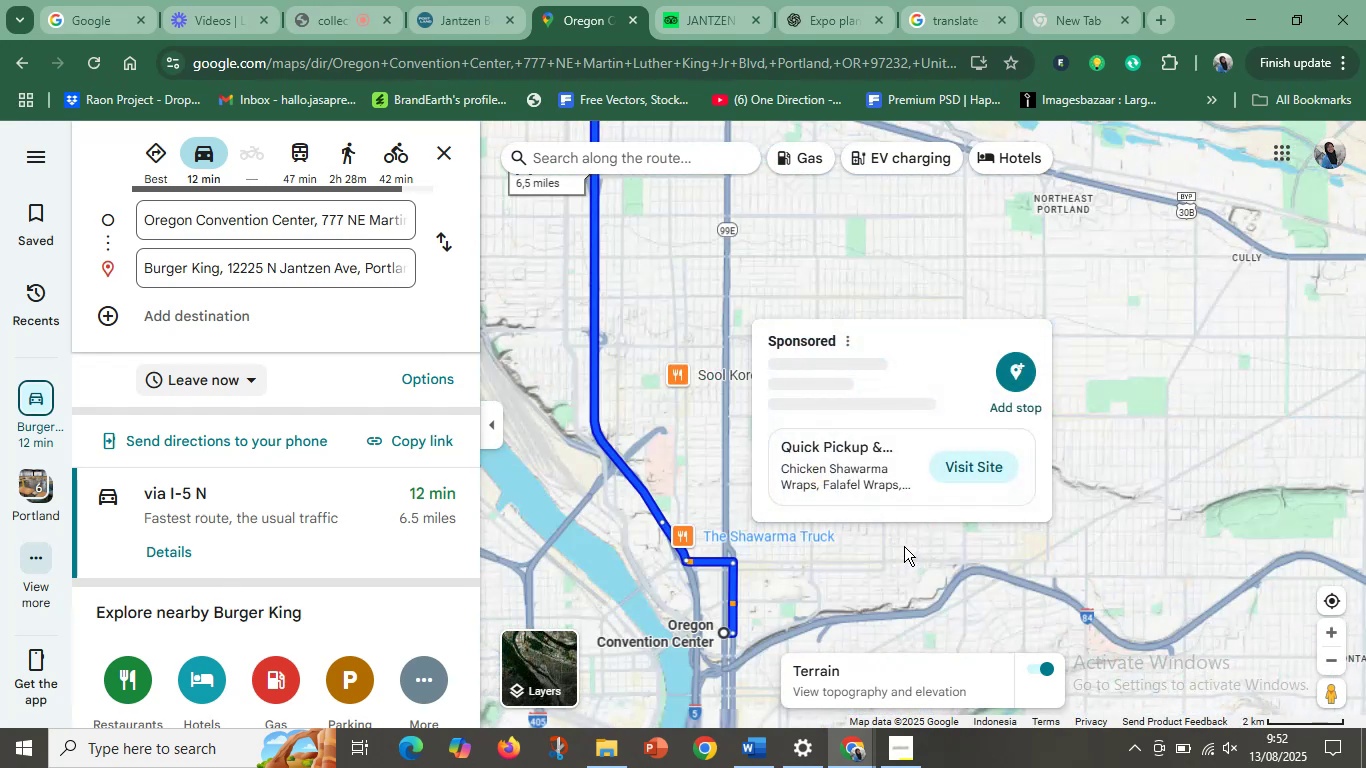 
left_click_drag(start_coordinate=[806, 552], to_coordinate=[1170, 265])
 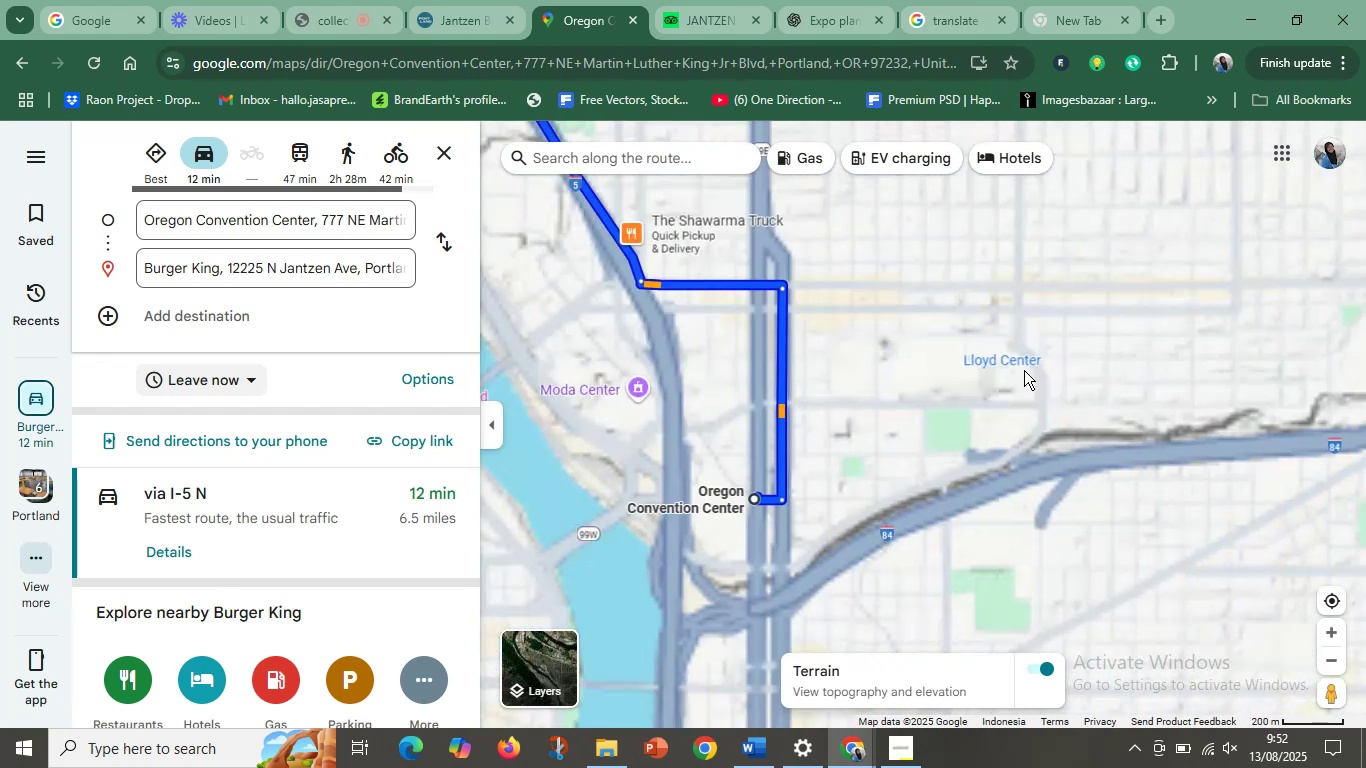 
left_click_drag(start_coordinate=[819, 450], to_coordinate=[884, 405])
 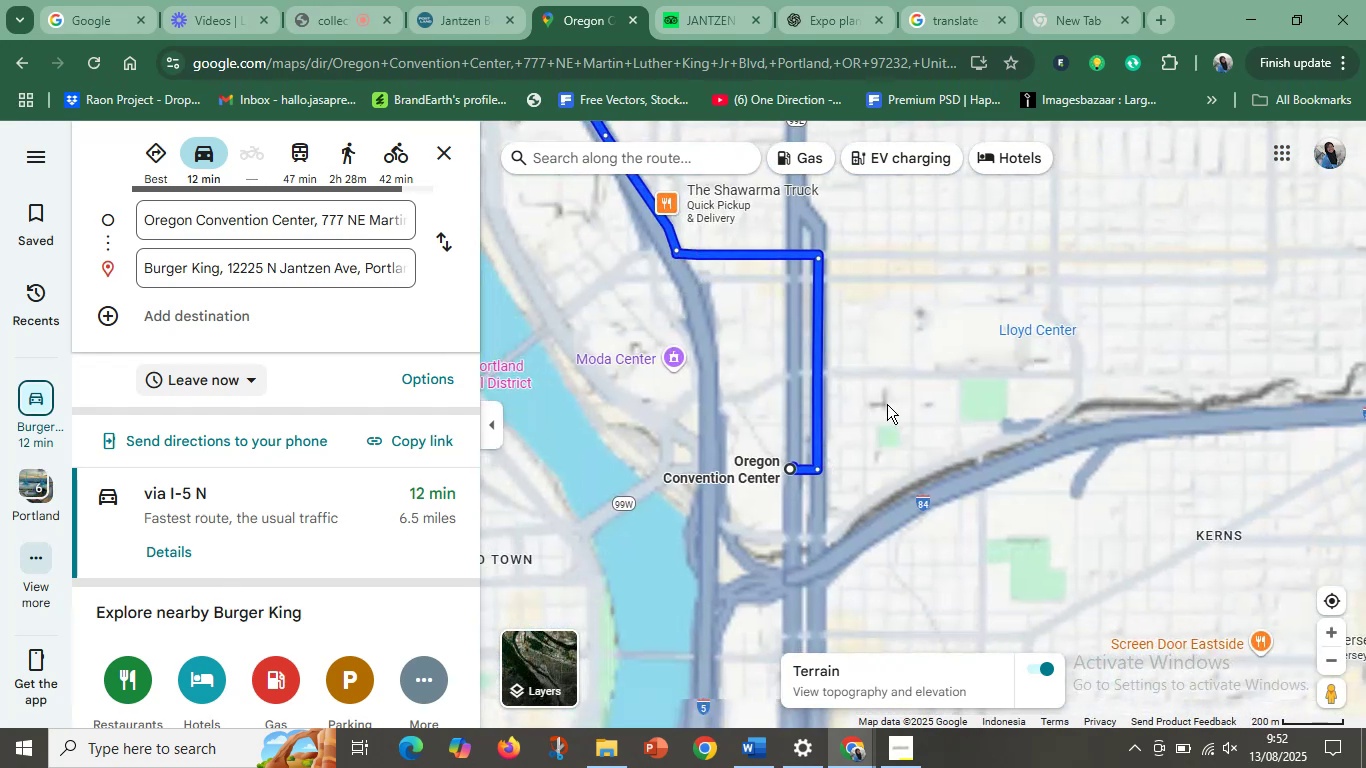 
hold_key(key=ControlLeft, duration=0.67)
scroll: coordinate [860, 430], scroll_direction: up, amount: 2.0
 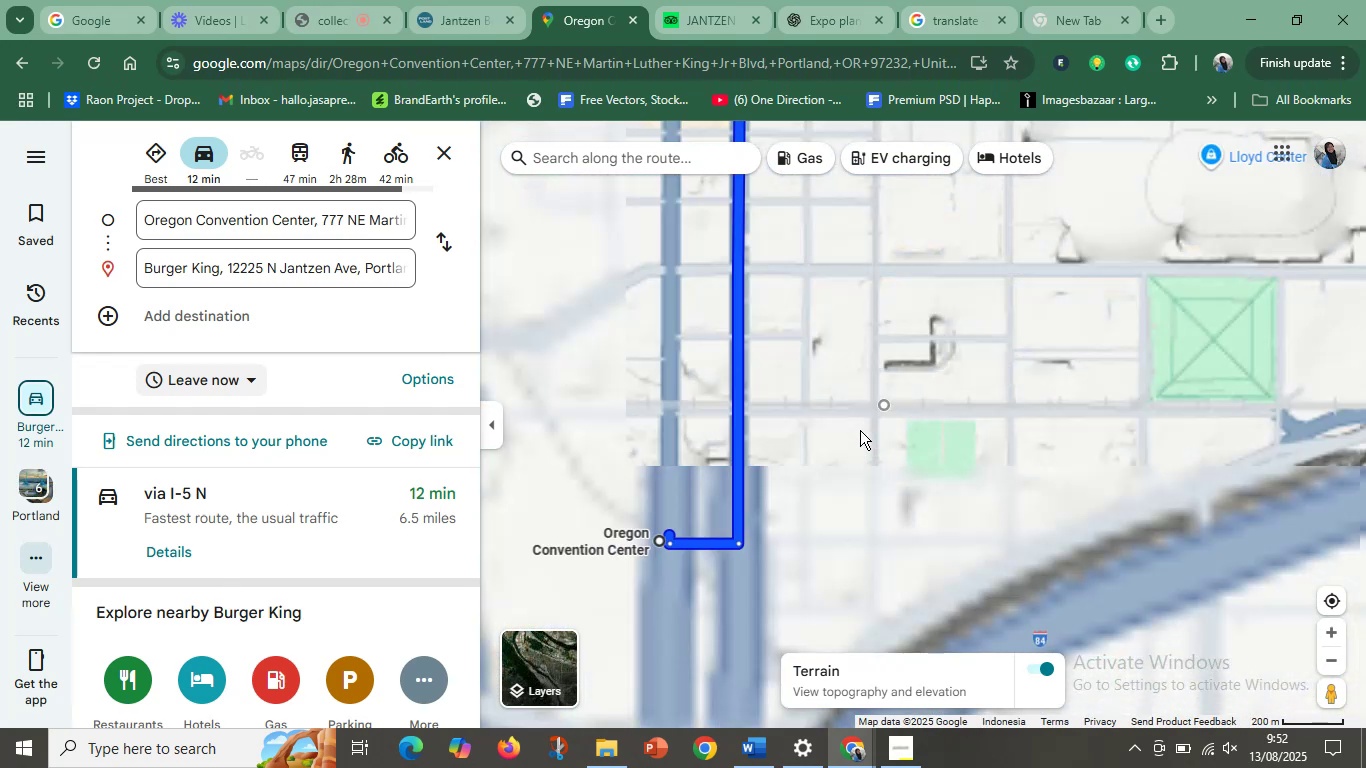 
left_click_drag(start_coordinate=[723, 471], to_coordinate=[995, 384])
 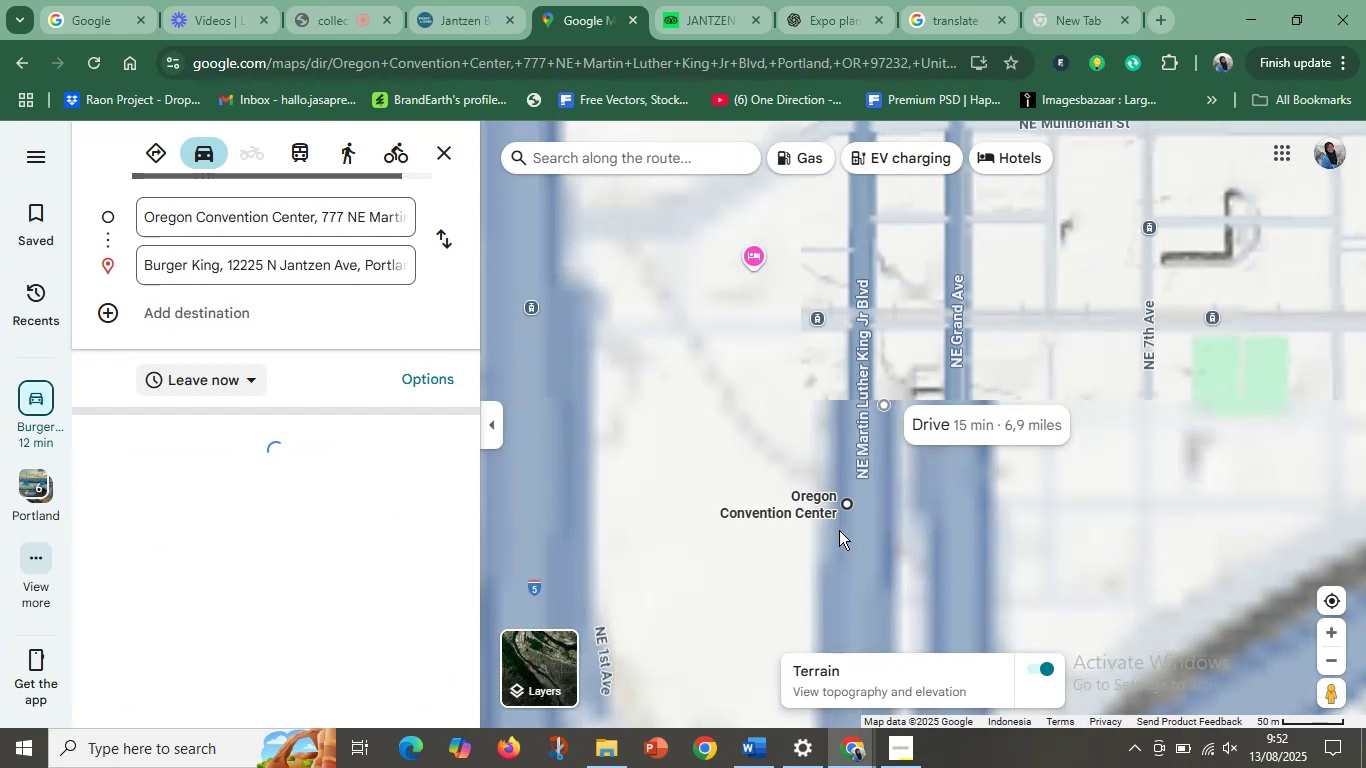 
left_click_drag(start_coordinate=[834, 533], to_coordinate=[853, 458])
 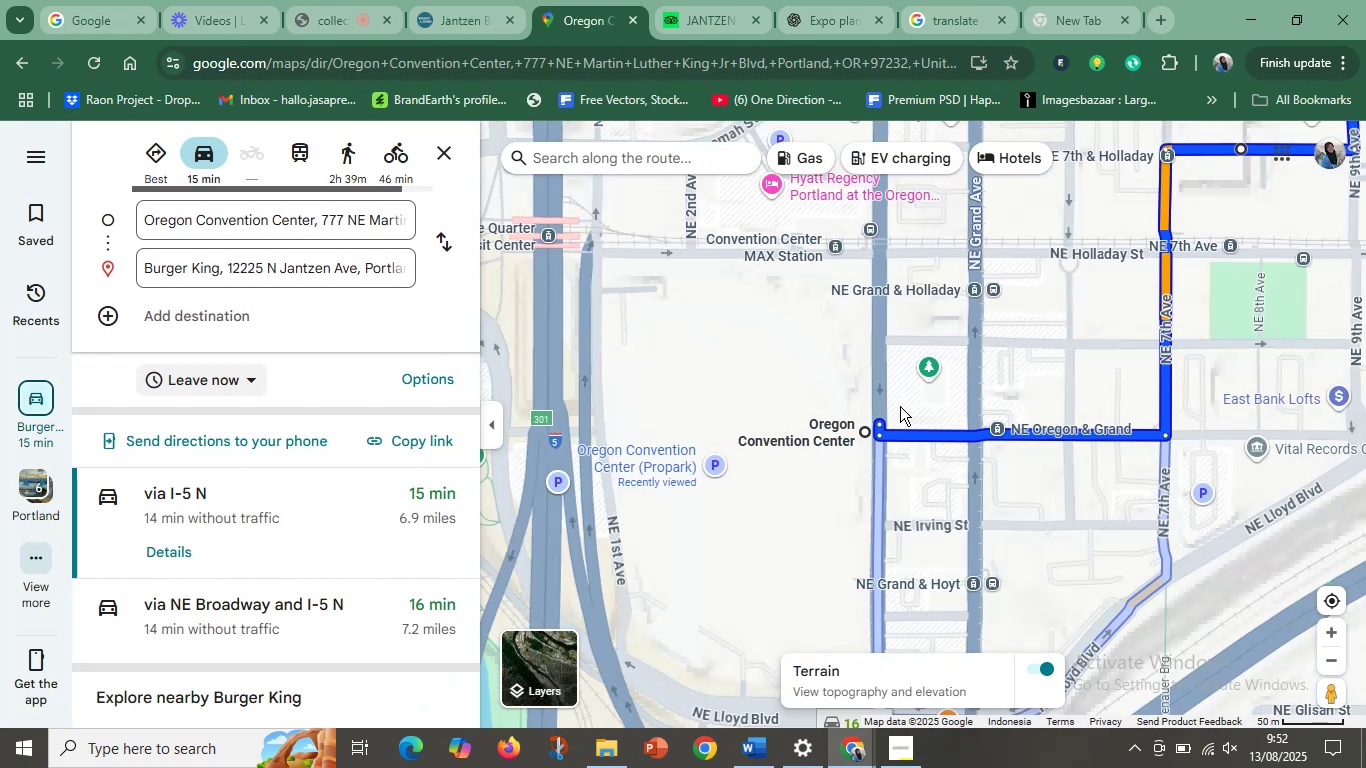 
mouse_move([852, 424])
 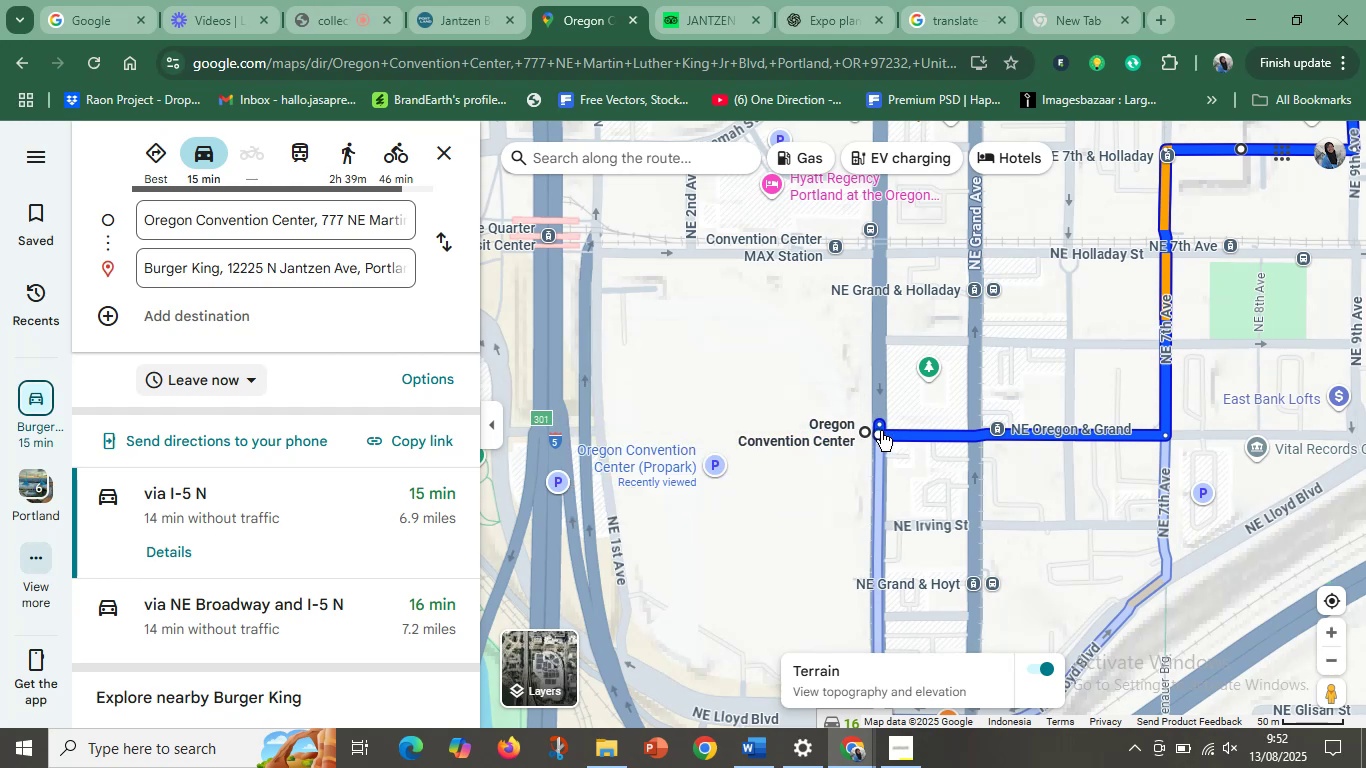 
wait(5.72)
 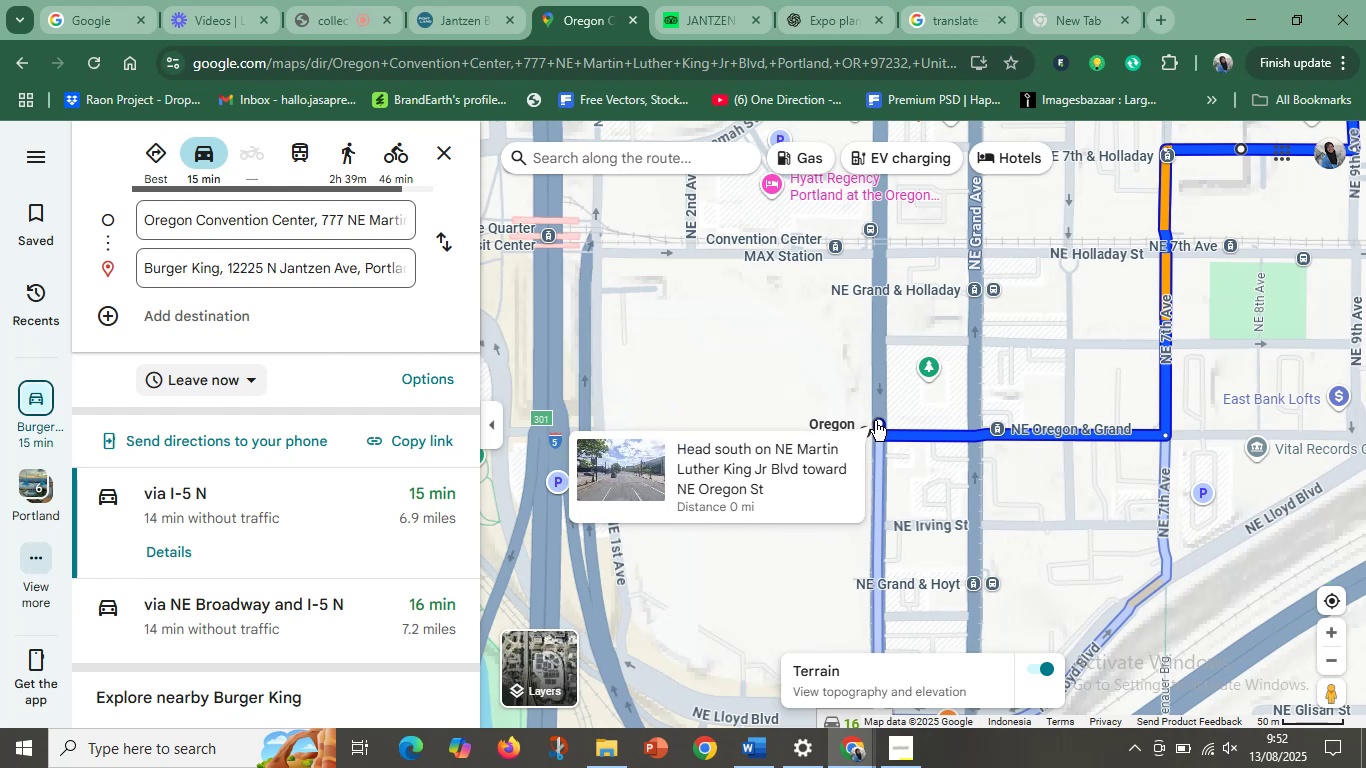 
mouse_move([825, 414])
 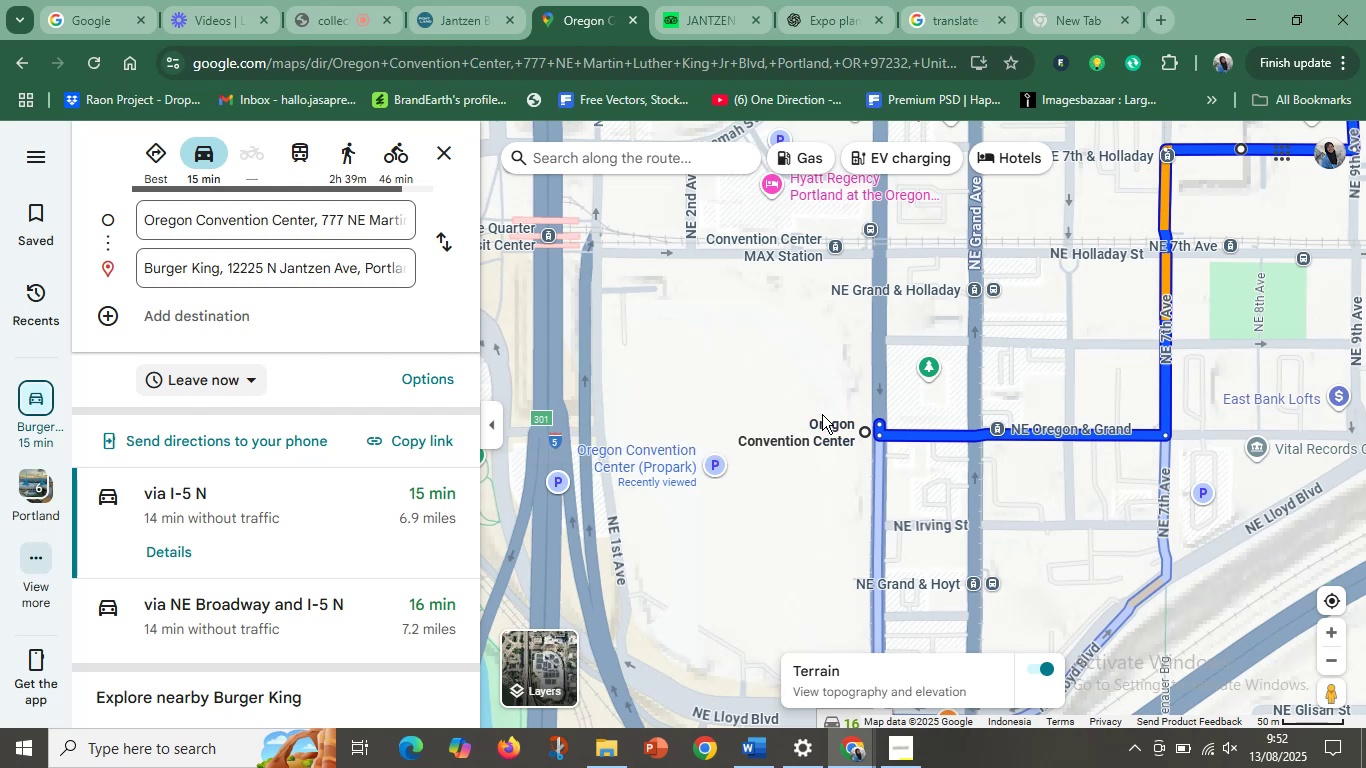 
mouse_move([804, 418])
 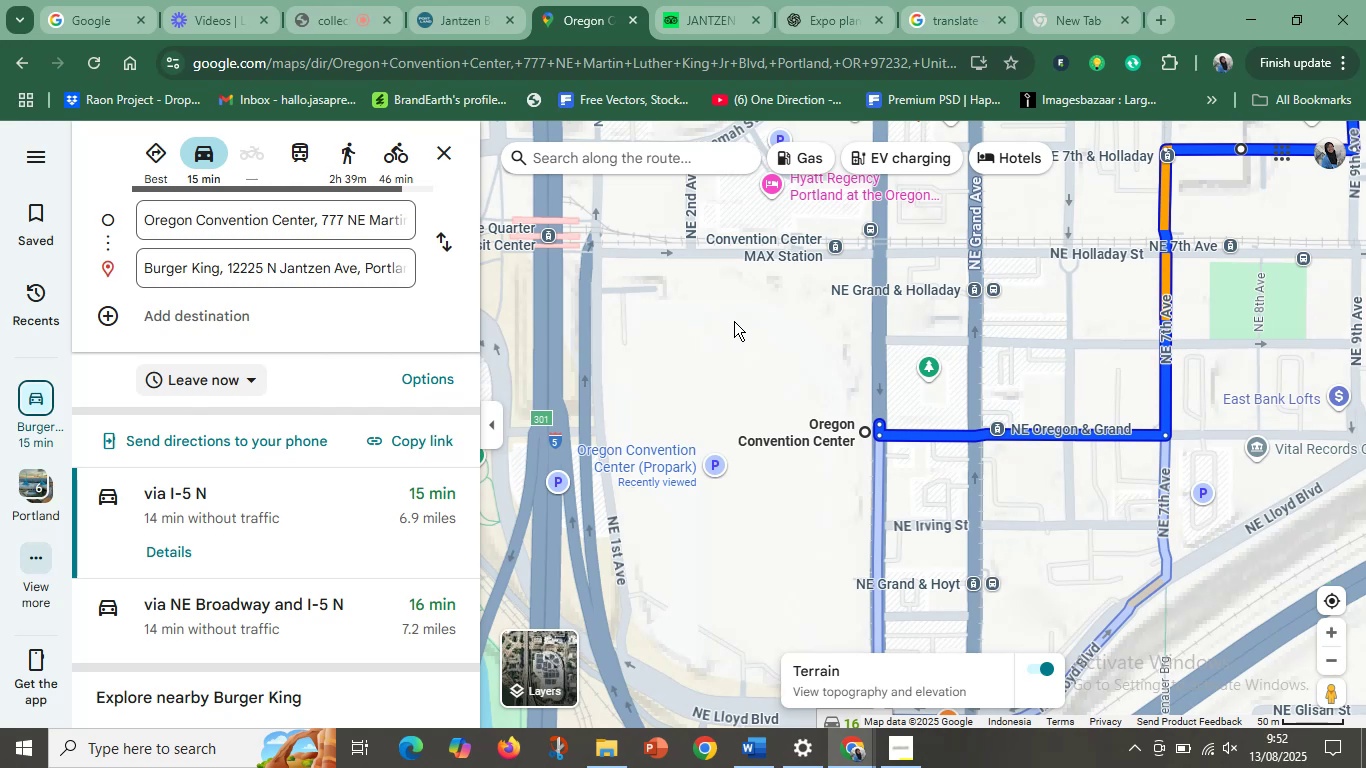 
wait(10.4)
 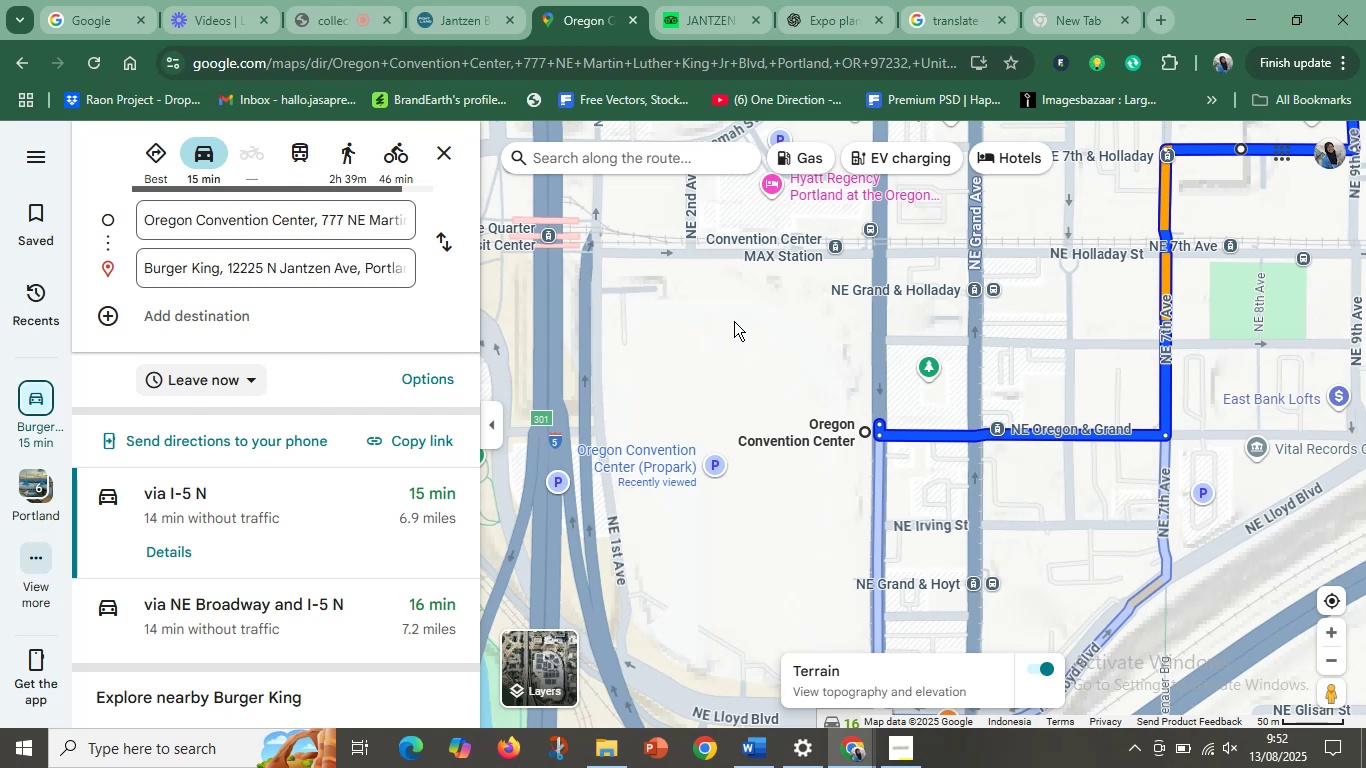 
left_click_drag(start_coordinate=[812, 465], to_coordinate=[770, 331])
 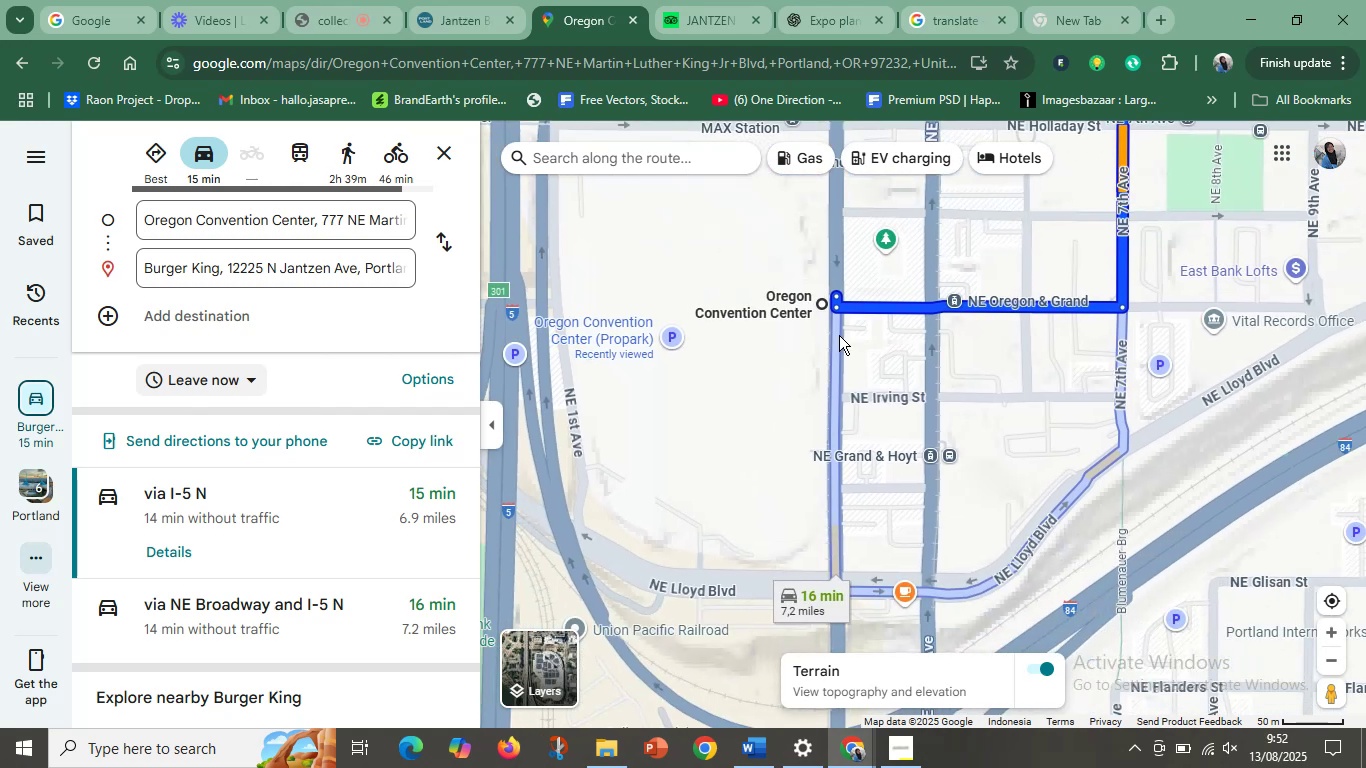 
left_click_drag(start_coordinate=[885, 336], to_coordinate=[681, 439])
 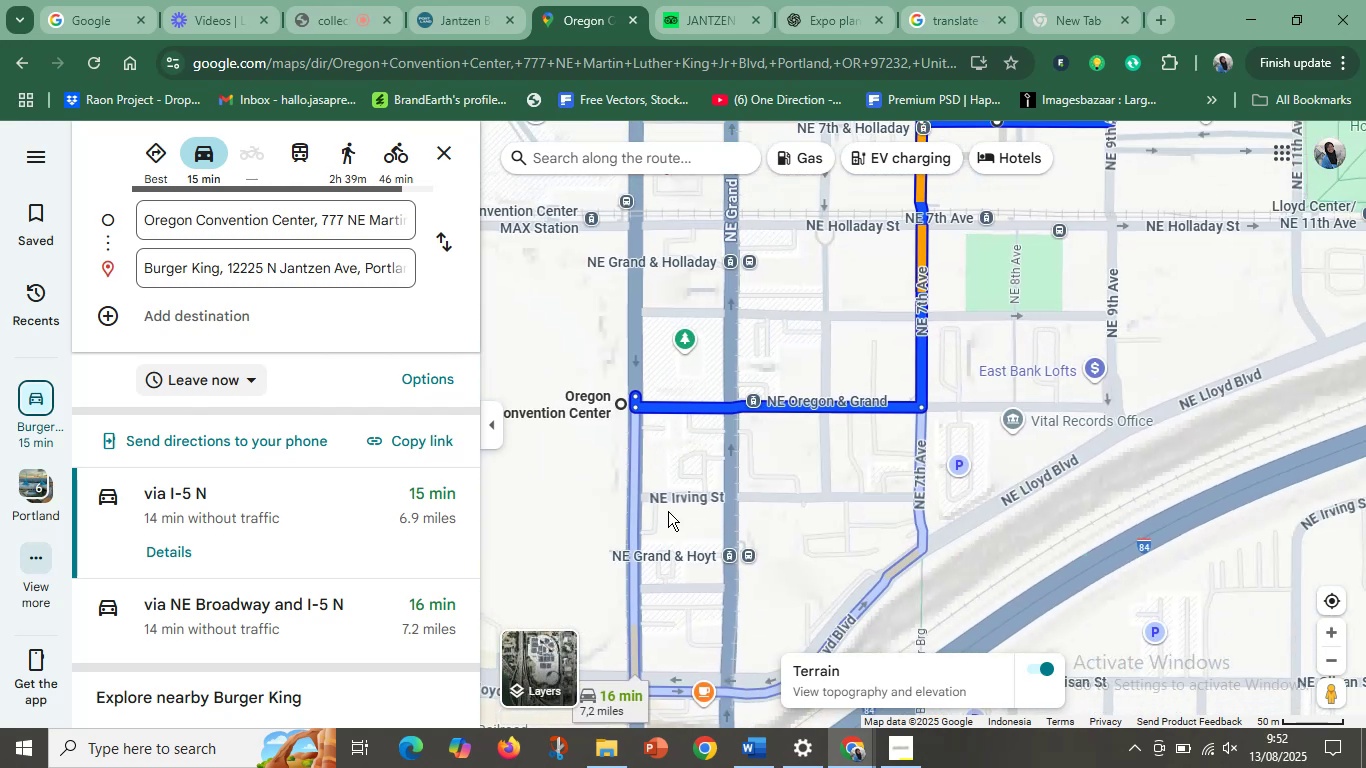 
left_click_drag(start_coordinate=[865, 413], to_coordinate=[770, 524])
 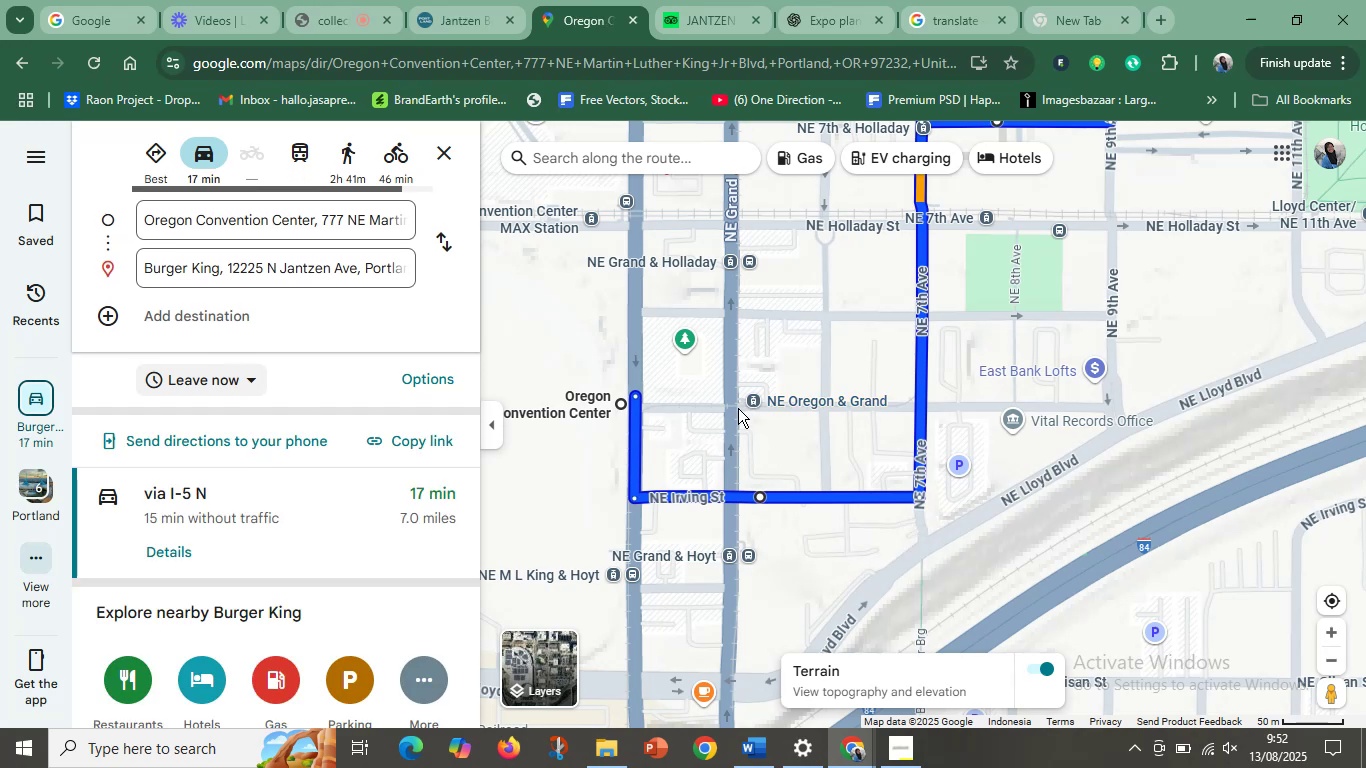 
left_click([756, 317])
 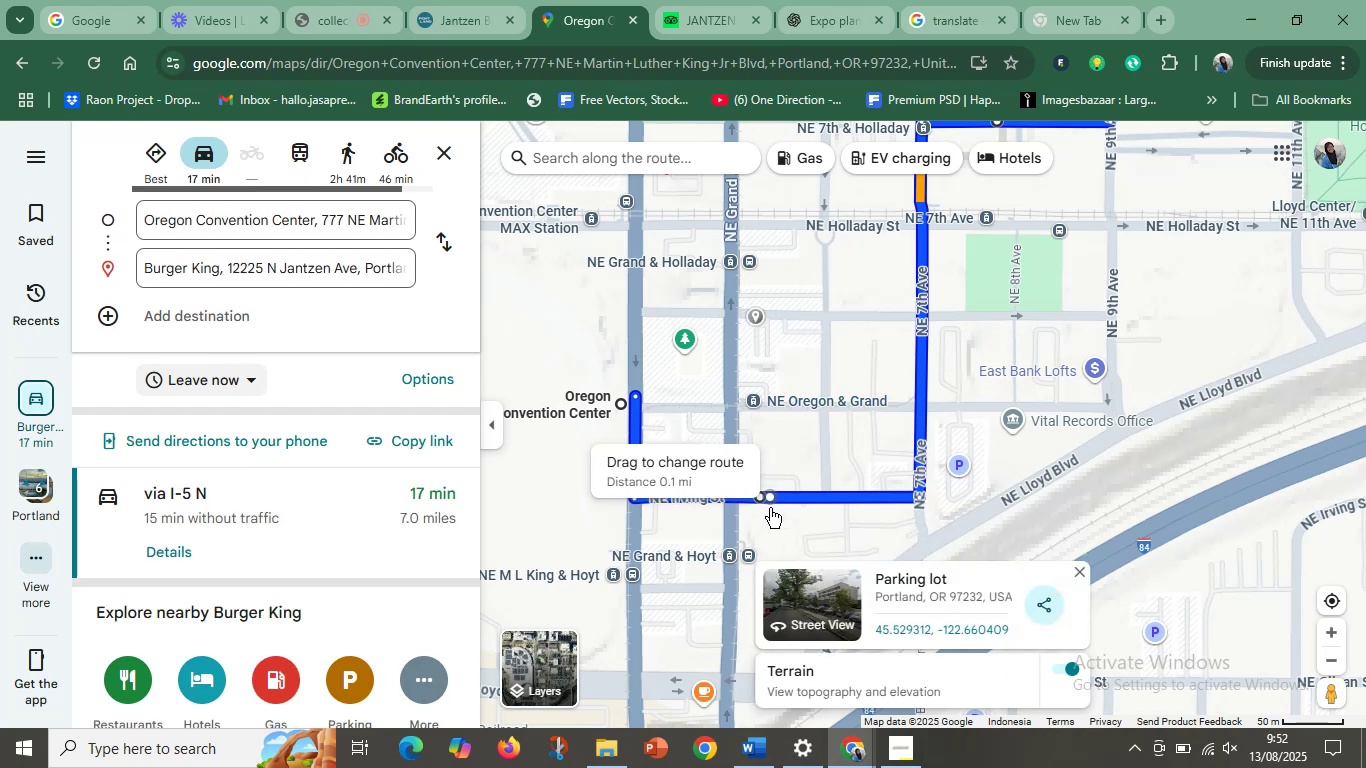 
left_click_drag(start_coordinate=[763, 501], to_coordinate=[737, 219])
 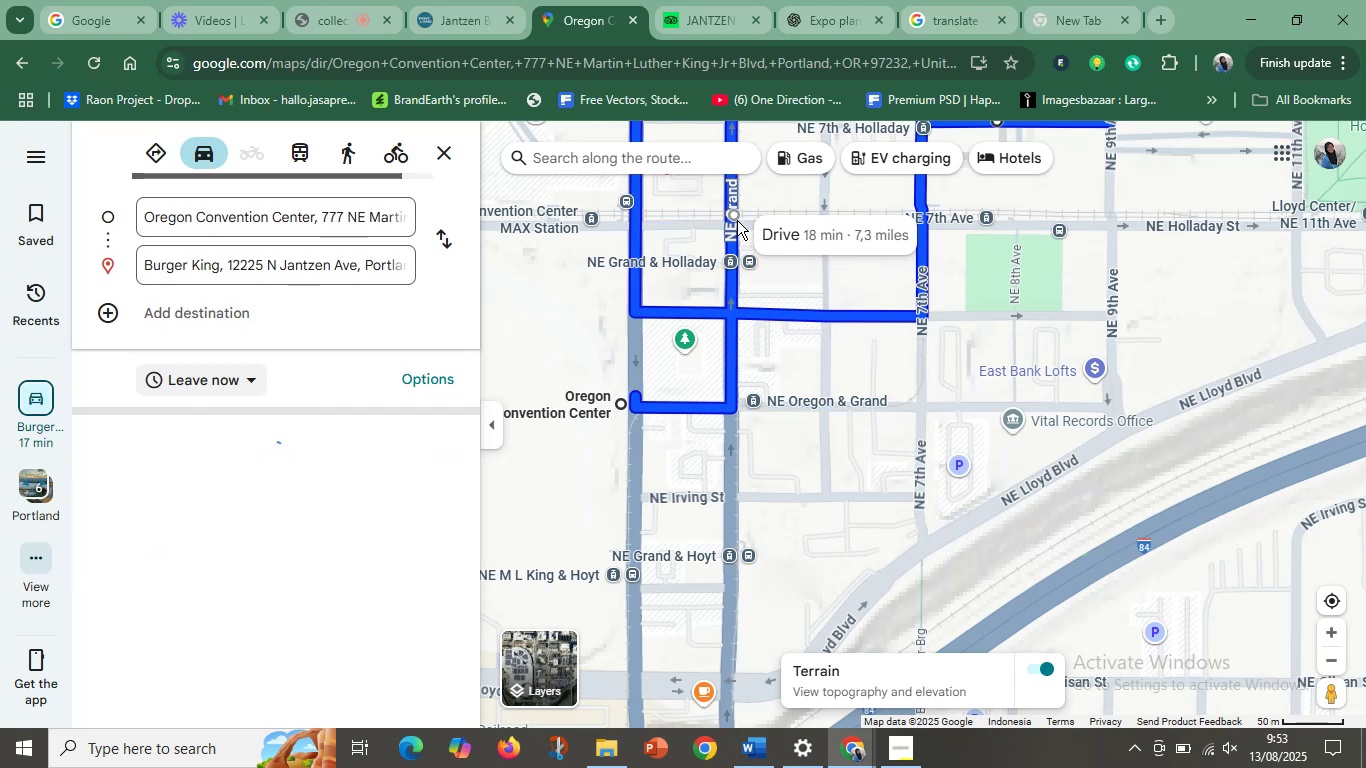 
scroll: coordinate [740, 247], scroll_direction: up, amount: 8.0
 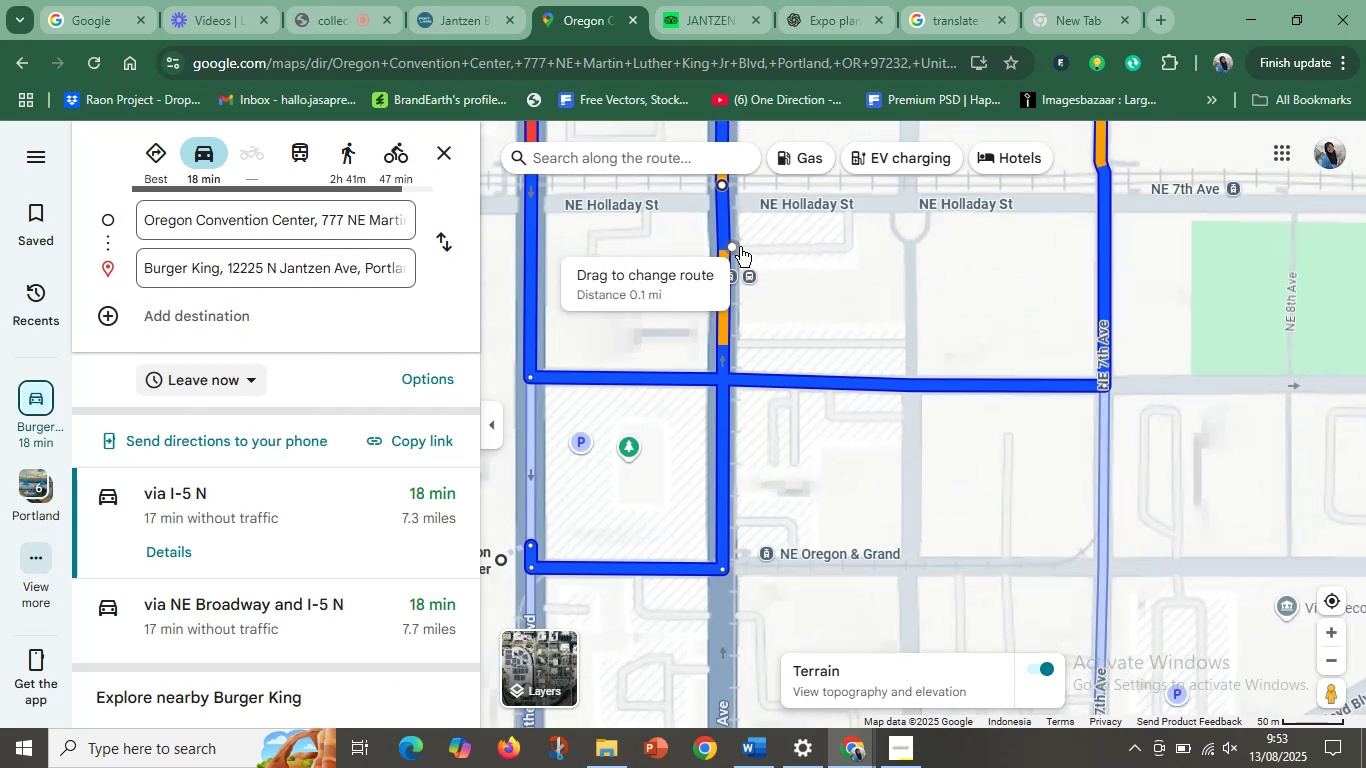 
scroll: coordinate [853, 318], scroll_direction: down, amount: 12.0
 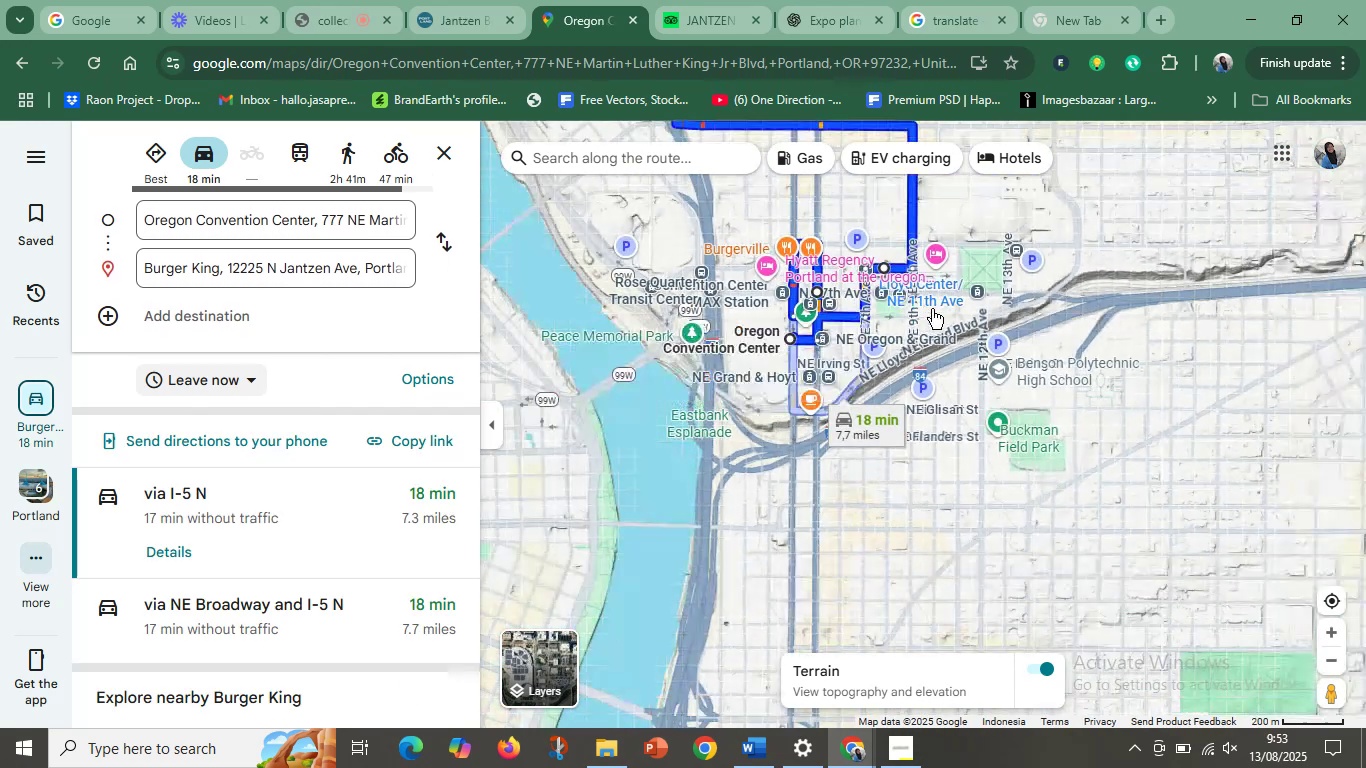 
left_click_drag(start_coordinate=[900, 317], to_coordinate=[863, 565])
 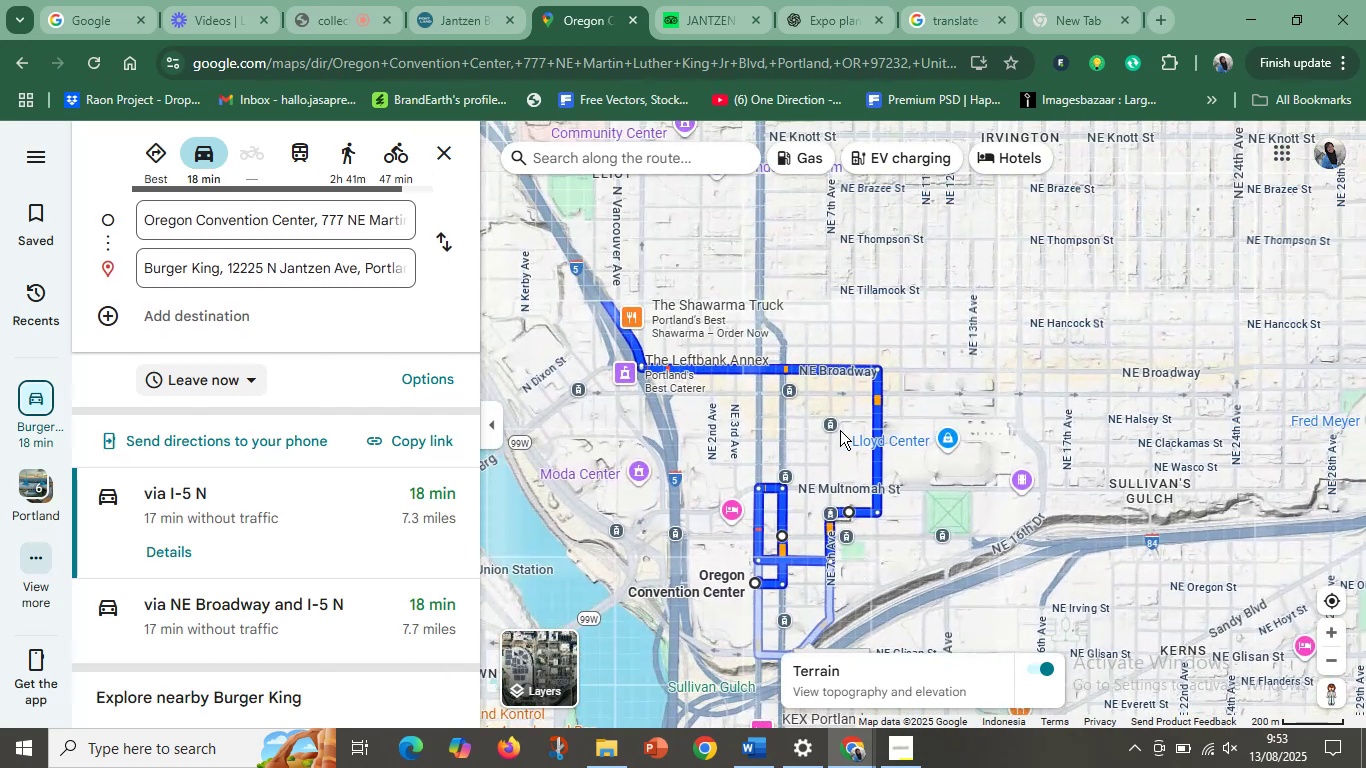 
left_click_drag(start_coordinate=[836, 417], to_coordinate=[932, 516])
 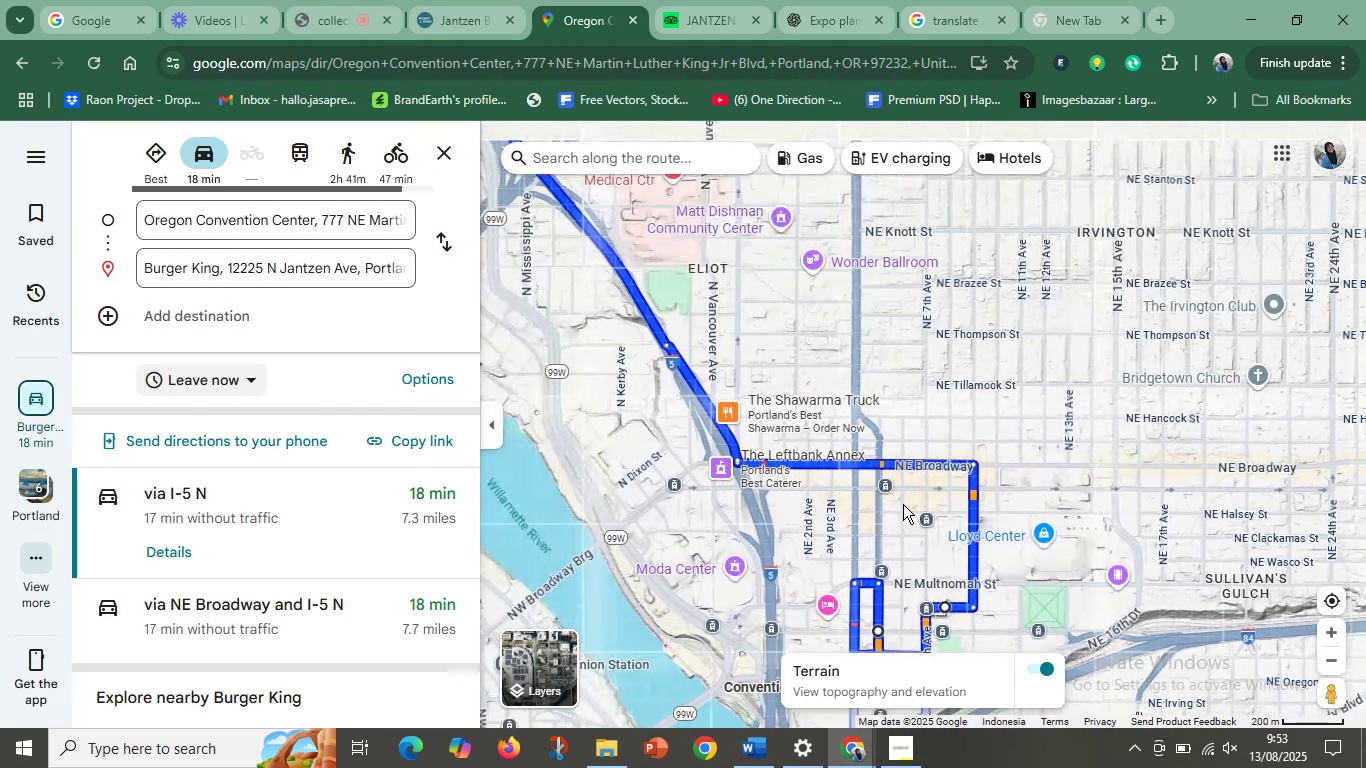 
scroll: coordinate [969, 457], scroll_direction: down, amount: 14.0
 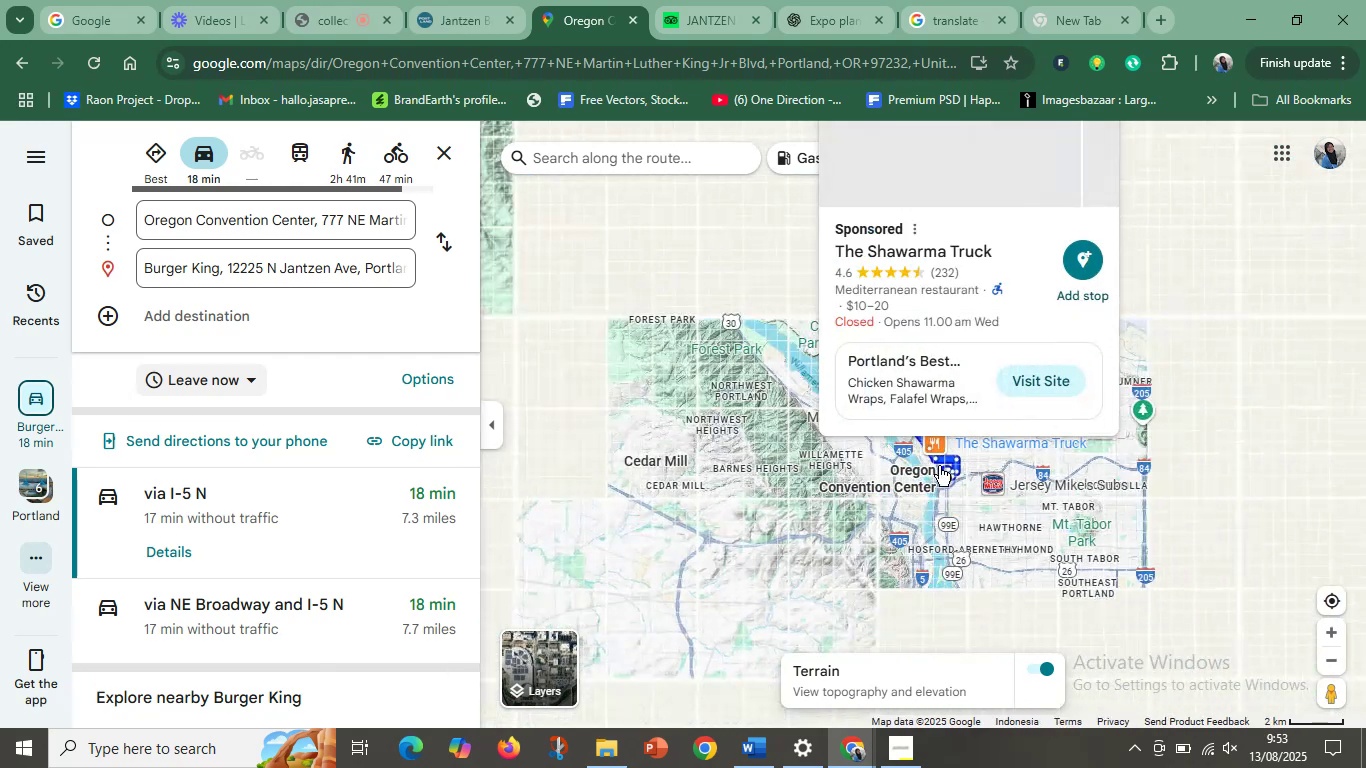 
scroll: coordinate [940, 470], scroll_direction: up, amount: 14.0
 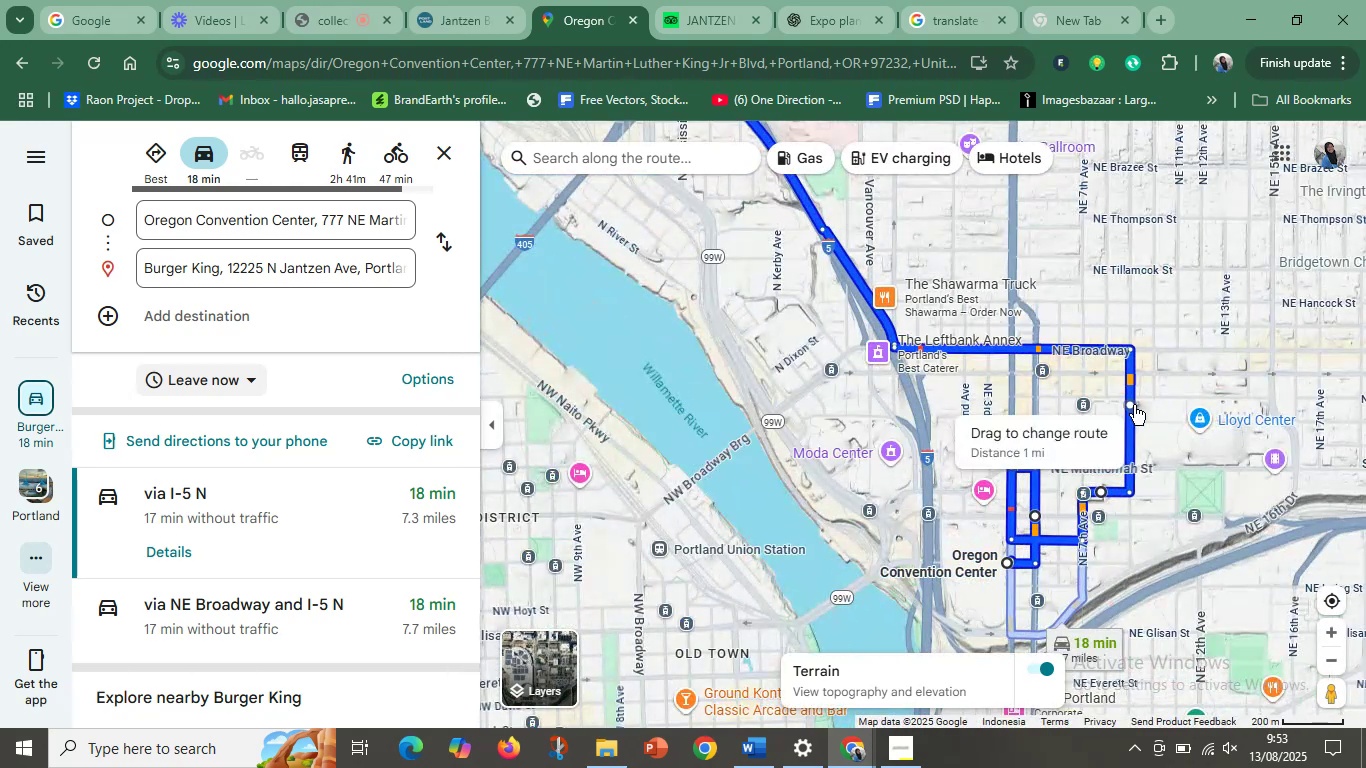 
left_click_drag(start_coordinate=[1134, 412], to_coordinate=[923, 428])
 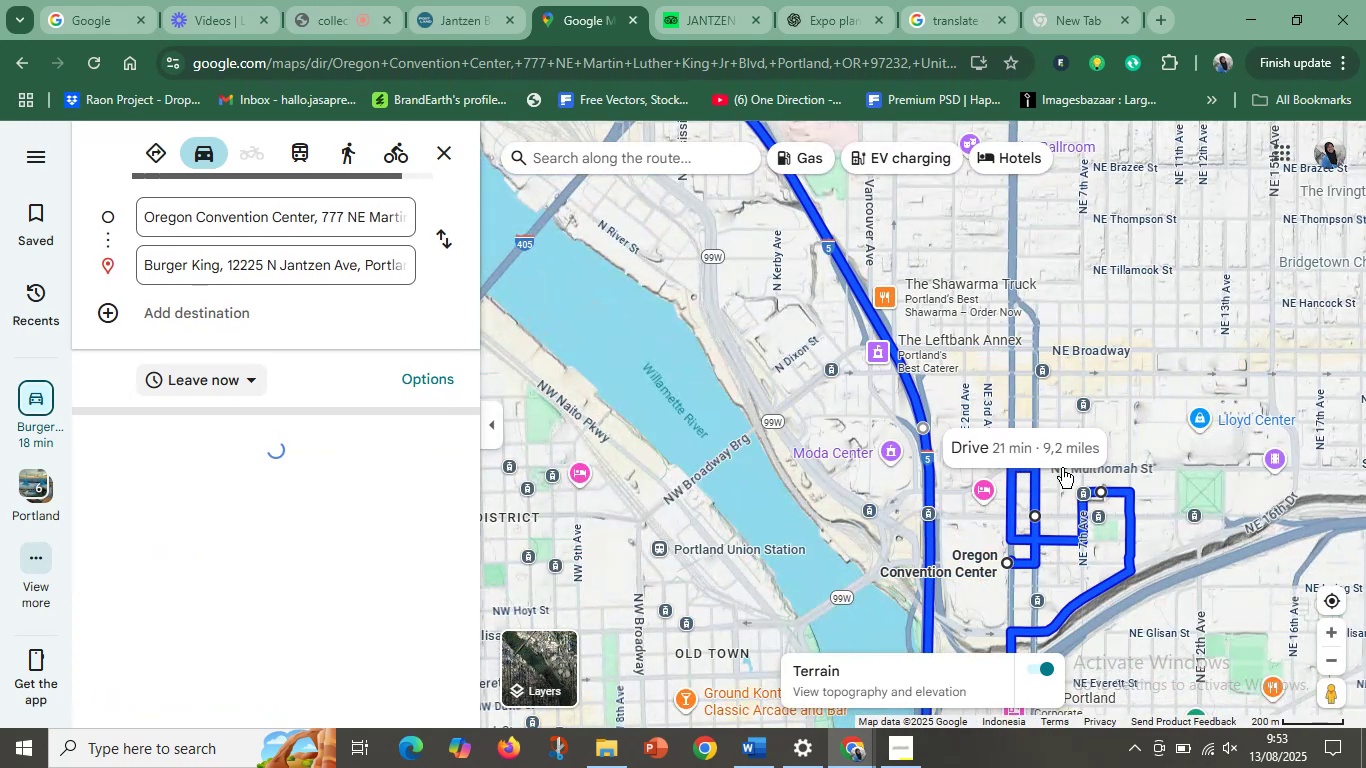 
scroll: coordinate [1119, 559], scroll_direction: down, amount: 9.0
 